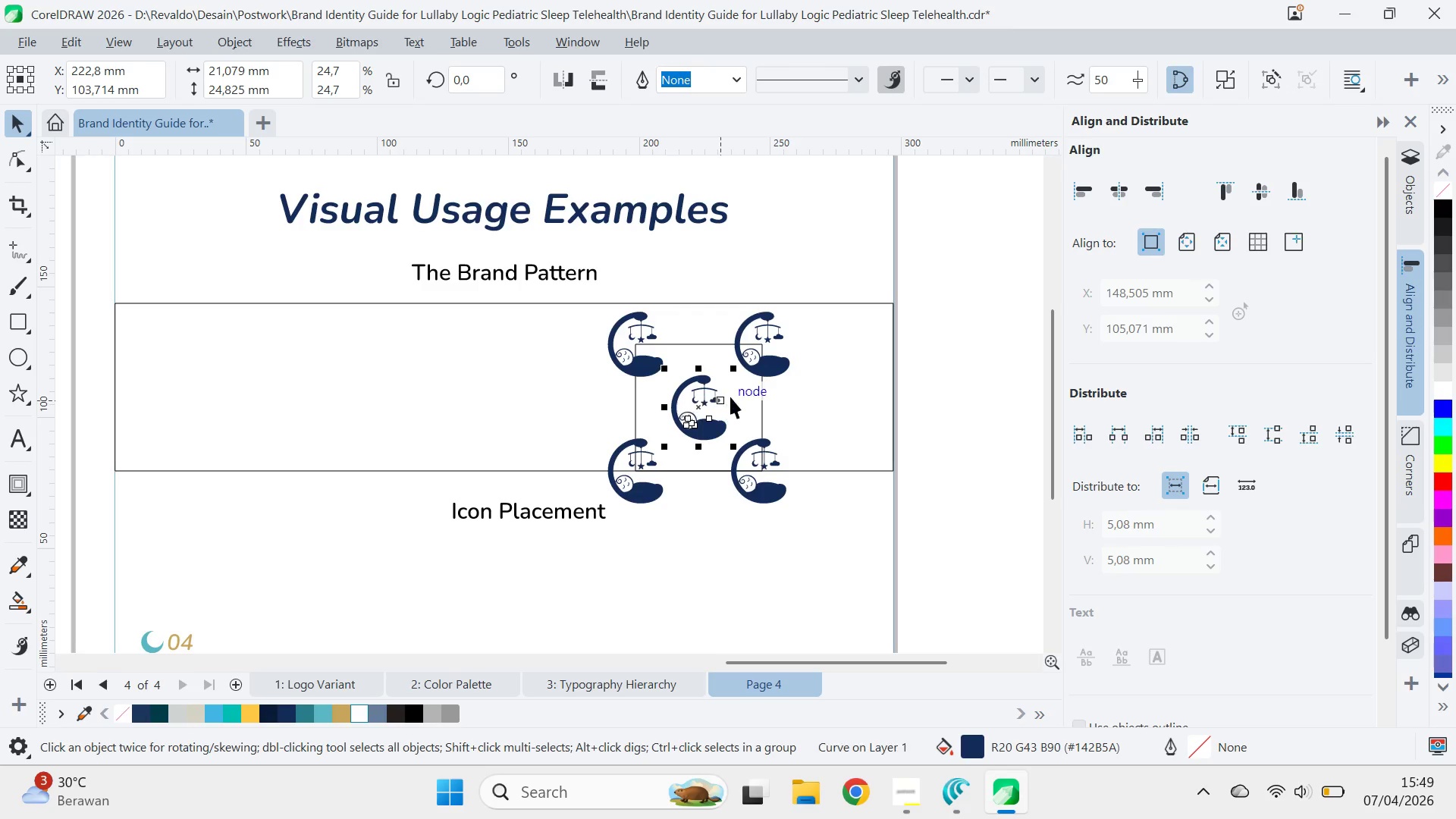 
hold_key(key=ShiftLeft, duration=1.5)
left_click_drag(start_coordinate=[739, 372], to_coordinate=[749, 384])
 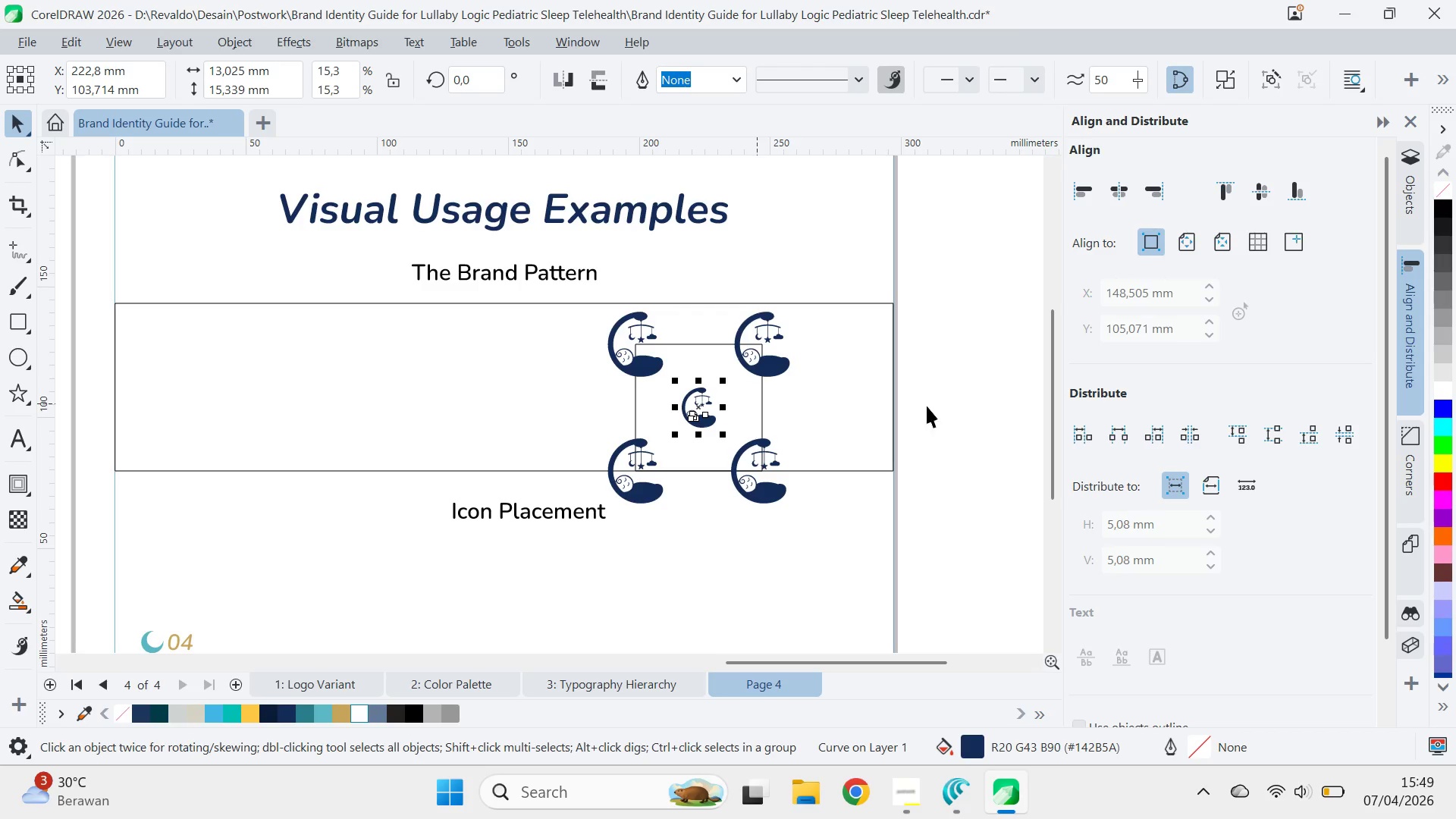 
hold_key(key=ShiftLeft, duration=1.5)
 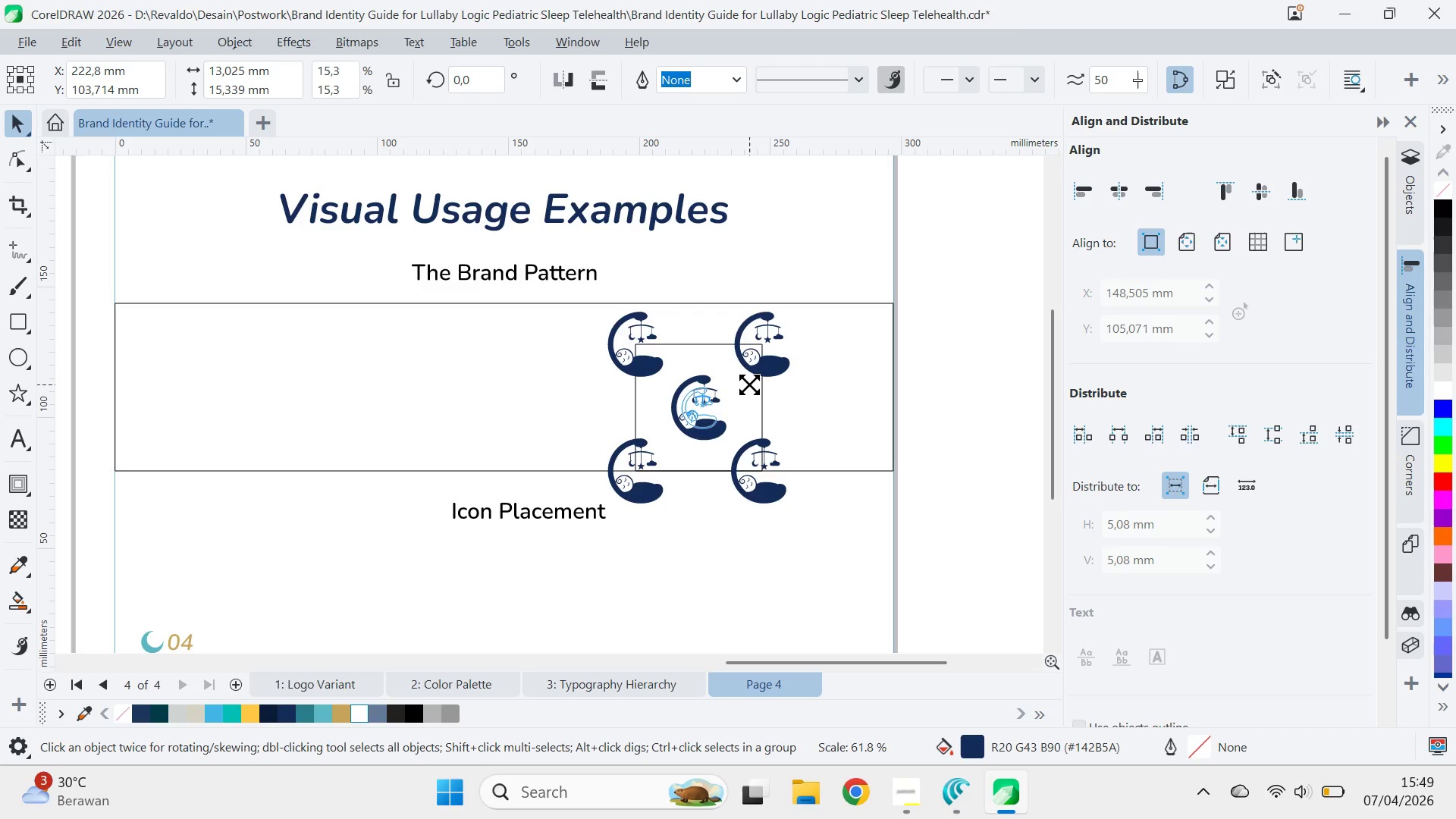 
hold_key(key=ShiftLeft, duration=1.09)
 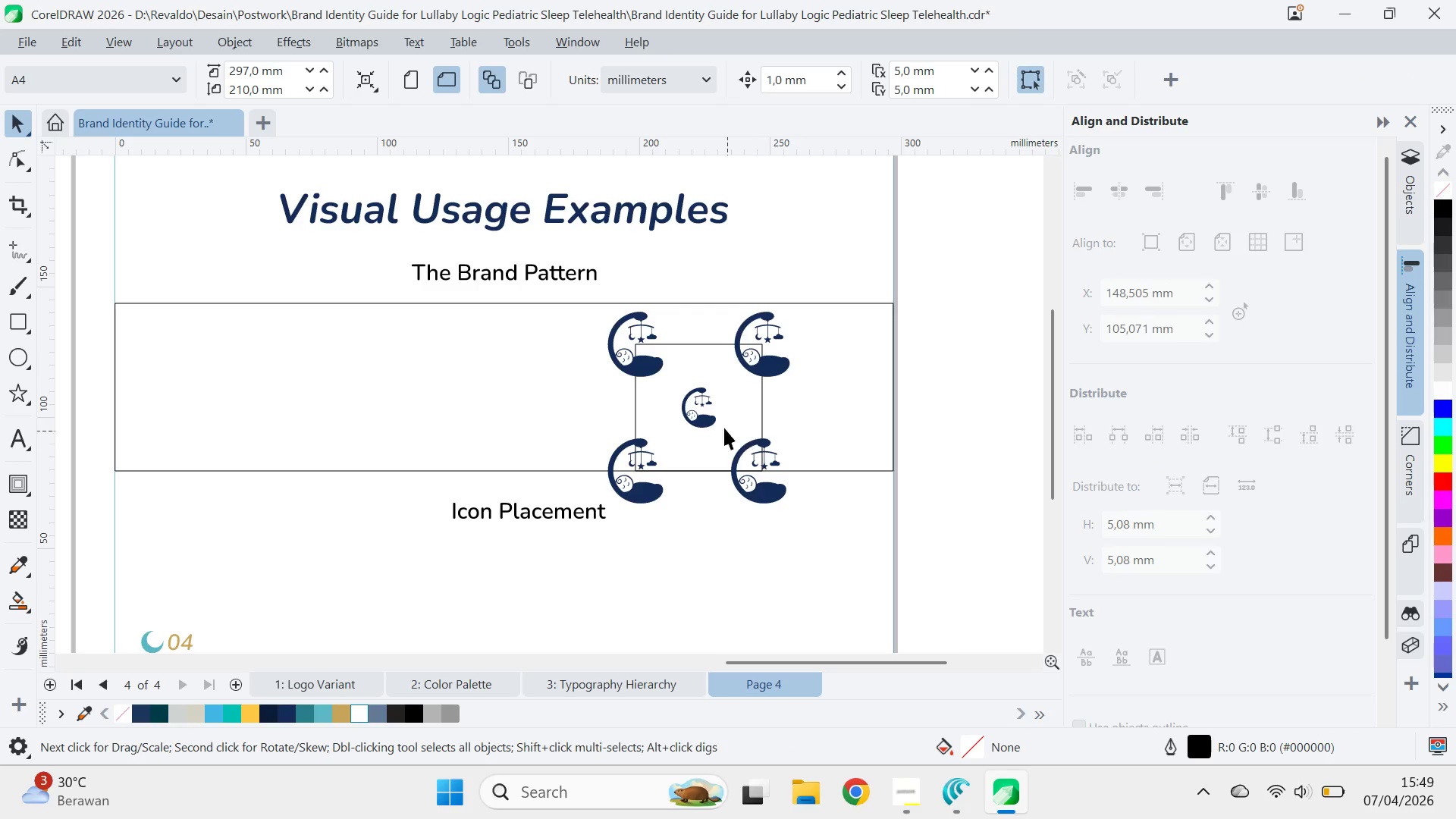 
key(Control+ControlLeft)
 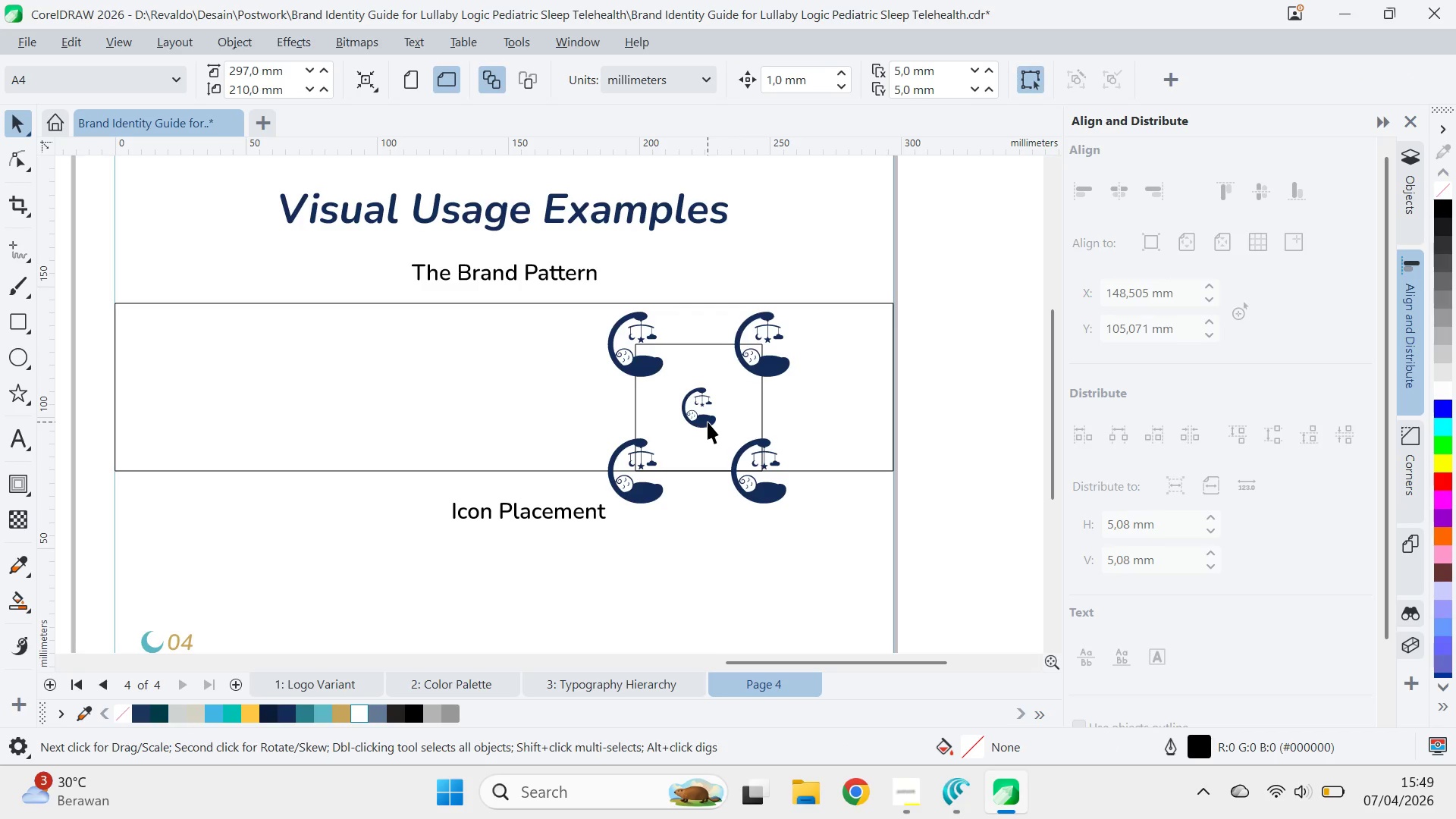 
left_click([708, 422])
 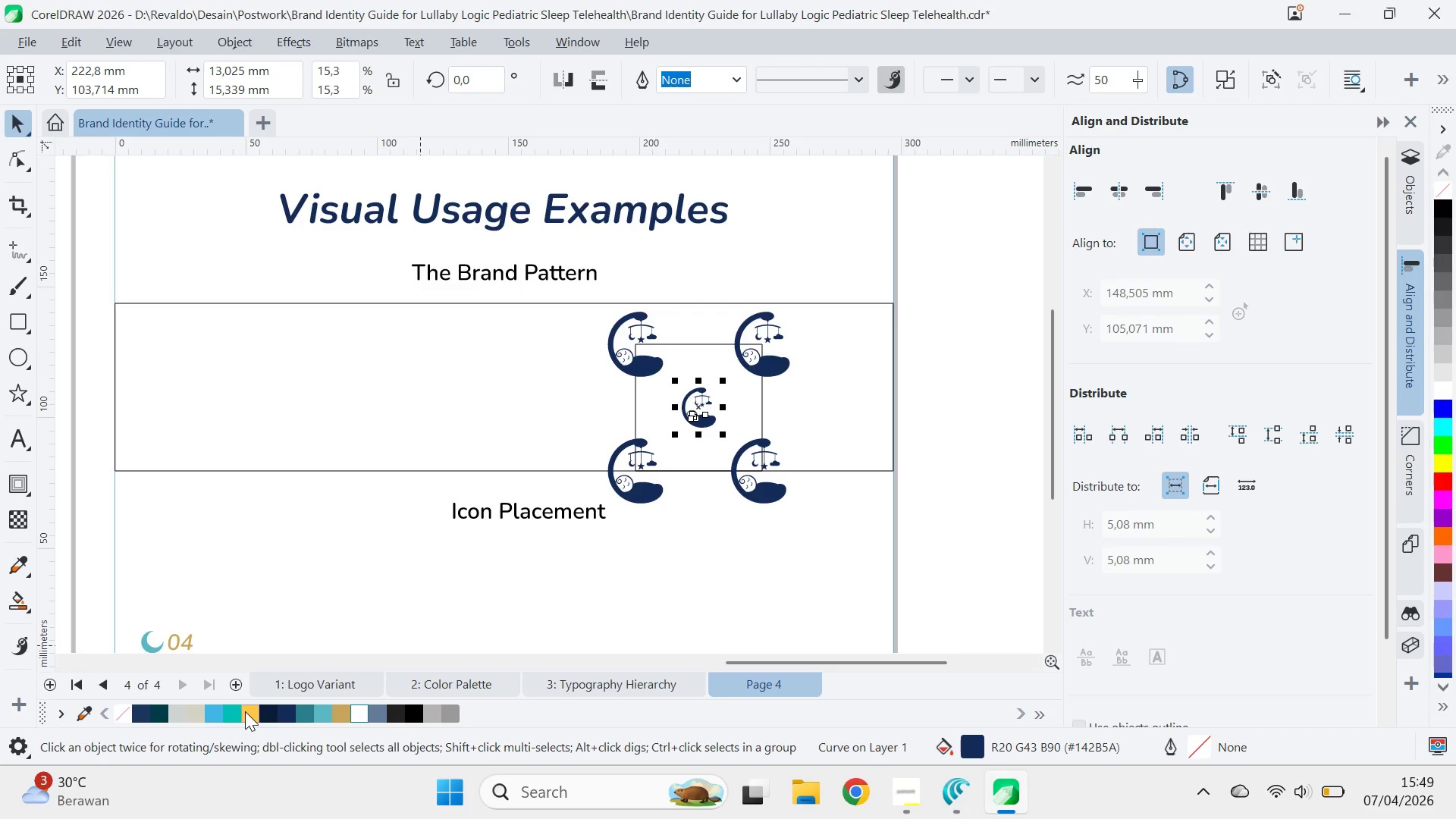 
left_click([323, 715])
 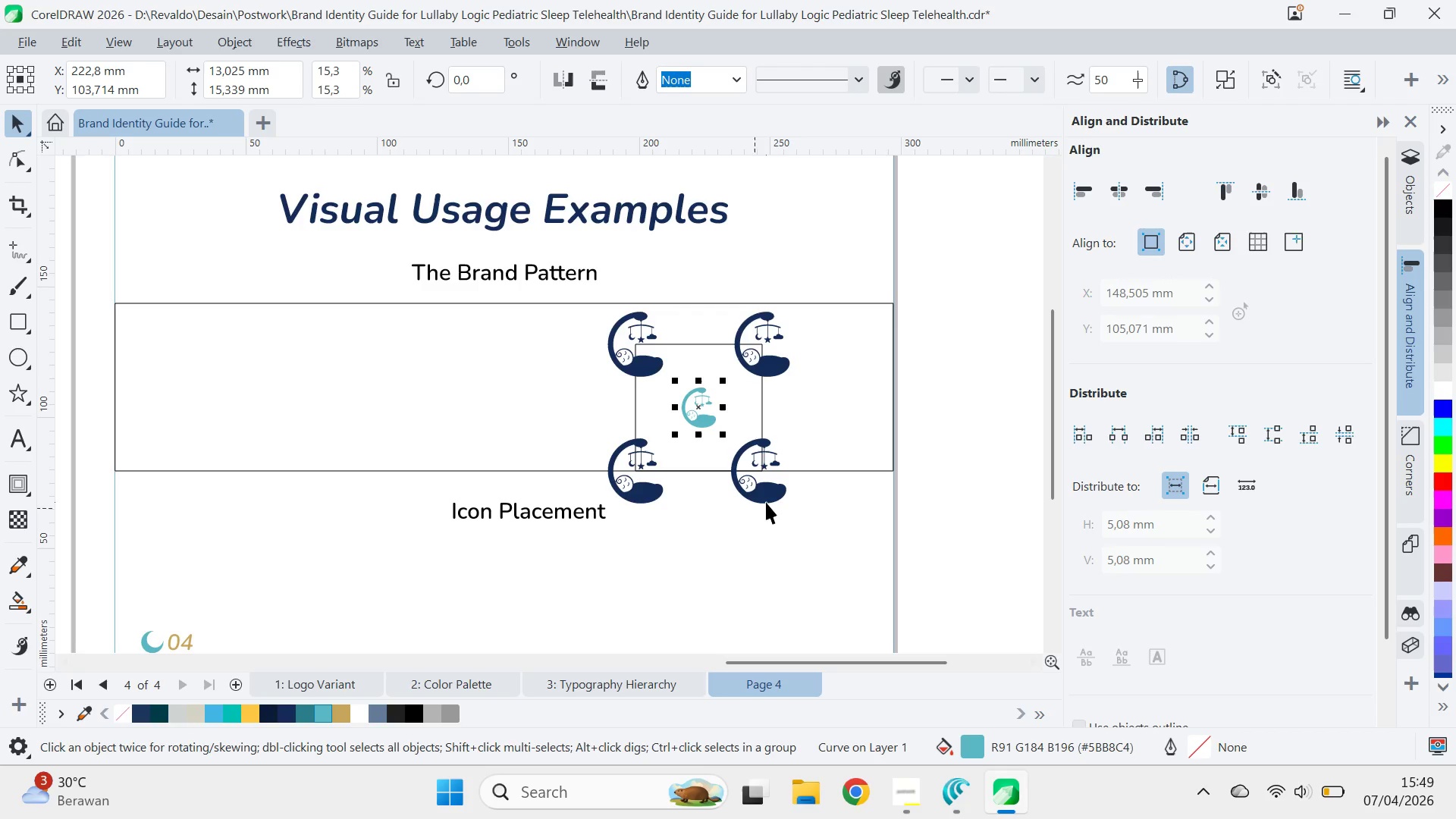 
left_click([766, 501])
 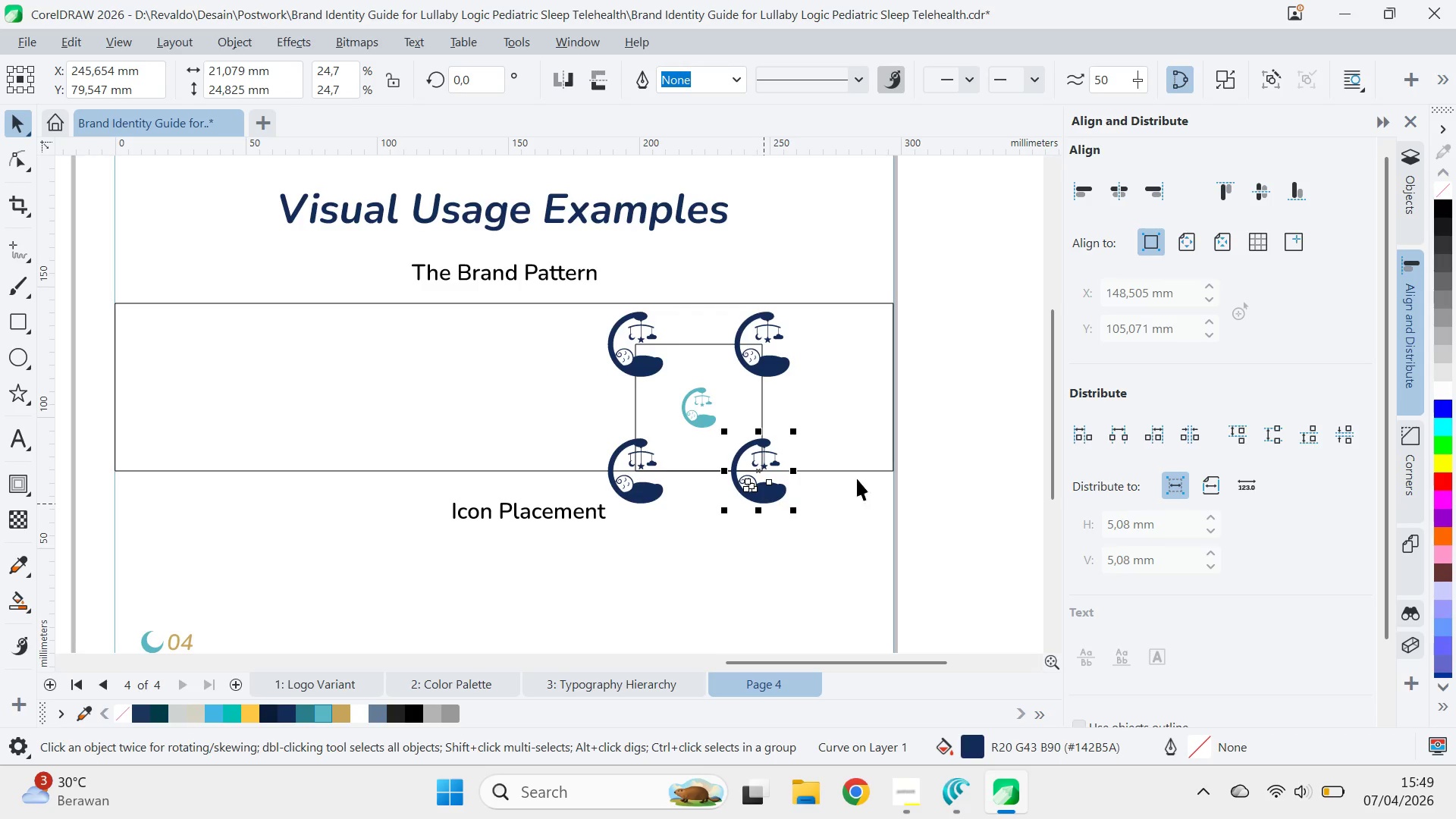 
left_click([942, 474])
 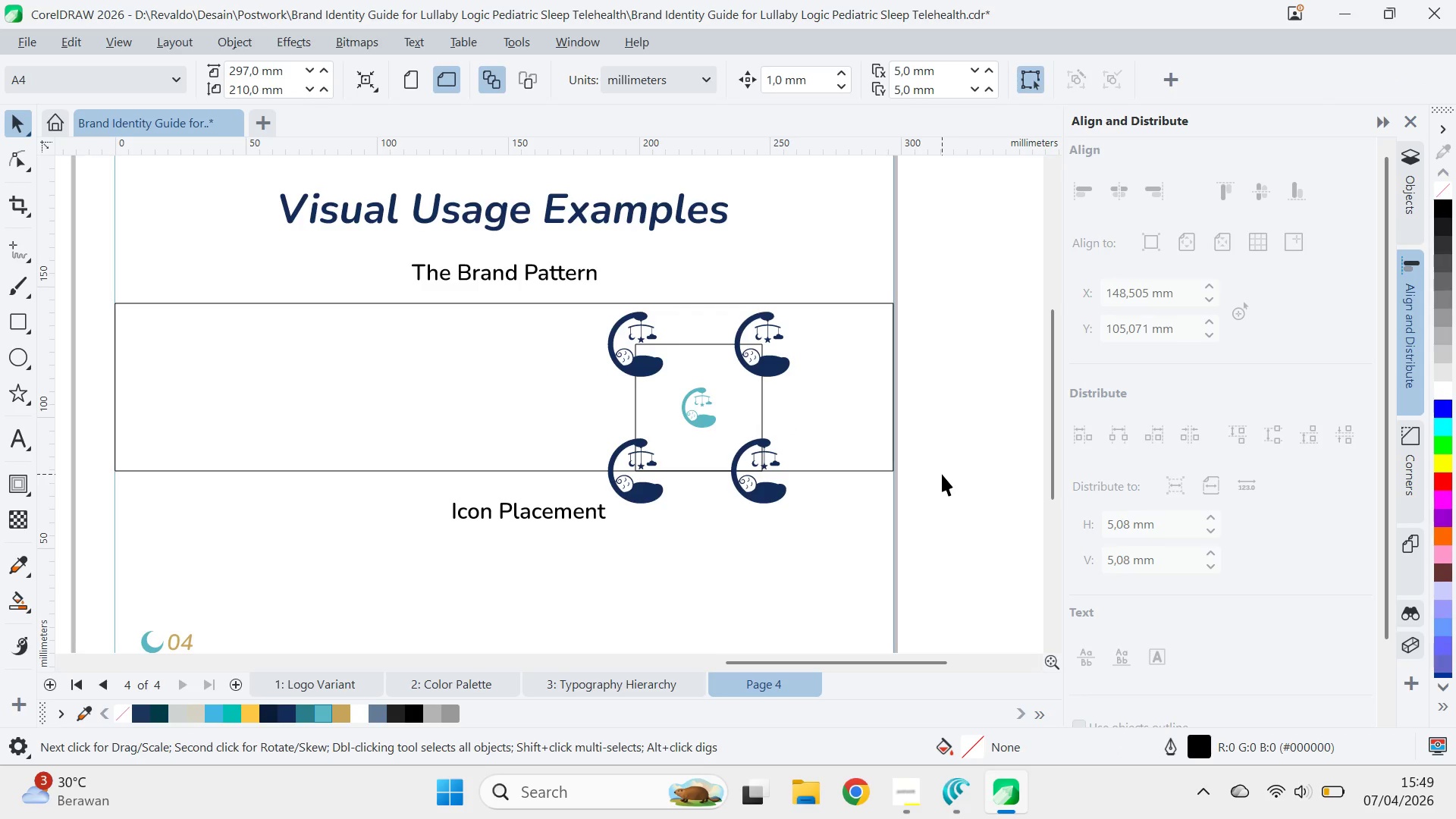 
key(Control+Z)
 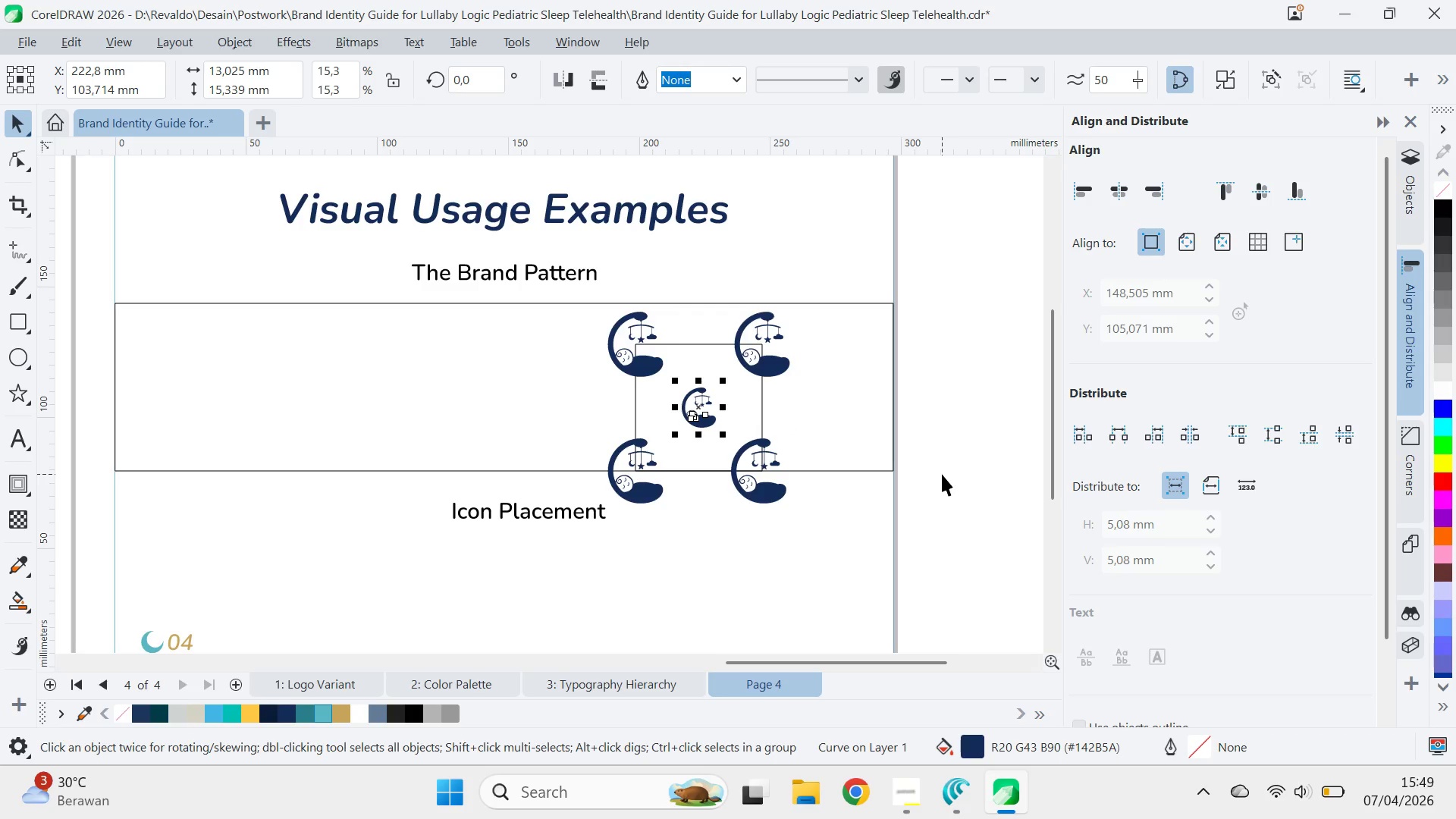 
key(Control+Z)
 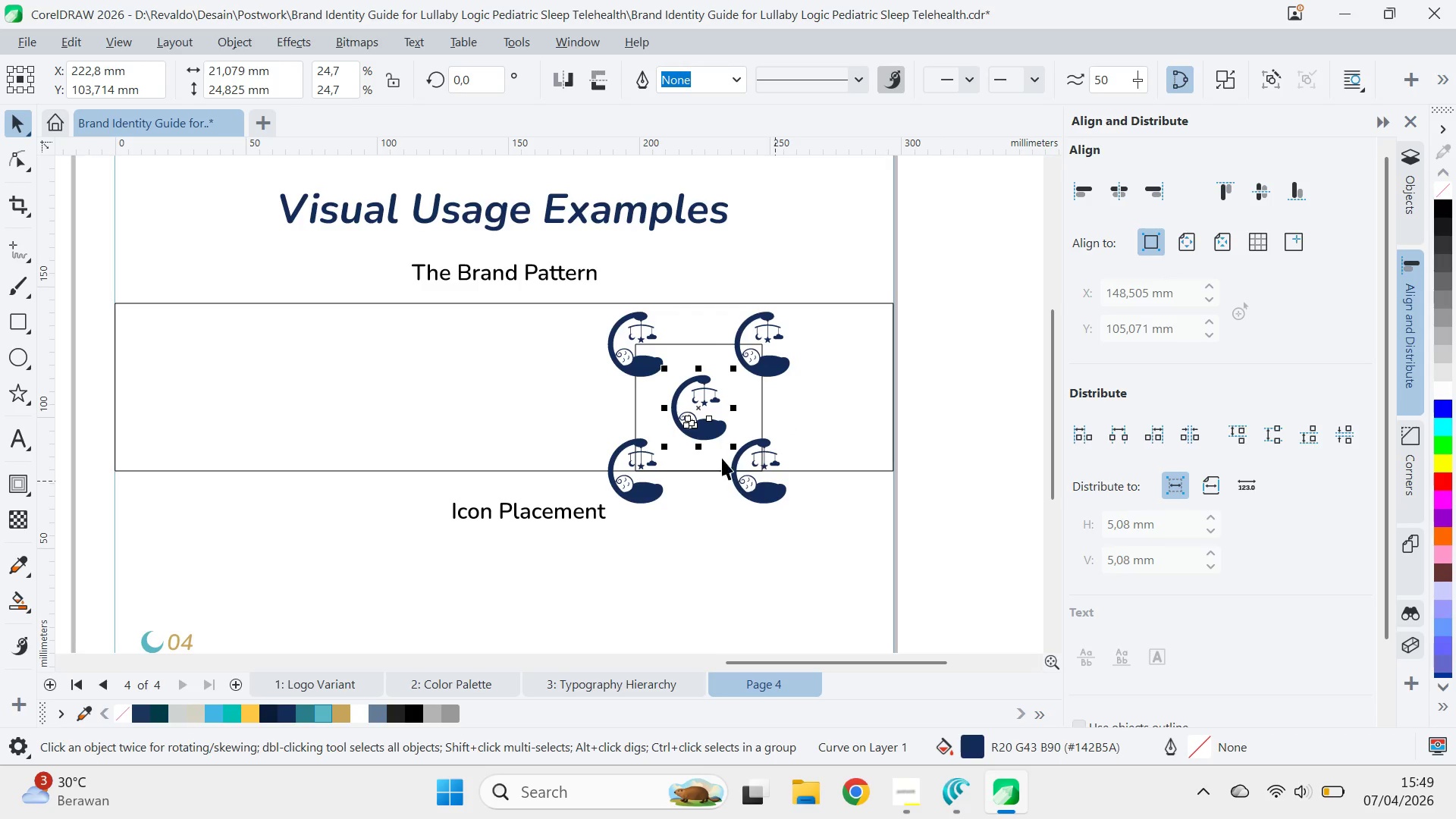 
hold_key(key=ShiftLeft, duration=1.52)
left_click_drag(start_coordinate=[734, 450], to_coordinate=[729, 510])
 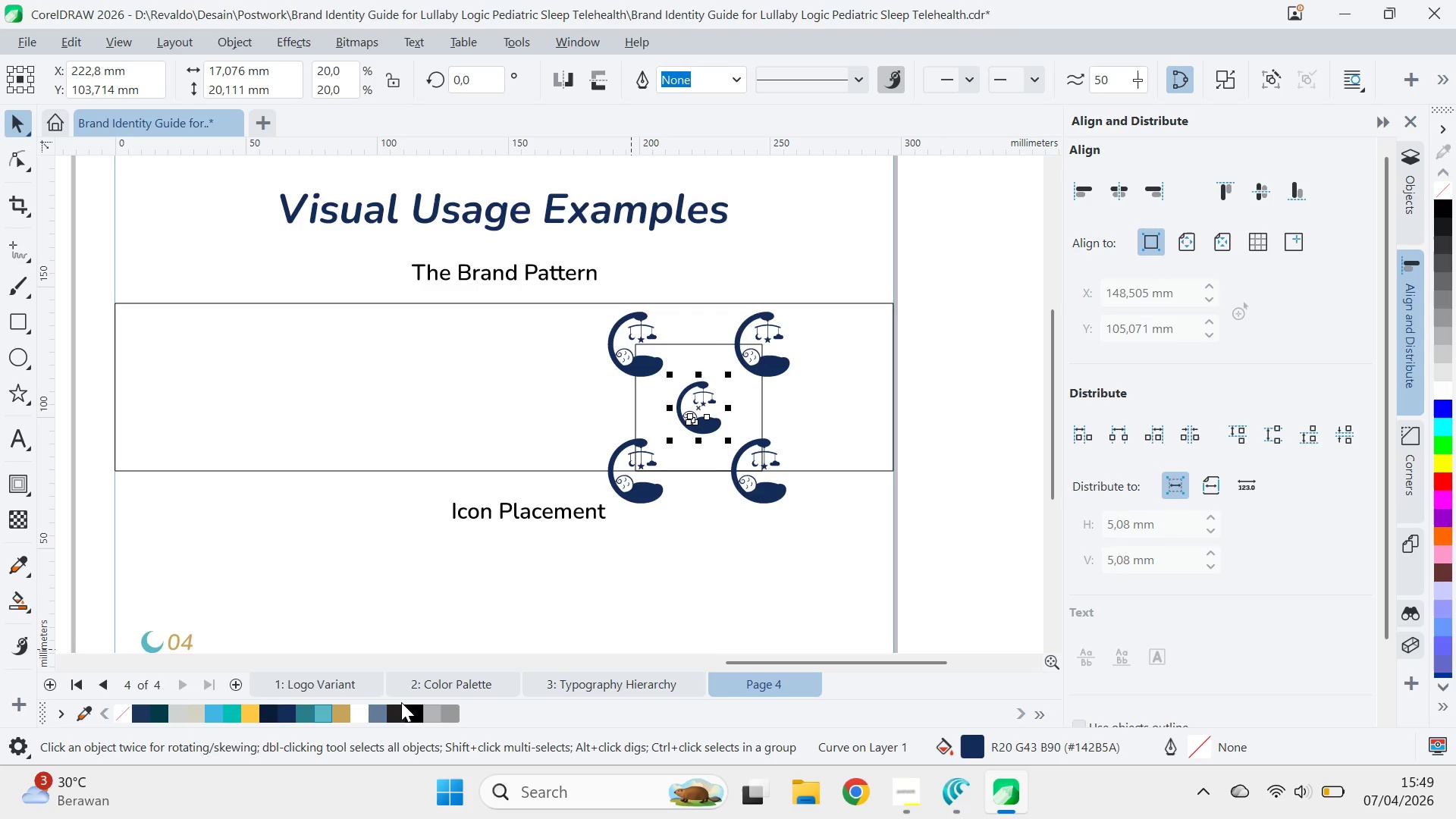 
hold_key(key=ShiftLeft, duration=0.56)
 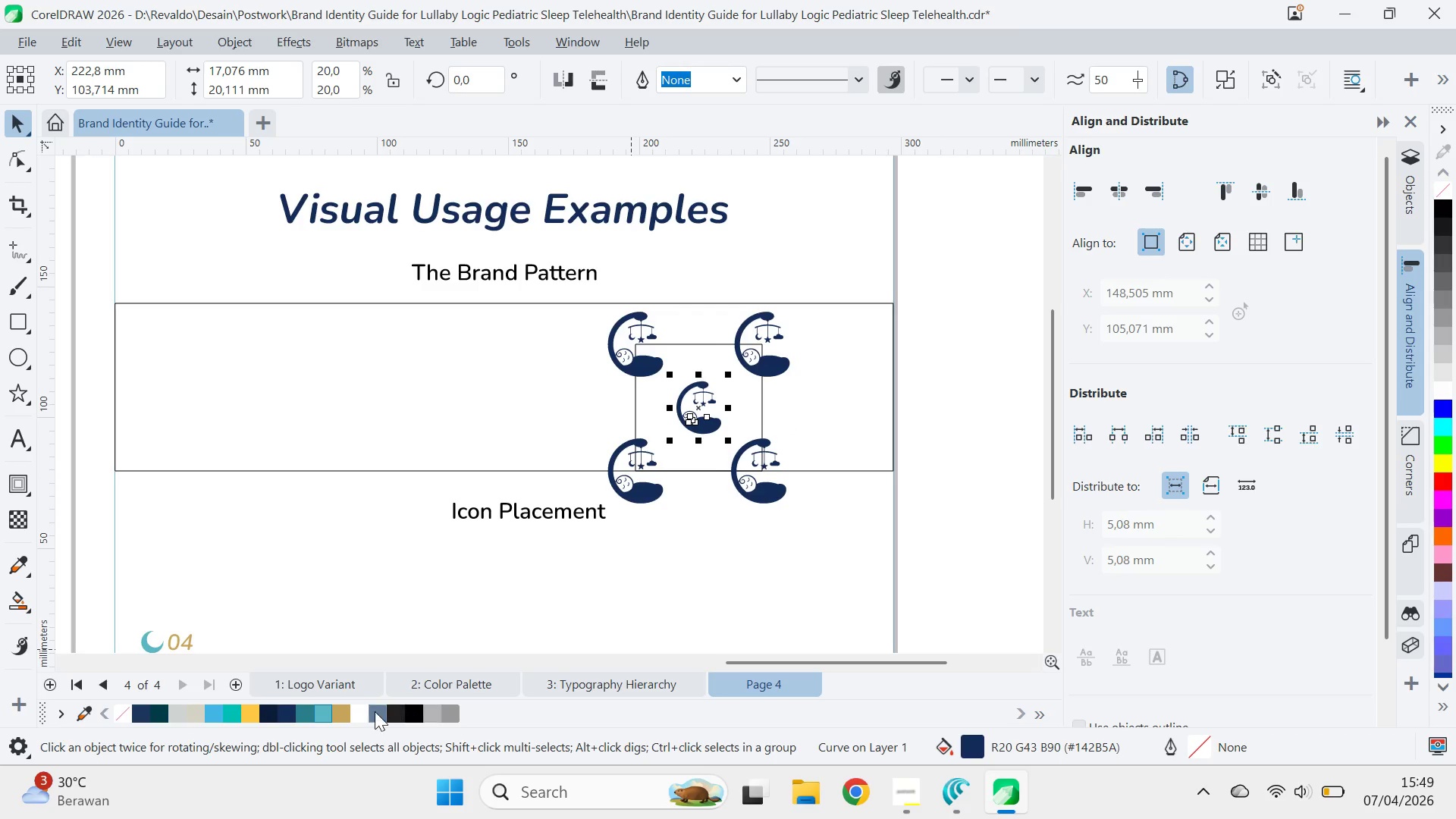 
hold_key(key=ShiftLeft, duration=3.95)
left_click([327, 711])
 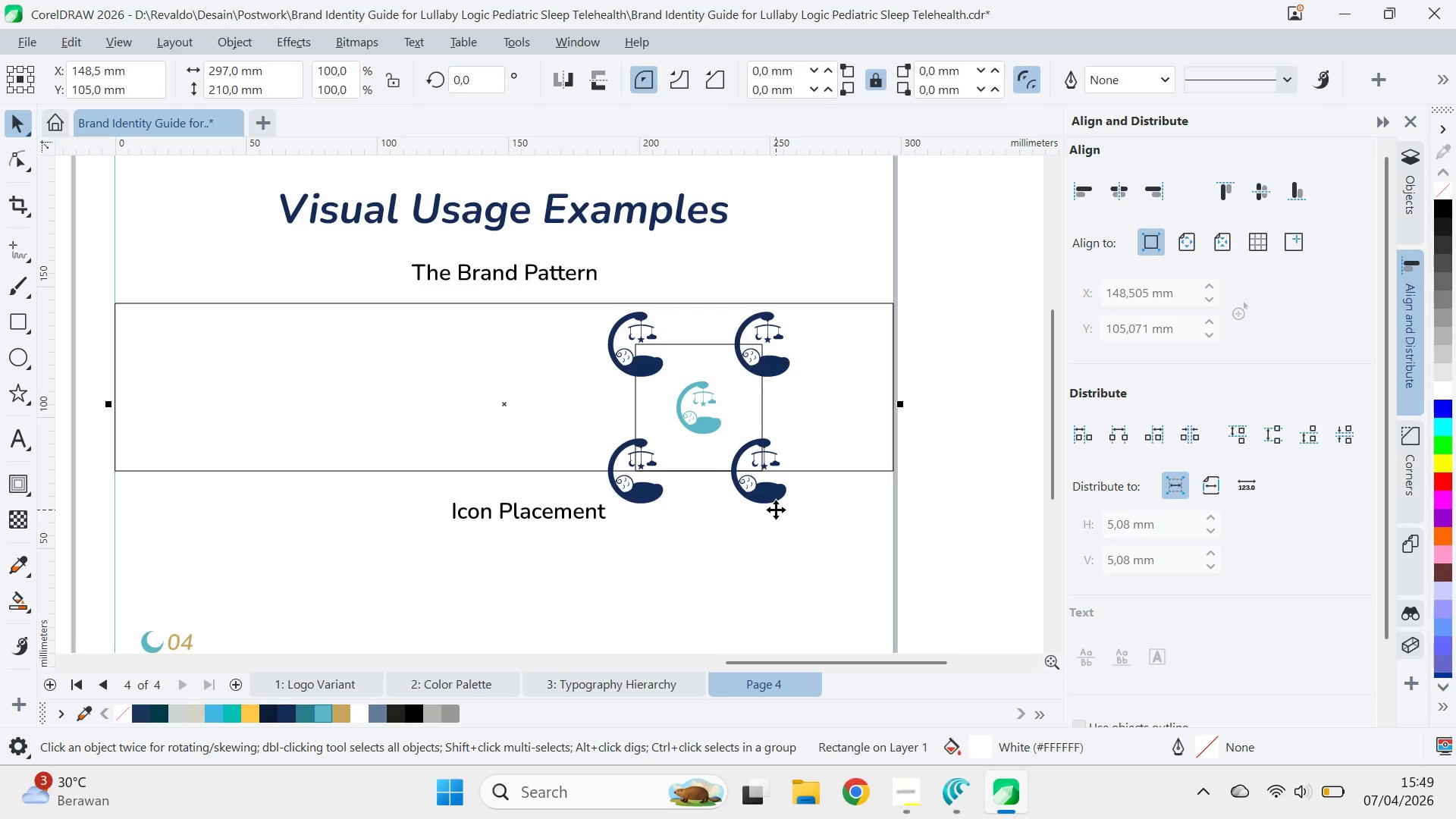 
left_click([752, 401])
 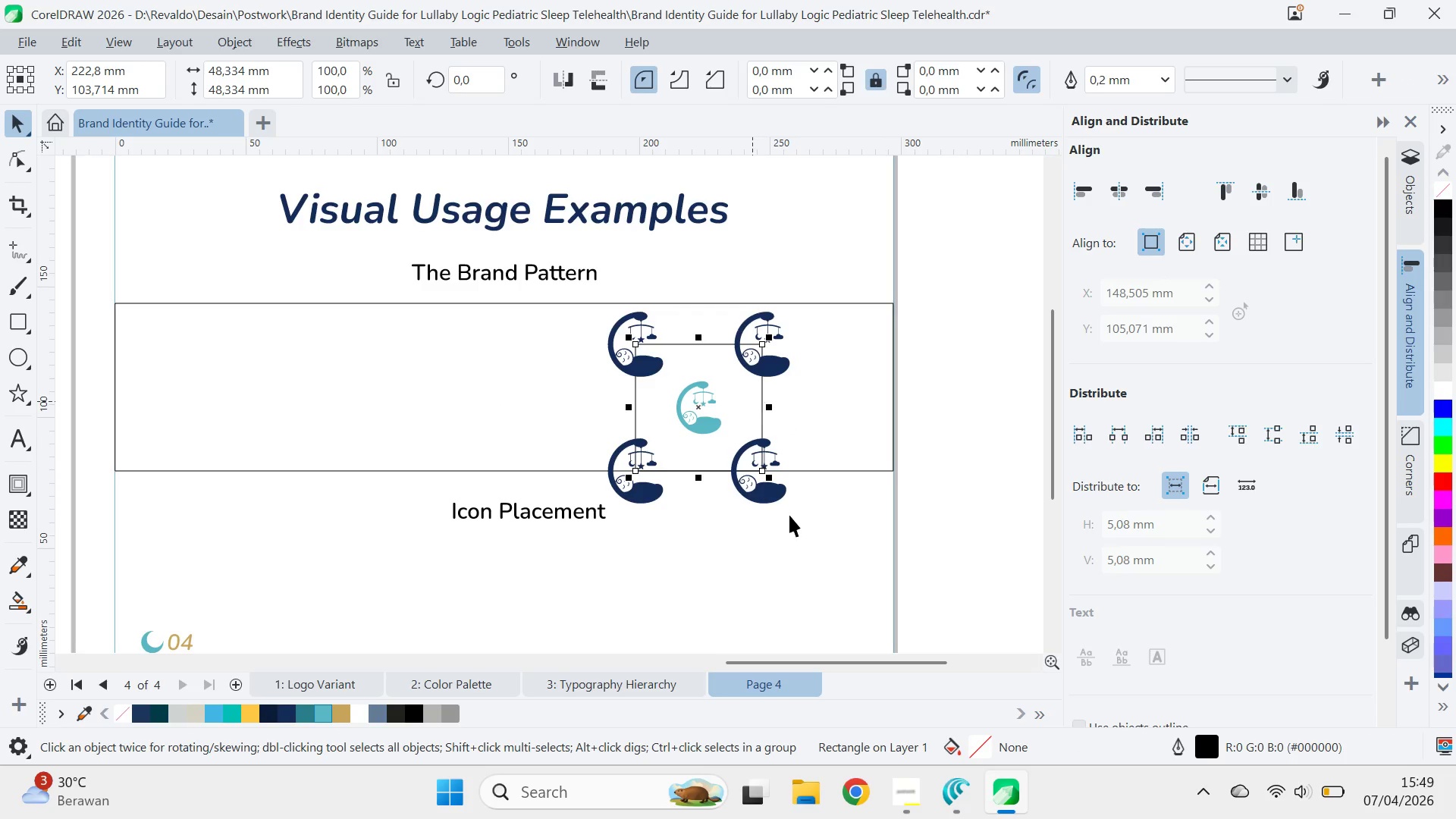 
hold_key(key=ShiftLeft, duration=0.83)
 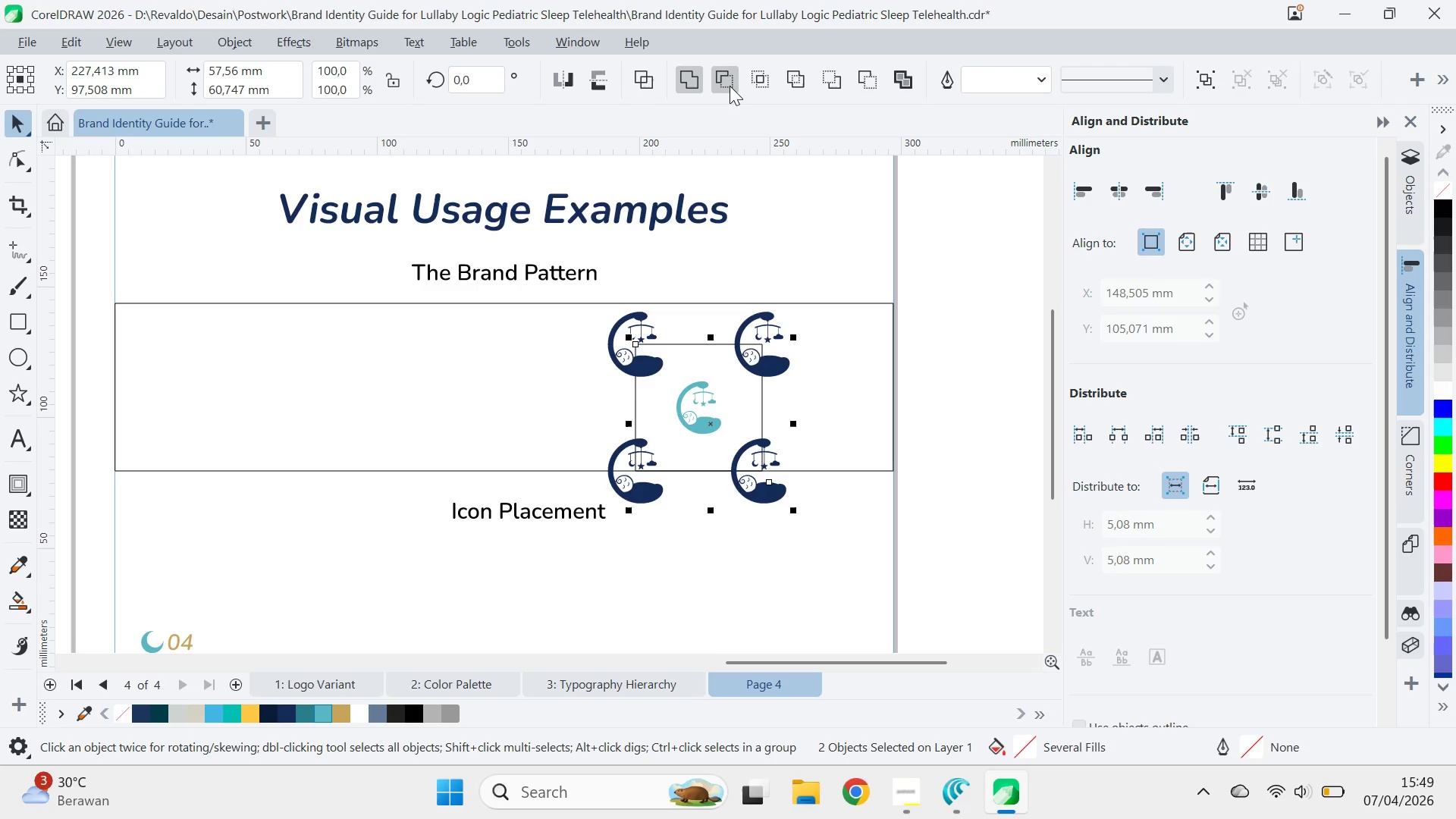 
left_click([758, 86])
 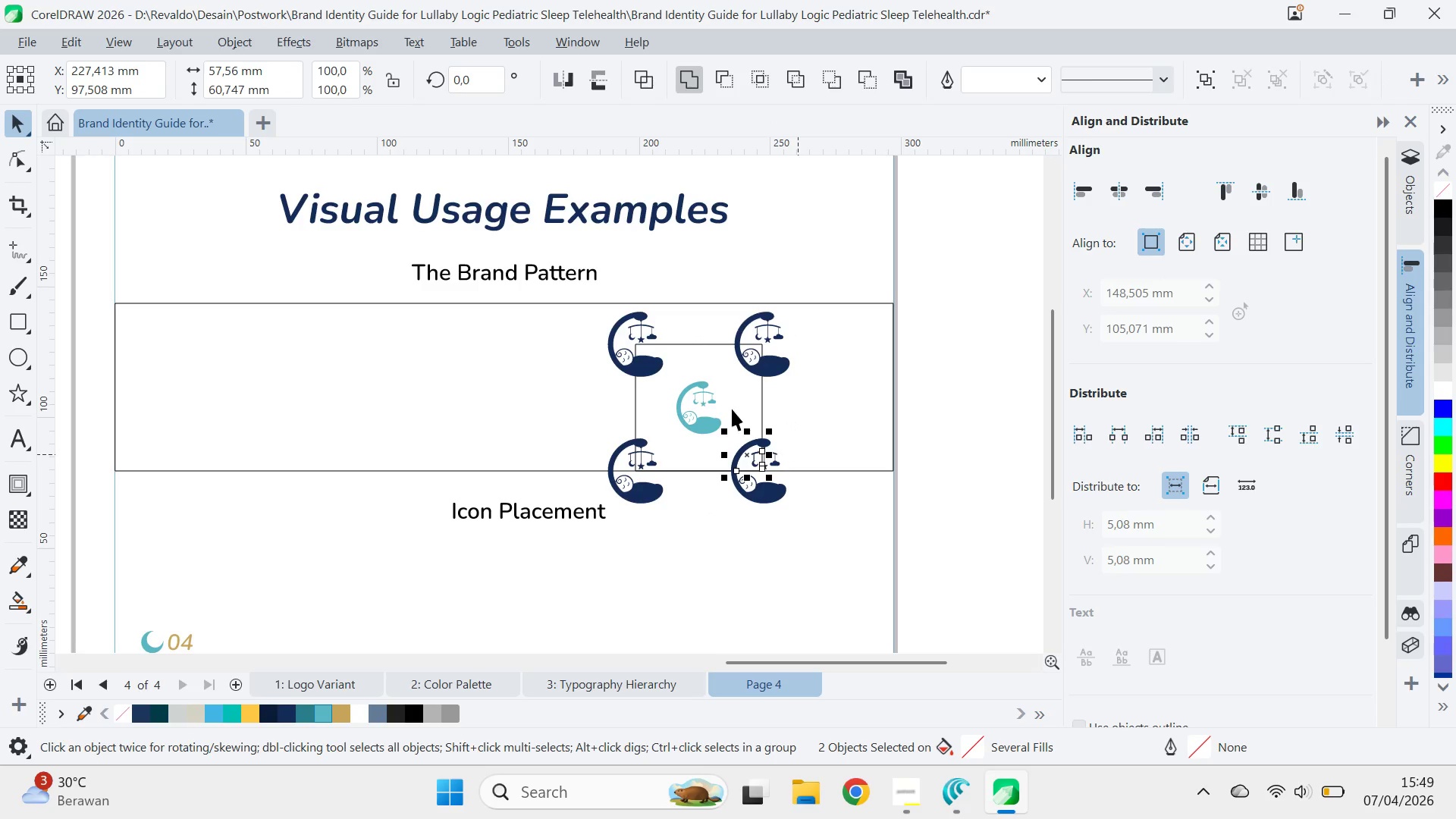 
left_click([723, 391])
 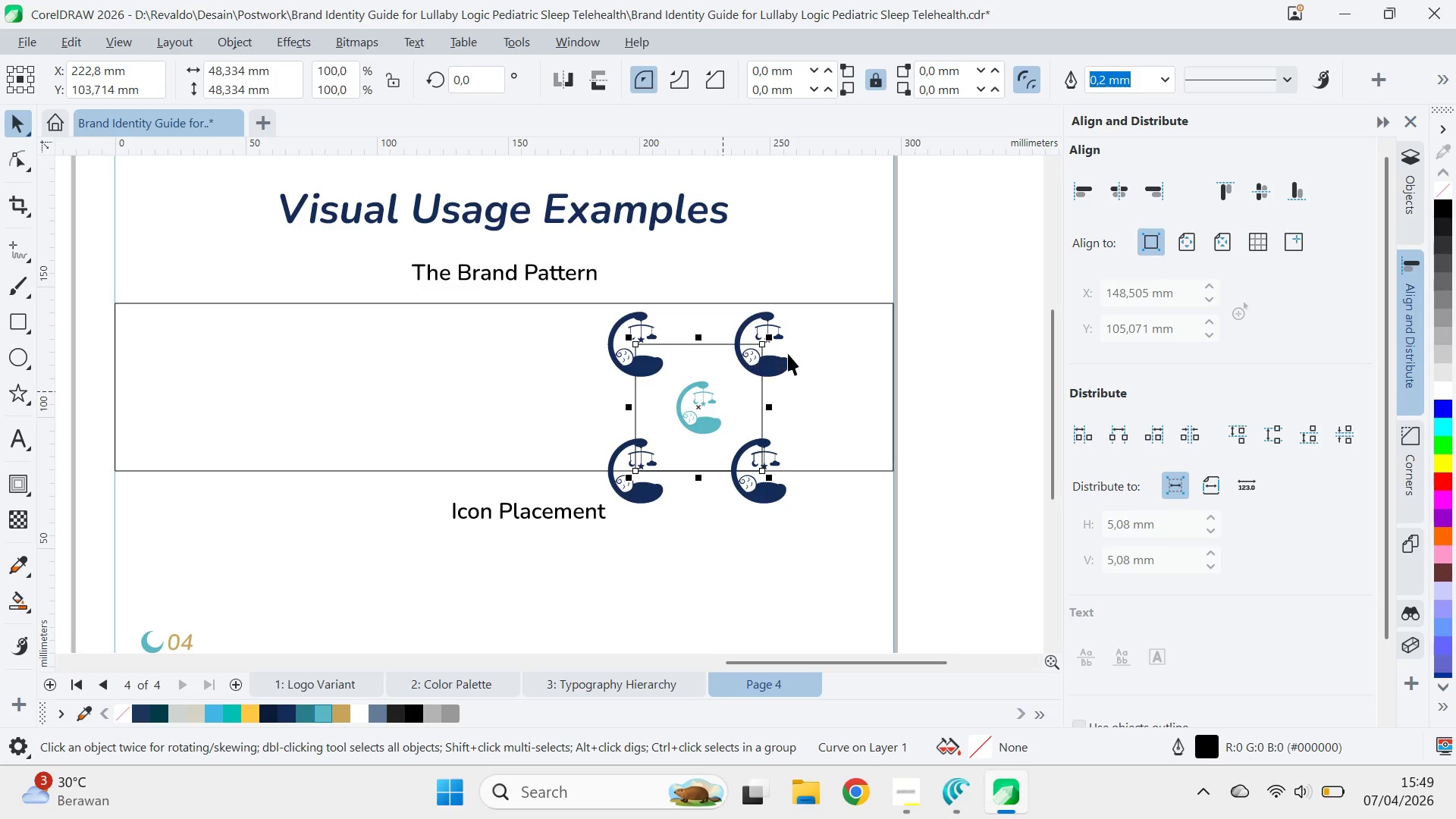 
hold_key(key=ShiftLeft, duration=0.8)
left_click([788, 356])
 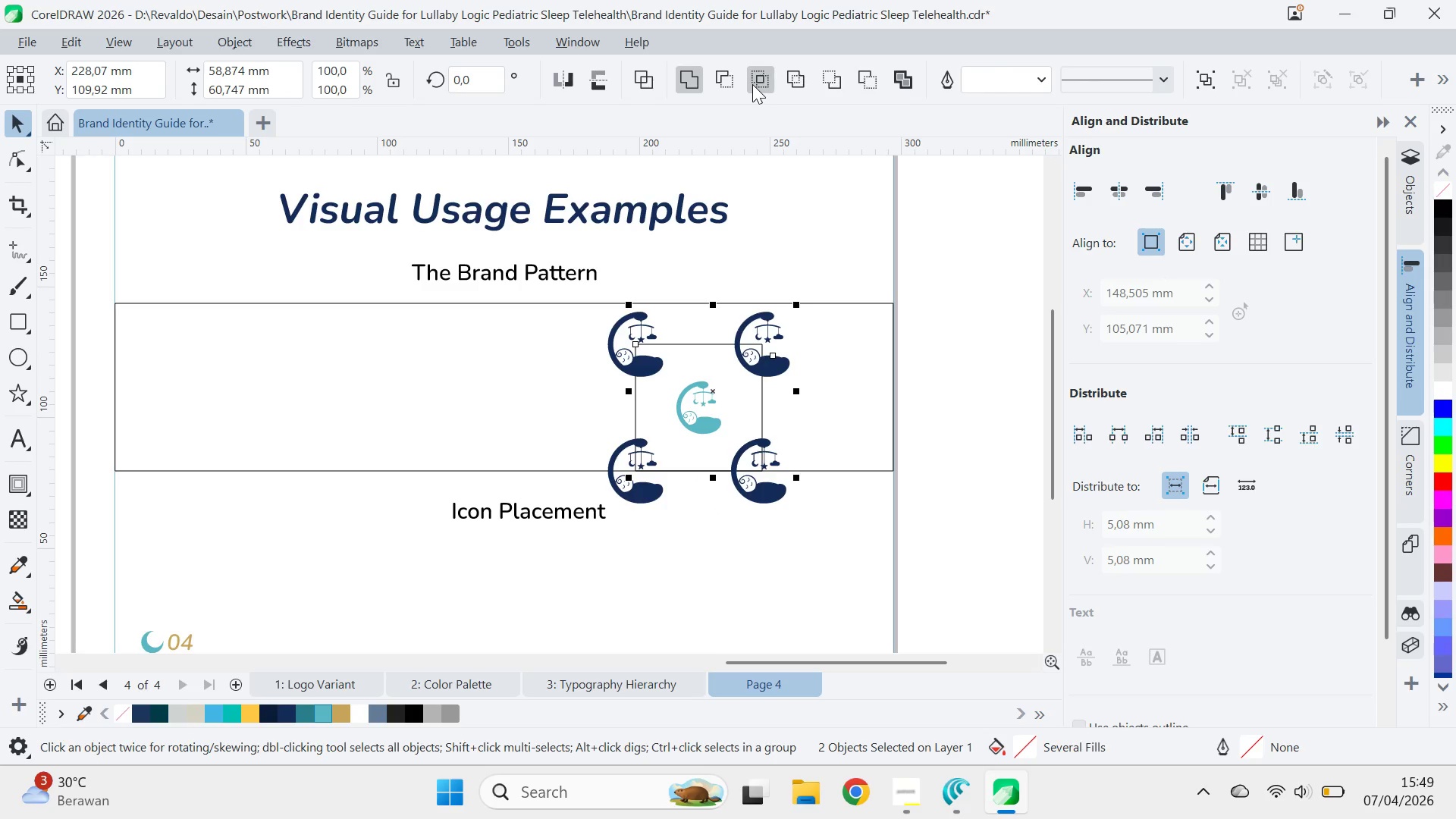 
left_click([752, 84])
 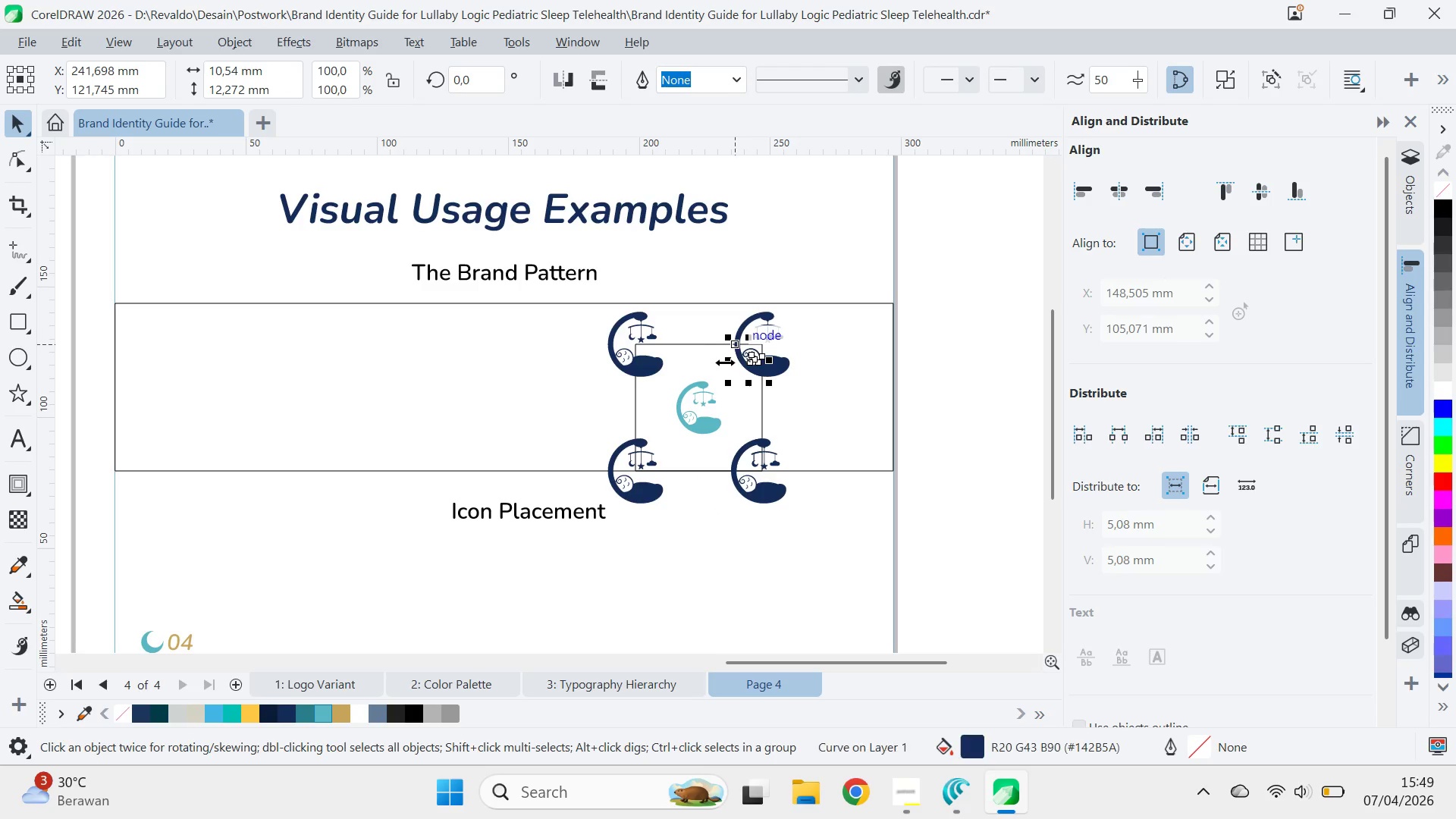 
left_click([703, 366])
 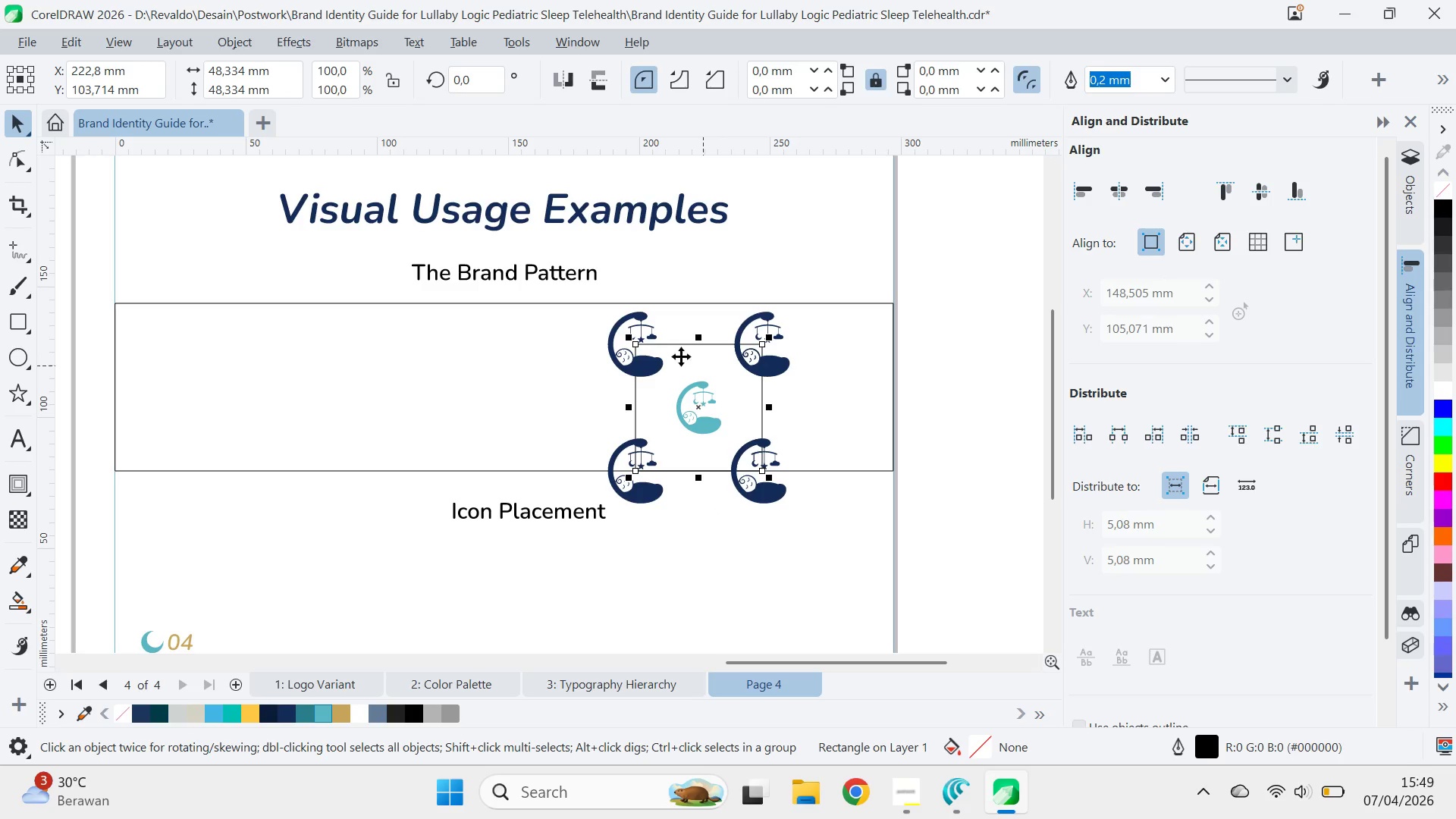 
hold_key(key=ShiftLeft, duration=0.69)
left_click([639, 315])
 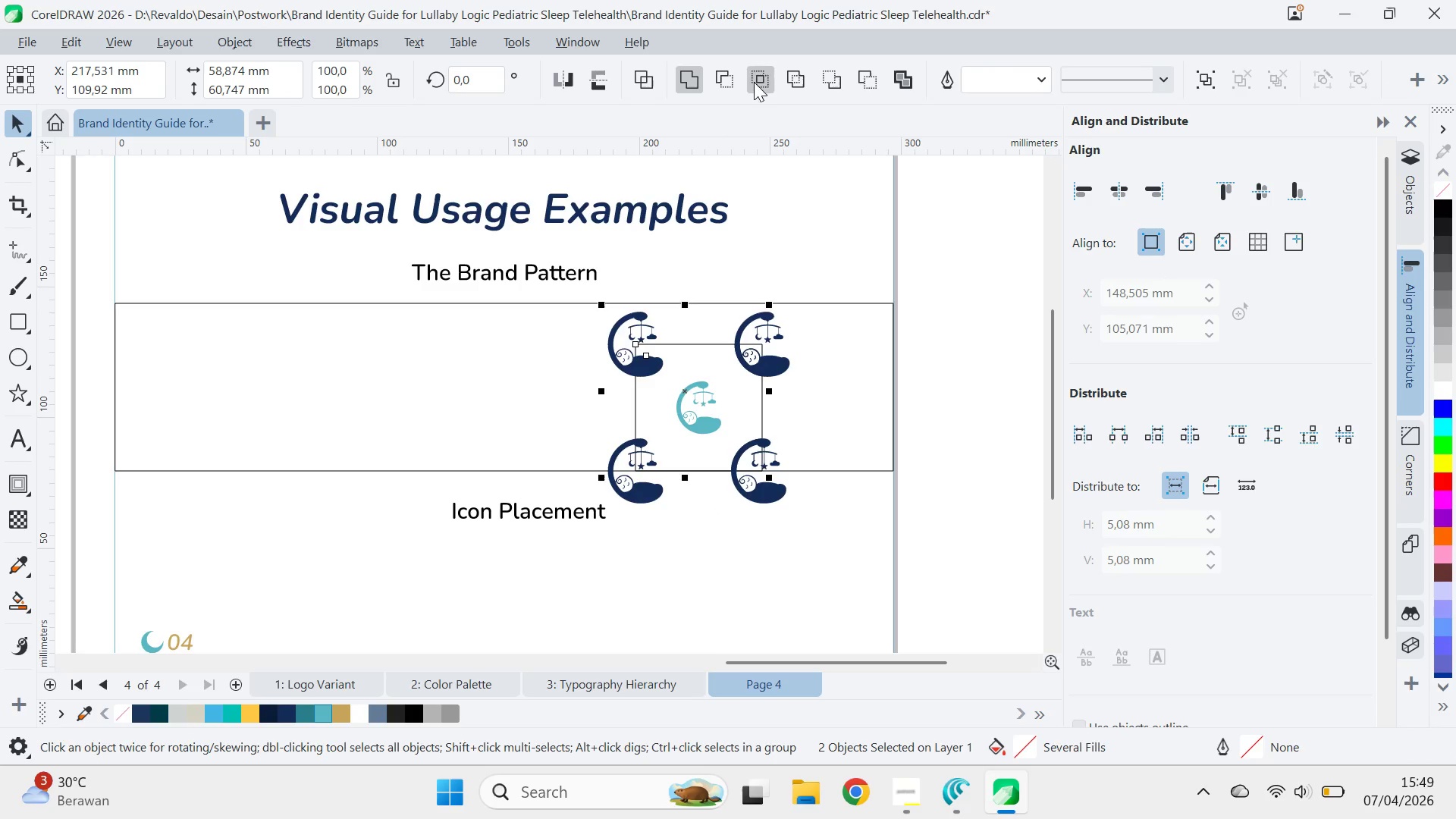 
double_click([762, 221])
 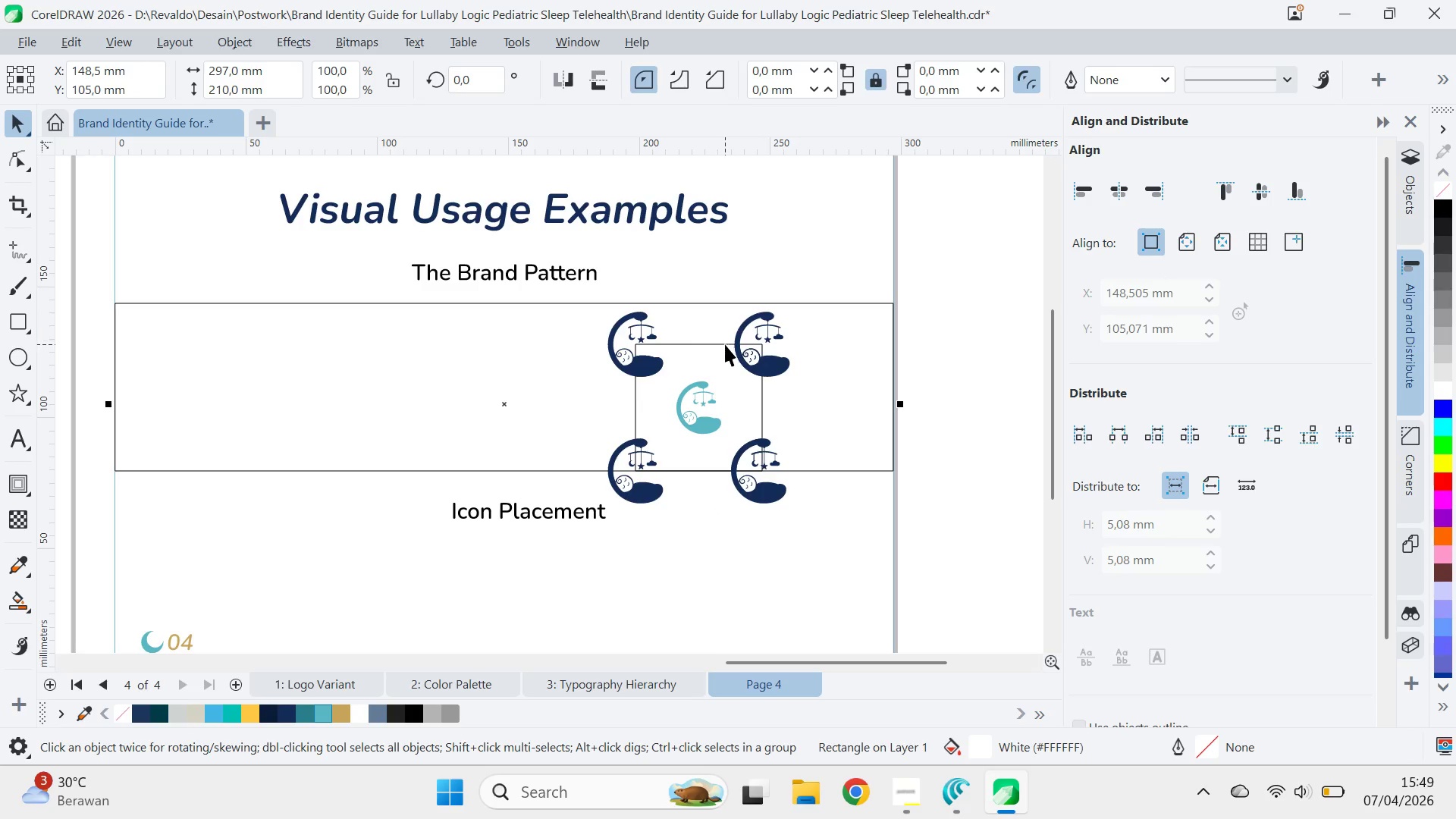 
left_click([721, 345])
 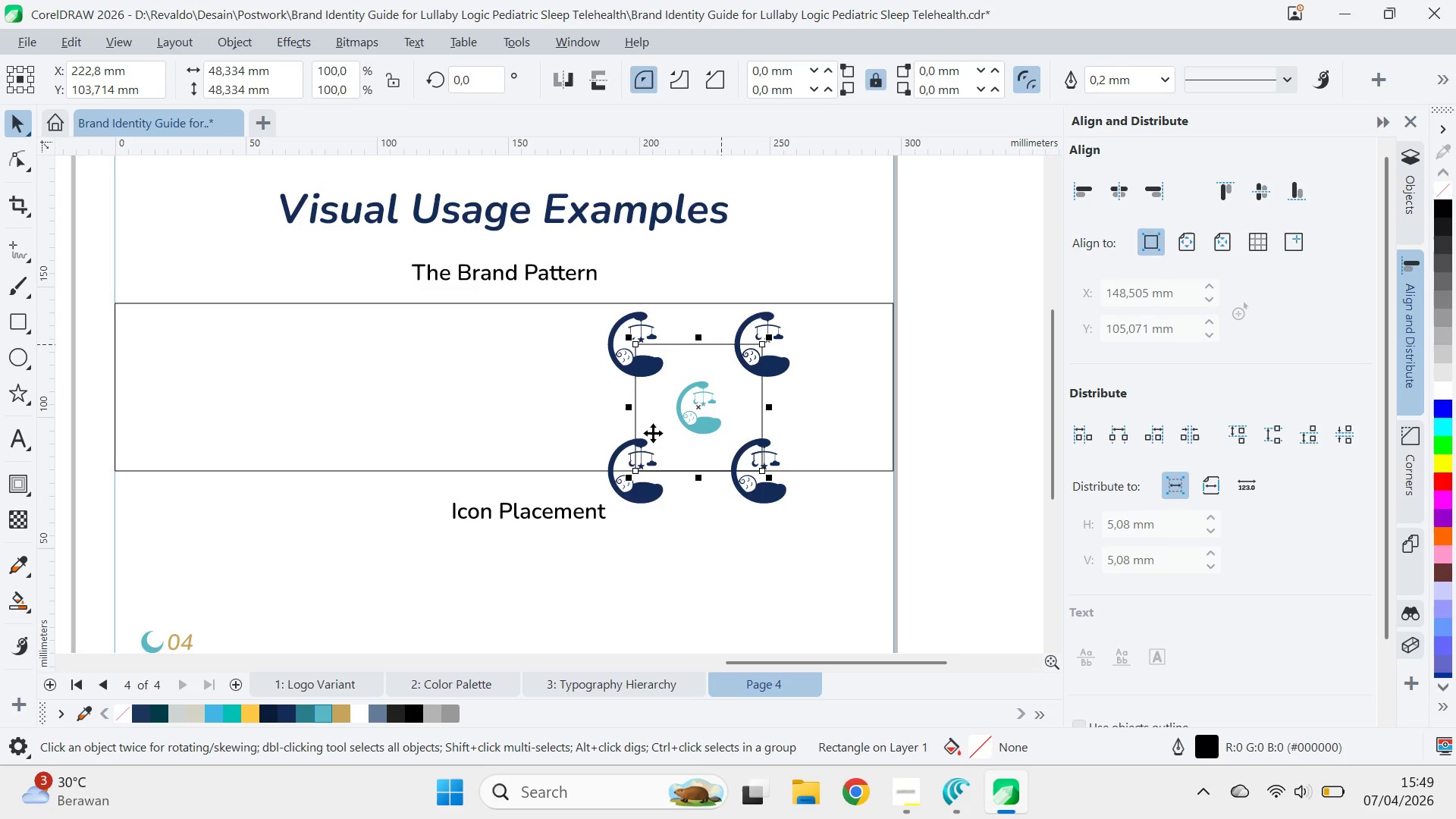 
hold_key(key=ShiftLeft, duration=0.8)
 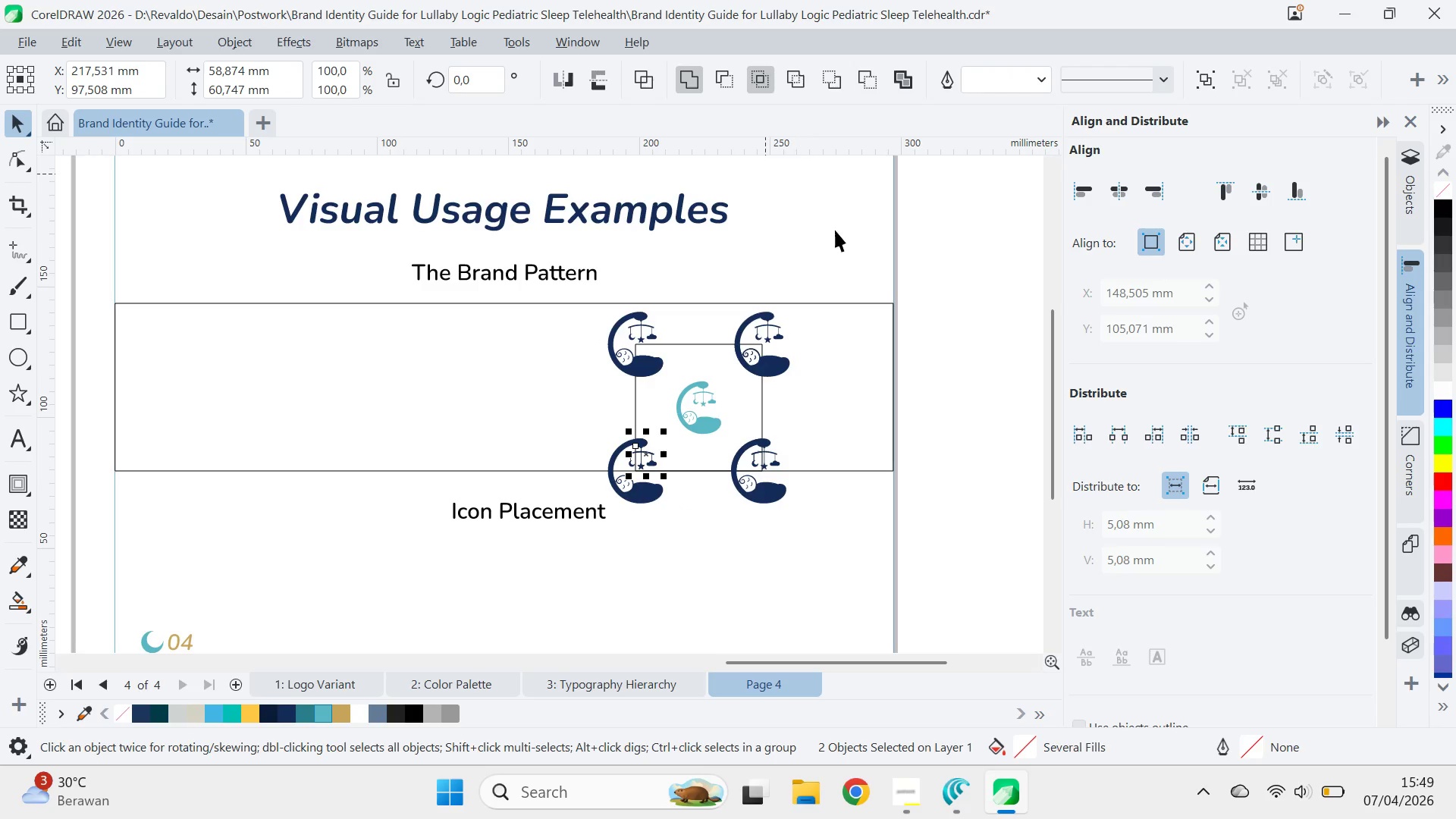 
double_click([839, 237])
 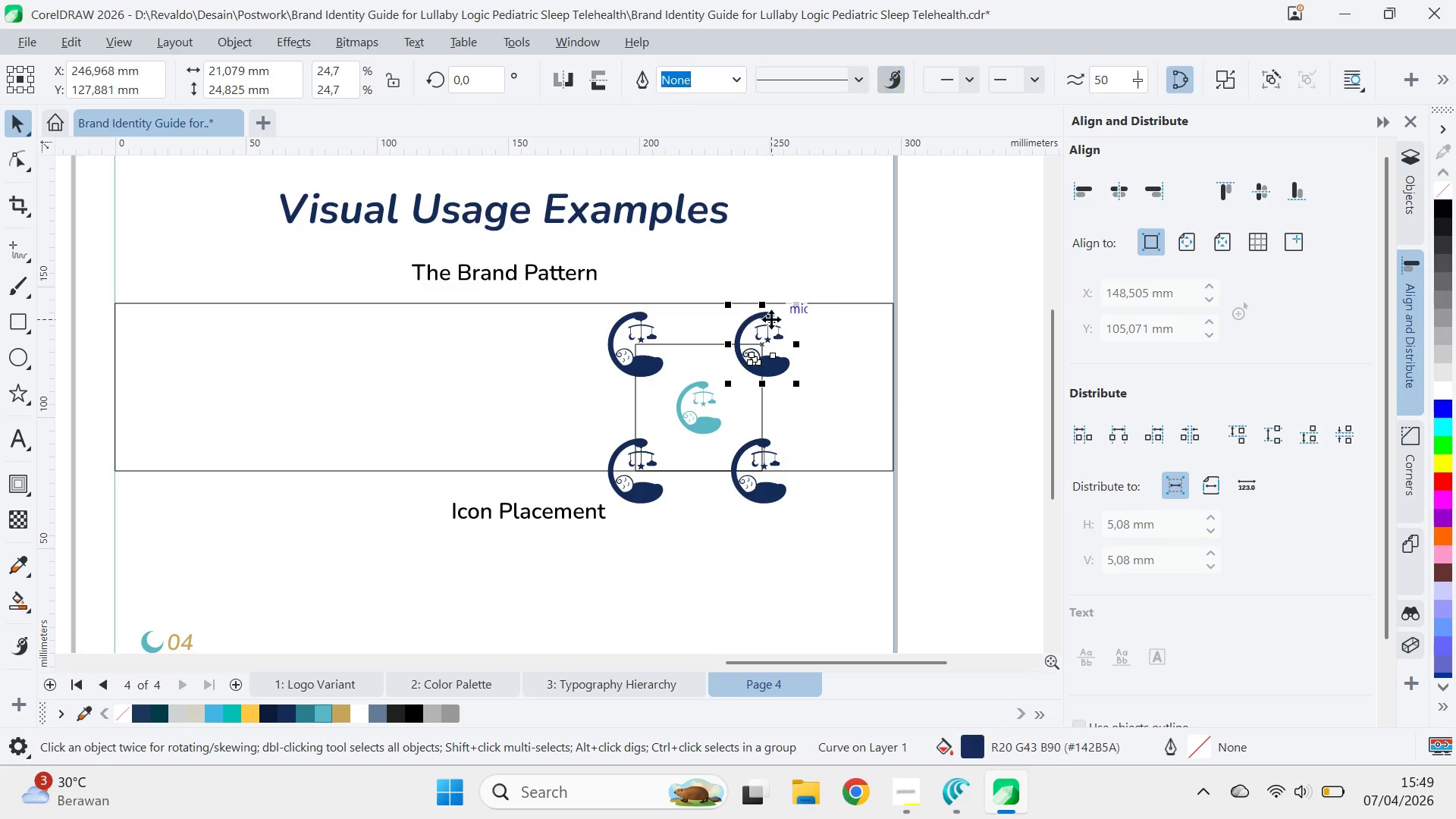 
hold_key(key=ShiftLeft, duration=1.5)
left_click([642, 318])
 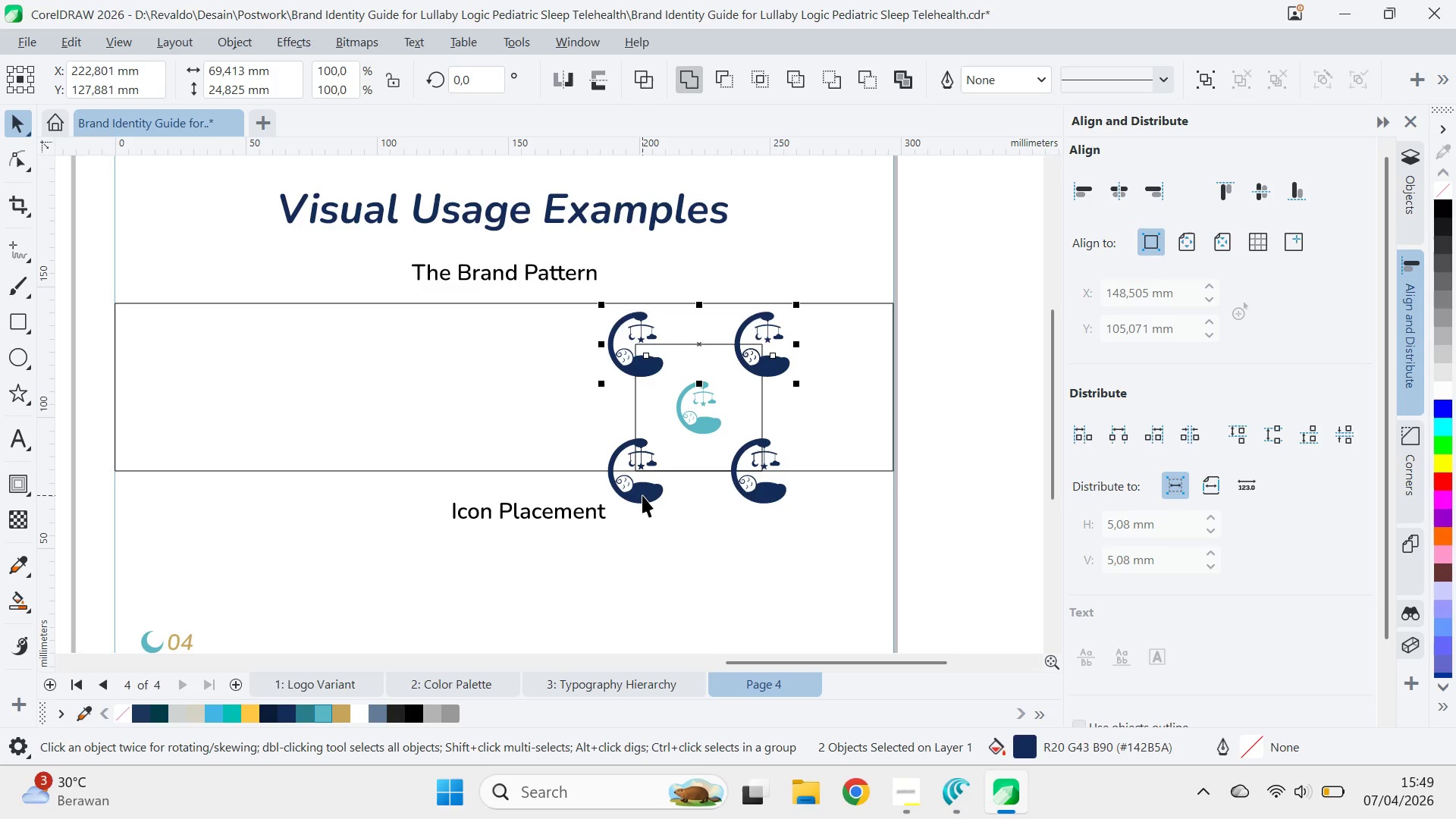 
left_click([647, 498])
 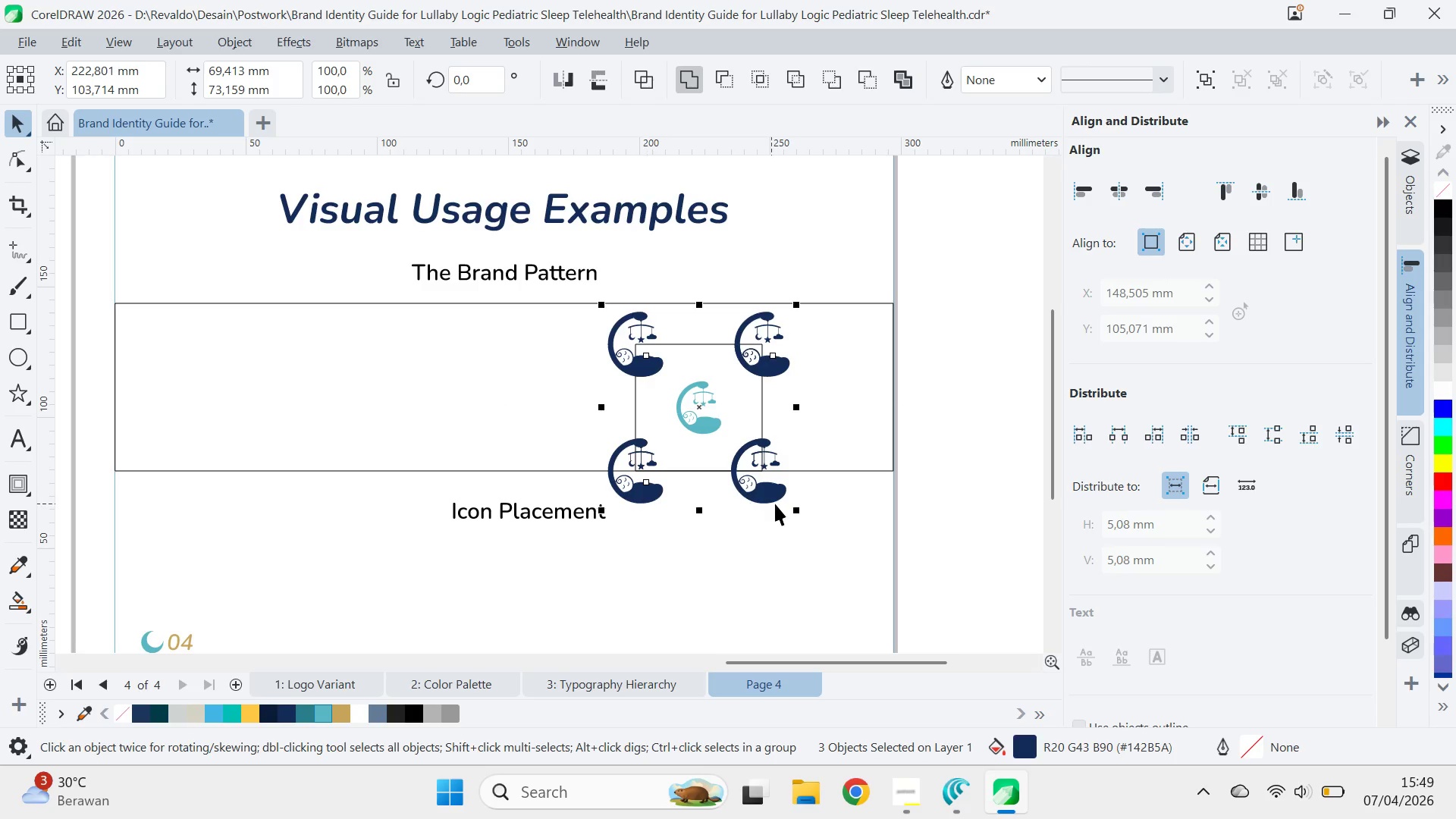 
hold_key(key=ShiftLeft, duration=0.45)
 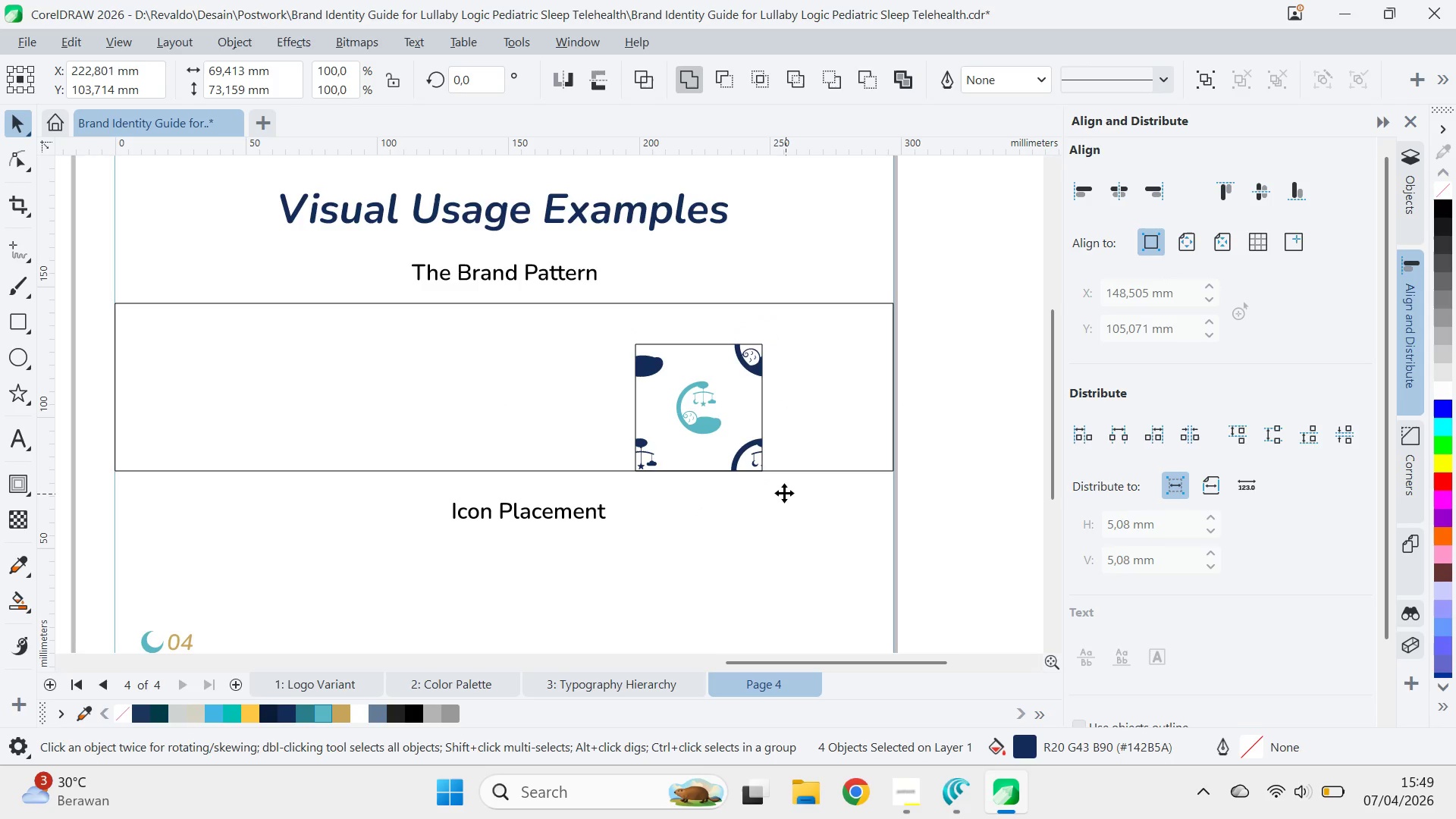 
hold_key(key=ShiftLeft, duration=13.11)
 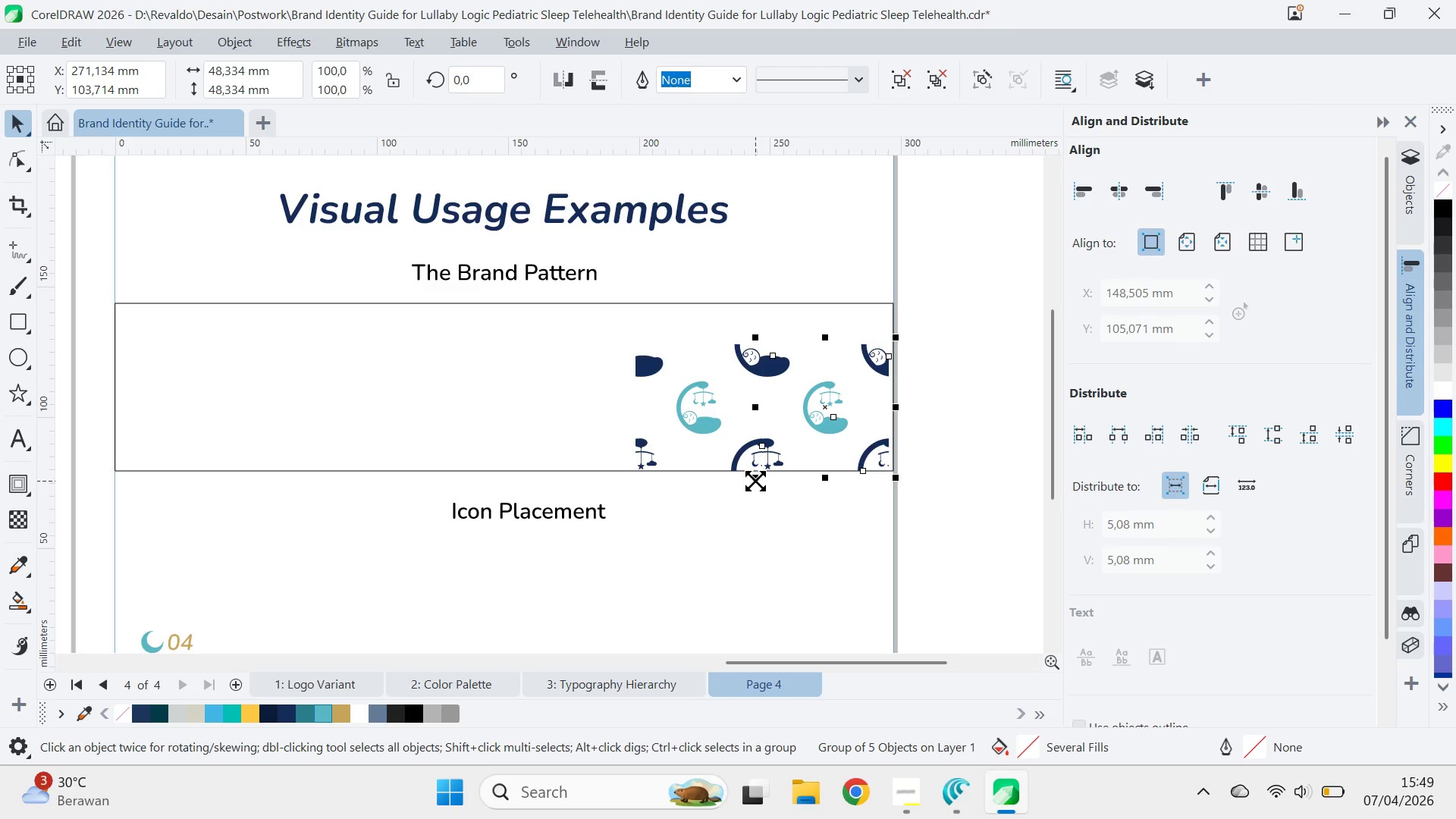 
key(Delete)
 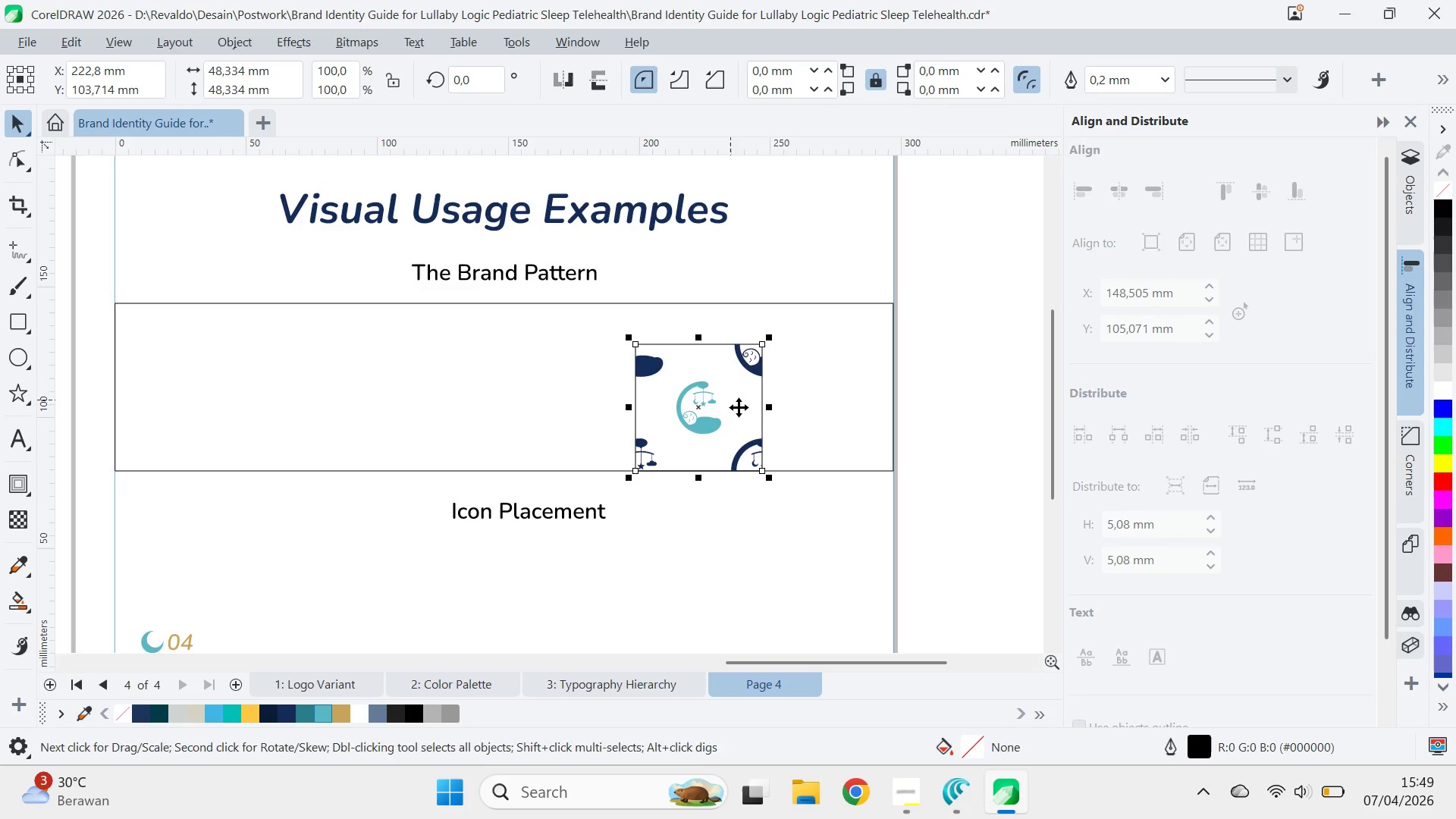 
key(Delete)
 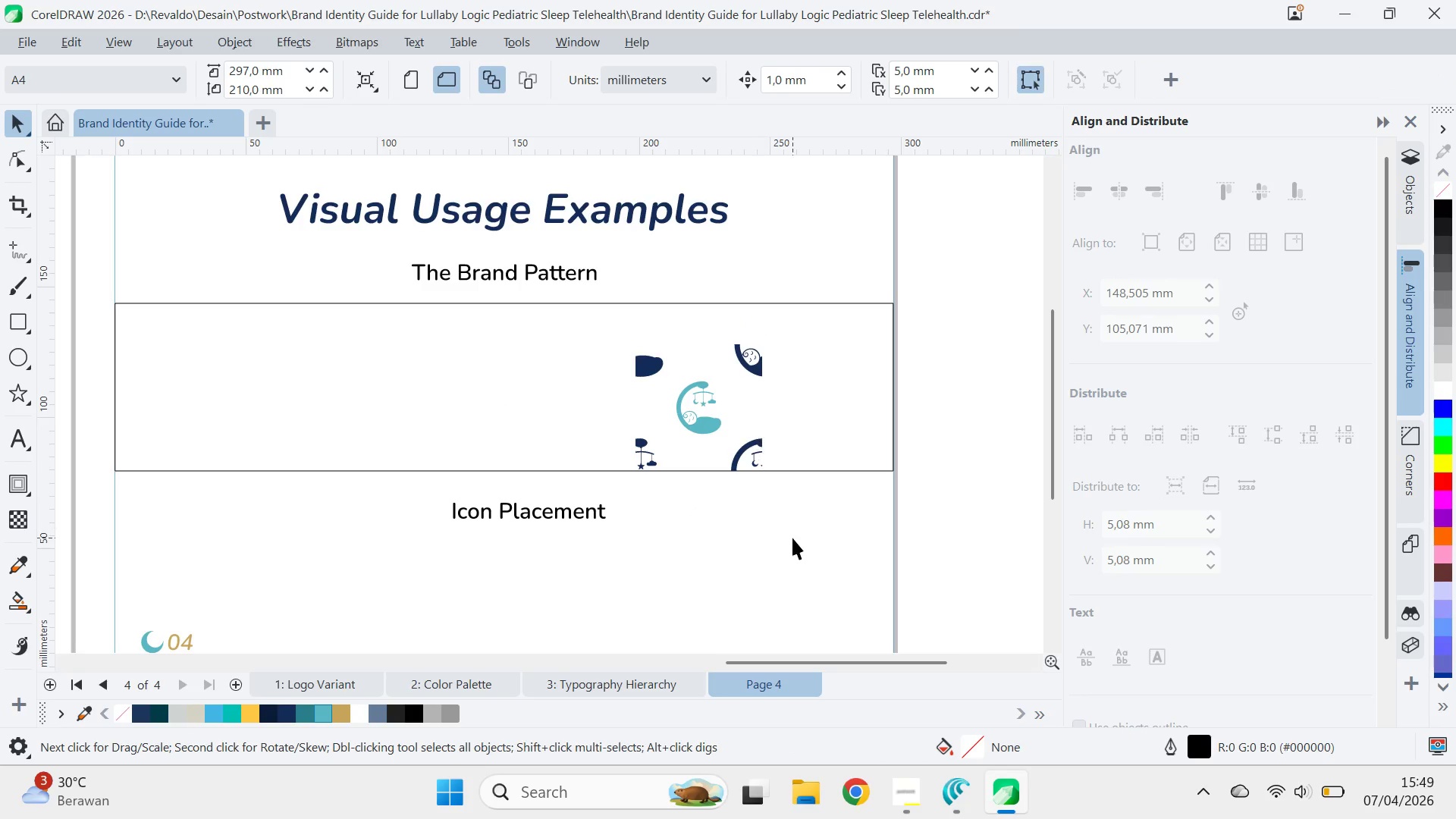 
left_click_drag(start_coordinate=[809, 502], to_coordinate=[626, 332])
 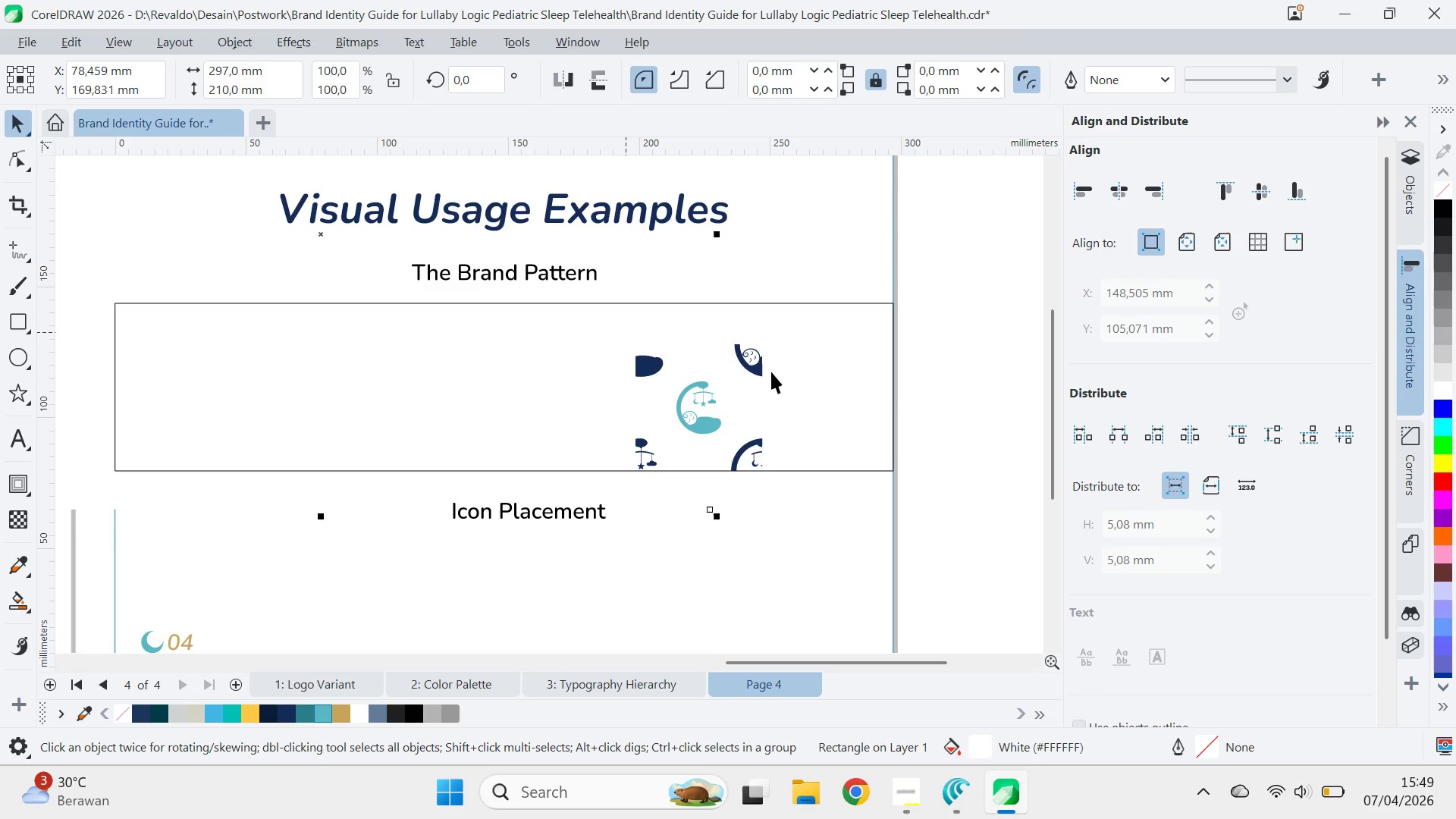 
key(Control+Z)
 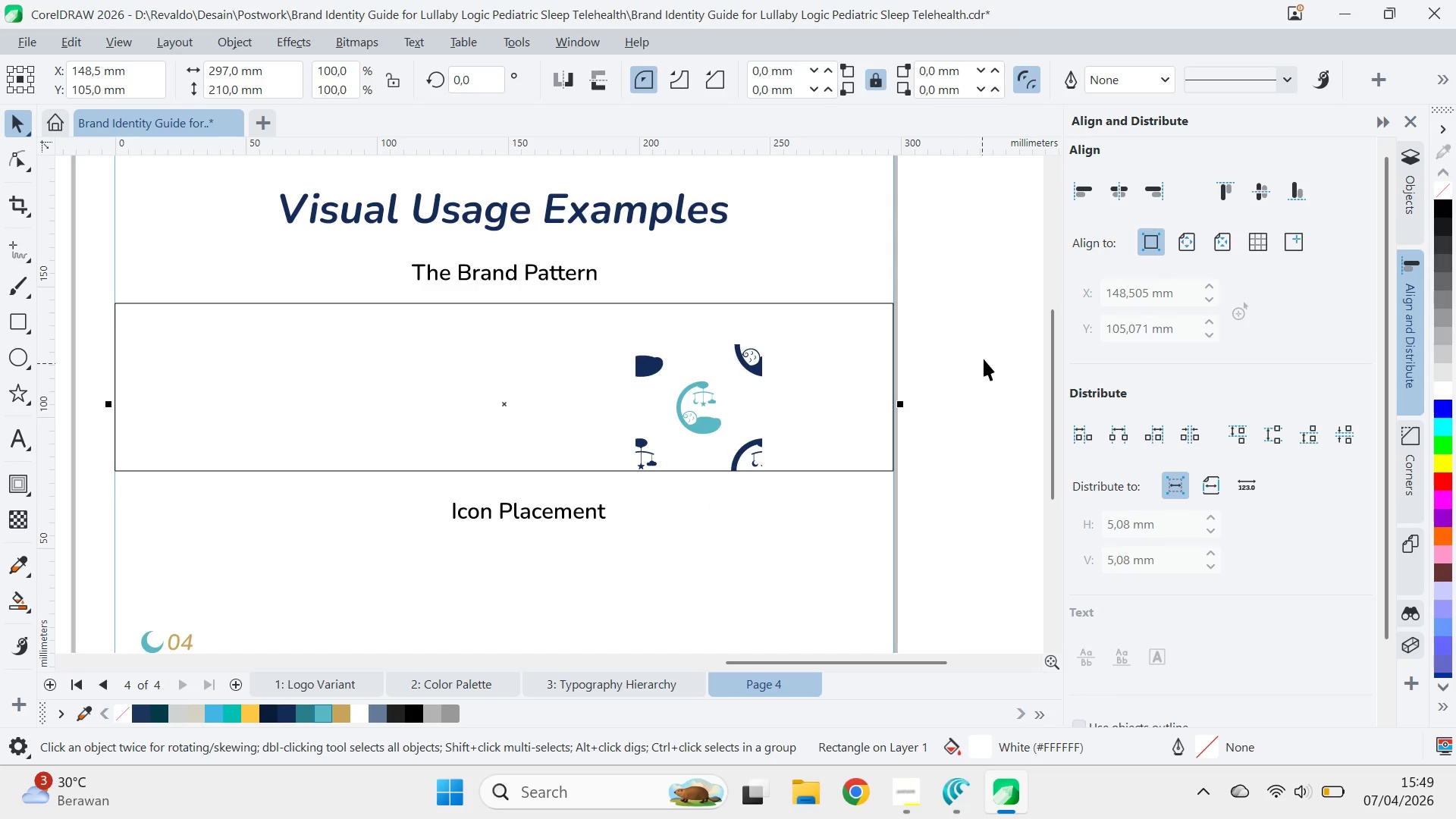 
left_click_drag(start_coordinate=[984, 359], to_coordinate=[977, 354])
 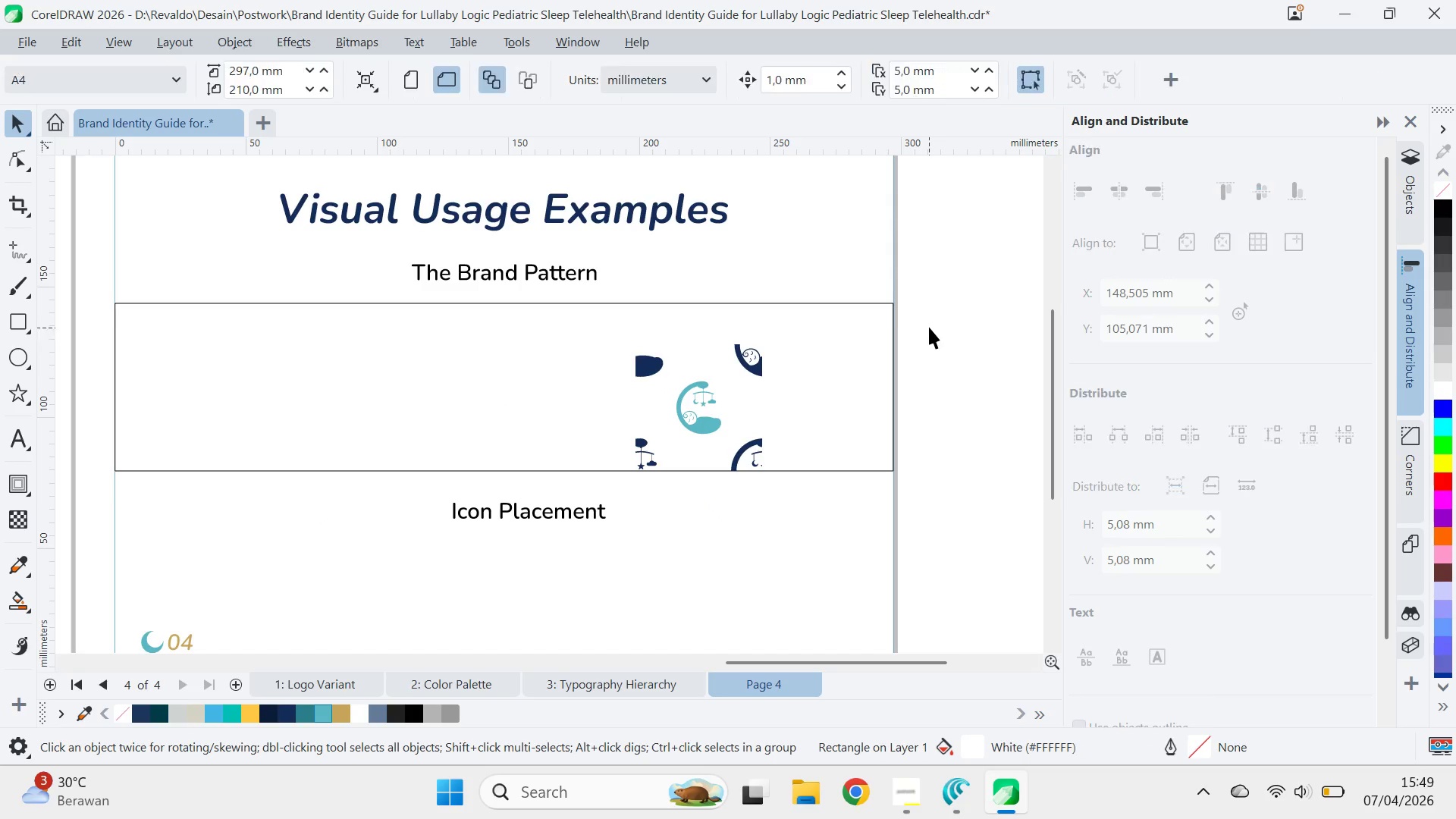 
left_click_drag(start_coordinate=[929, 327], to_coordinate=[551, 532])
 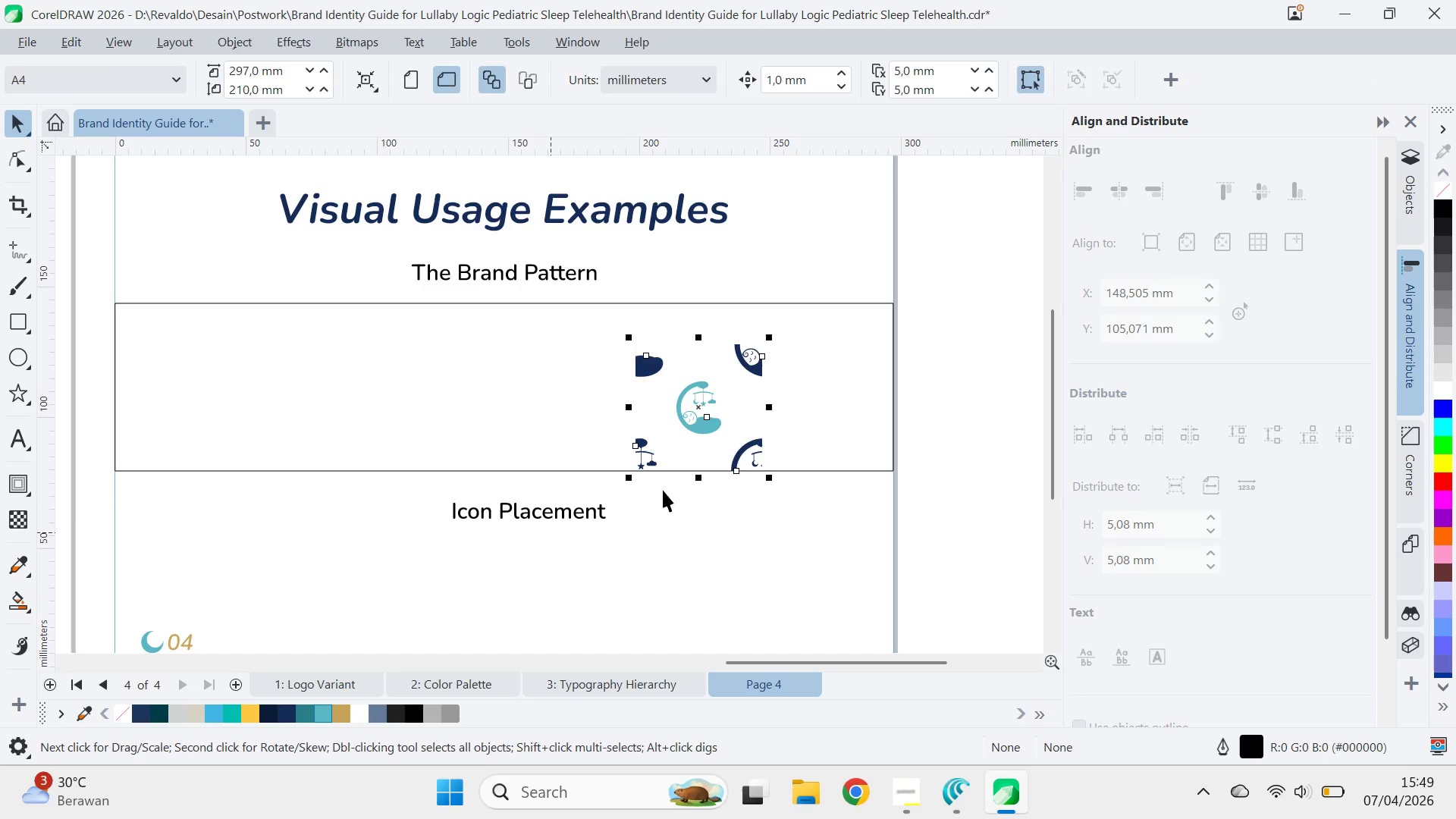 
key(Control+G)
 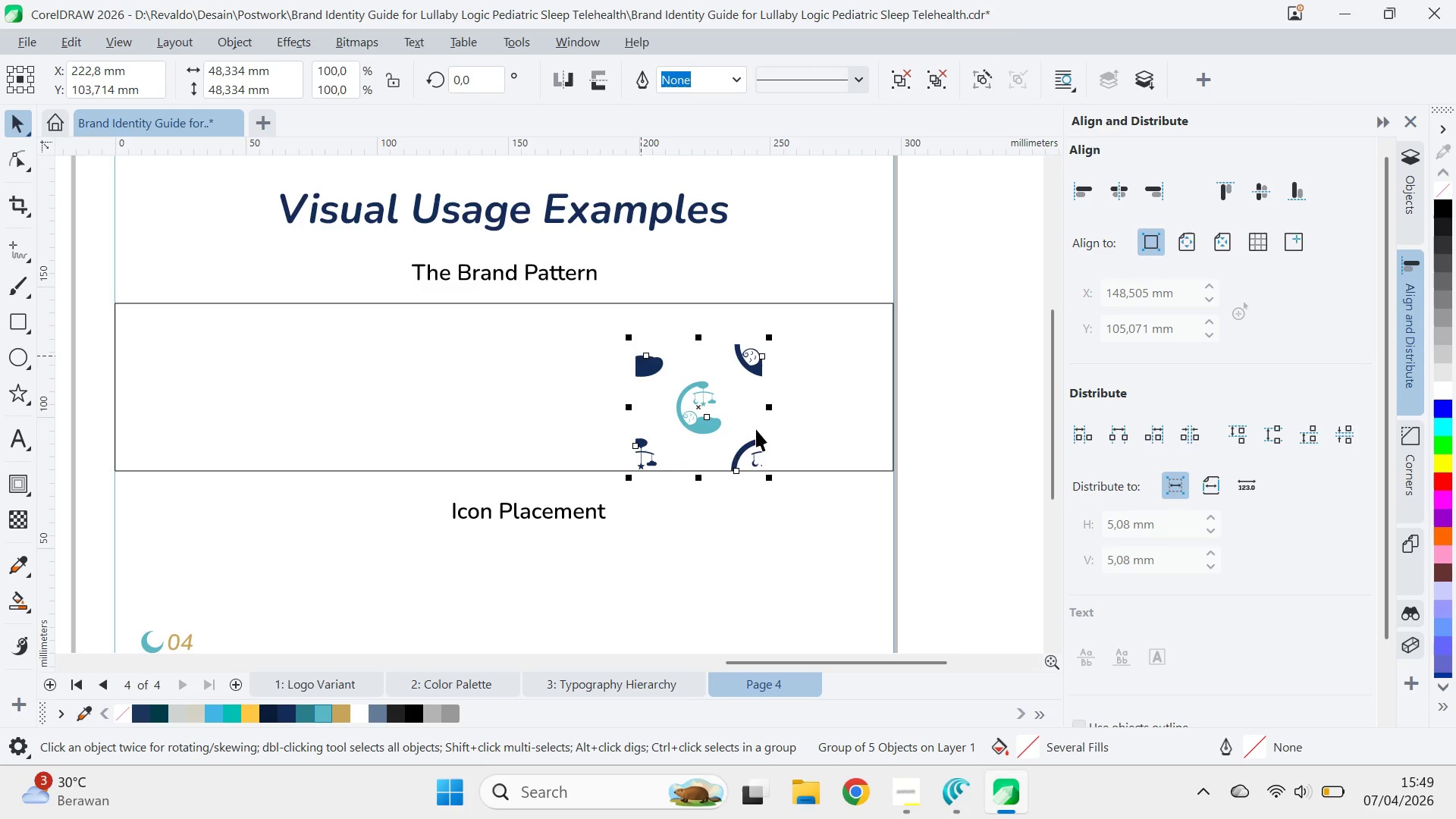 
hold_key(key=ControlLeft, duration=1.53)
left_click_drag(start_coordinate=[627, 407], to_coordinate=[777, 392])
 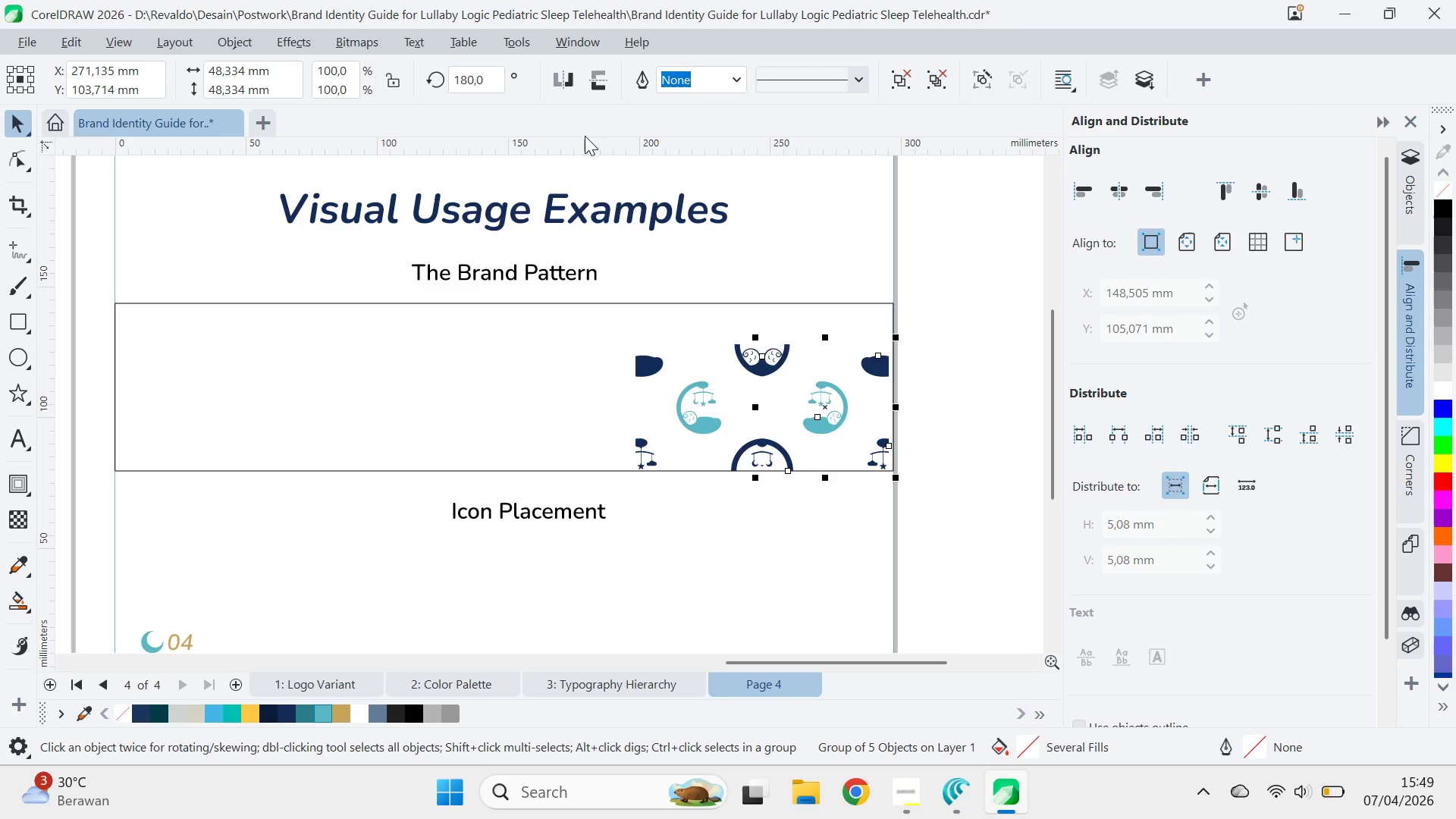 
right_click([777, 392])
 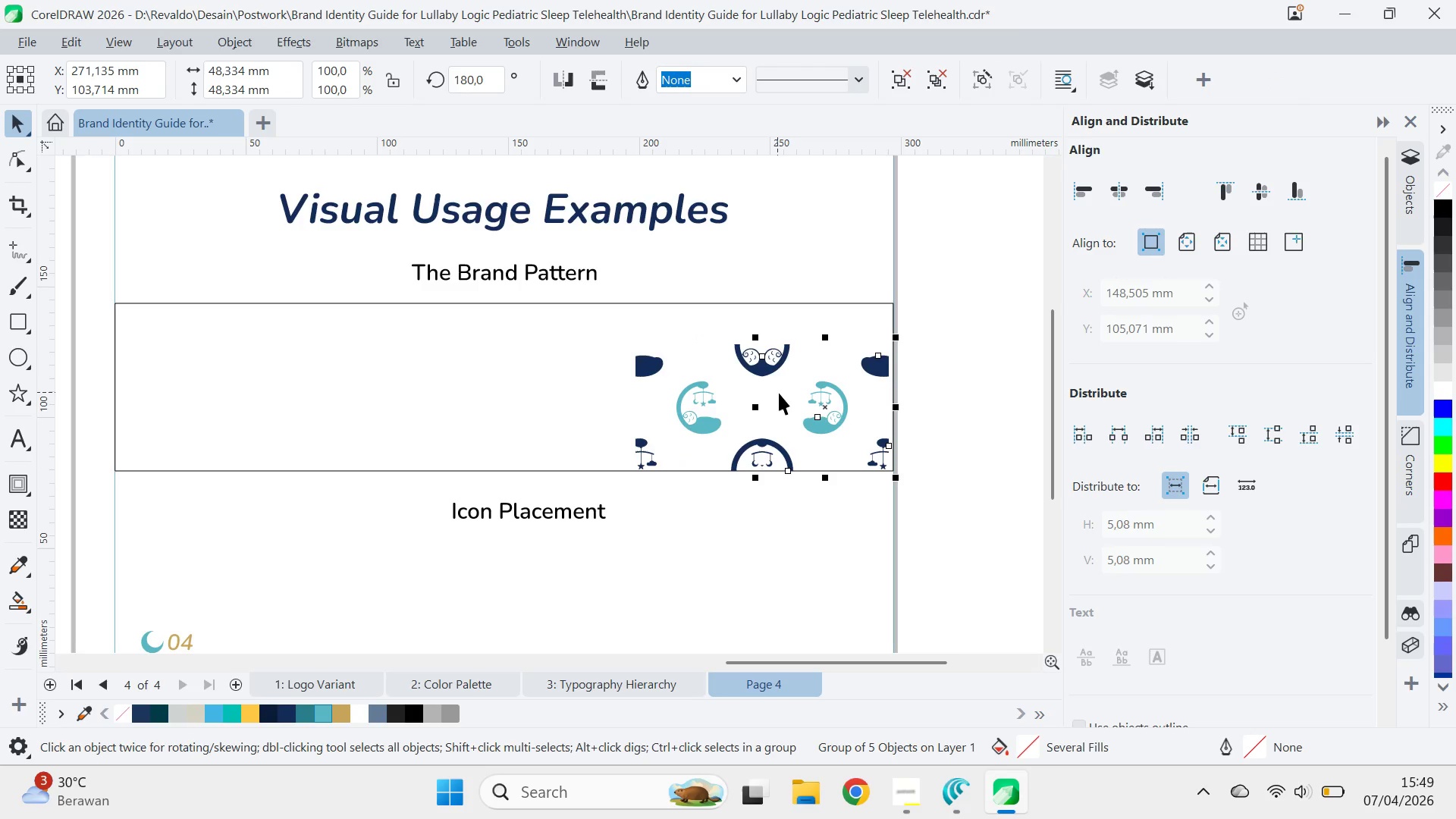 
left_click([777, 392])
 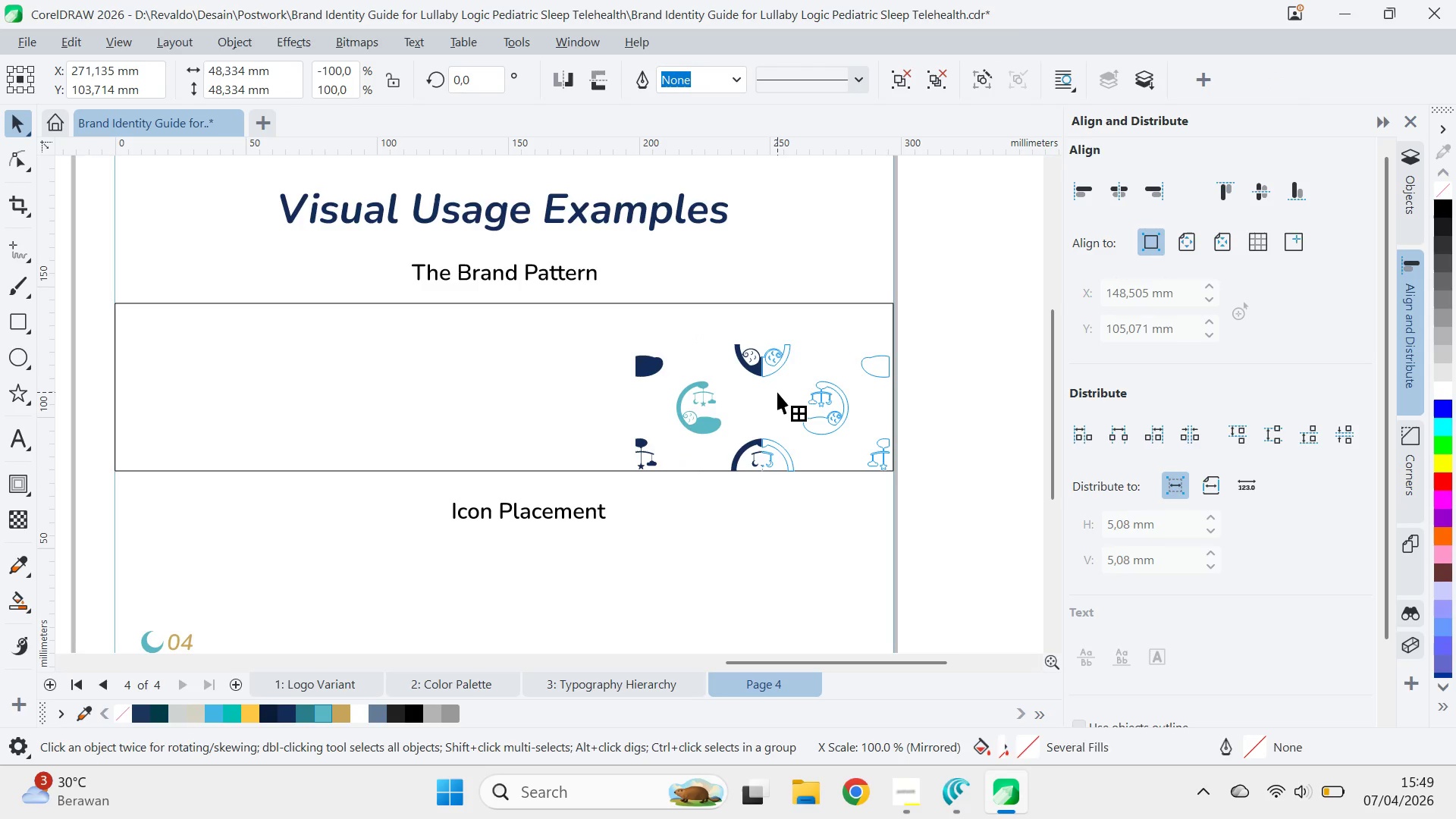 
hold_key(key=ControlLeft, duration=0.34)
 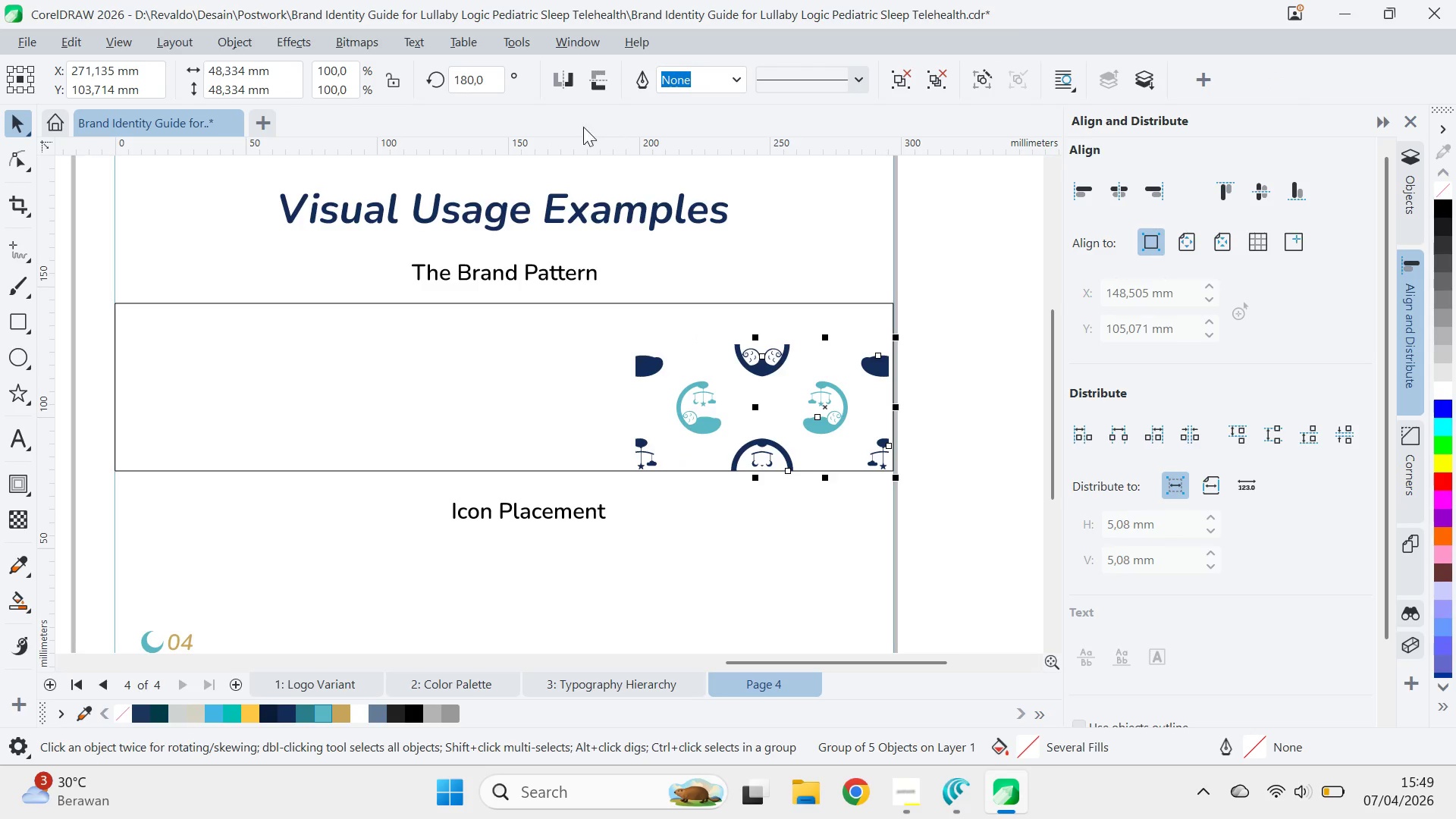 
left_click([569, 76])
 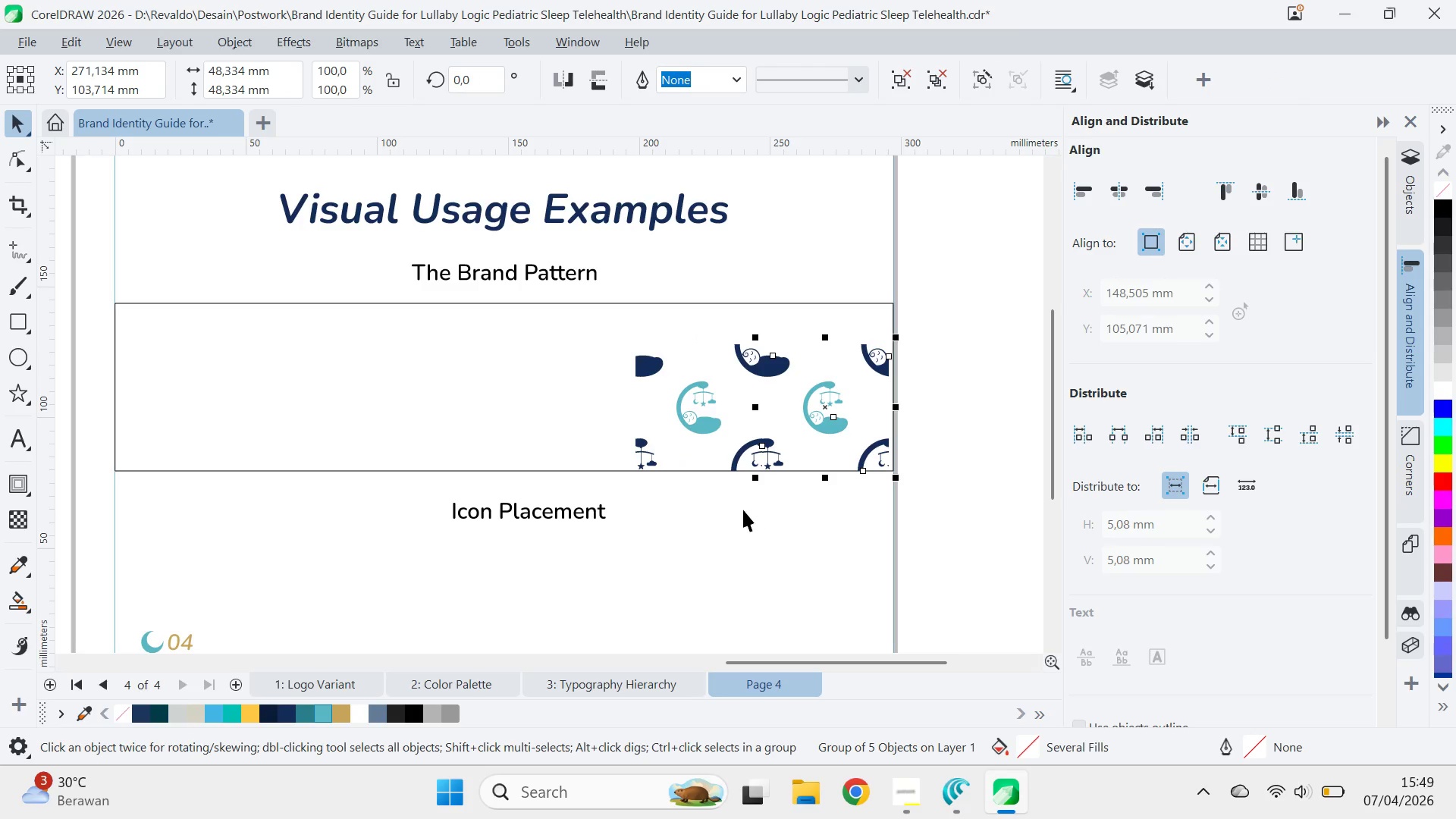 
hold_key(key=ShiftLeft, duration=0.69)
 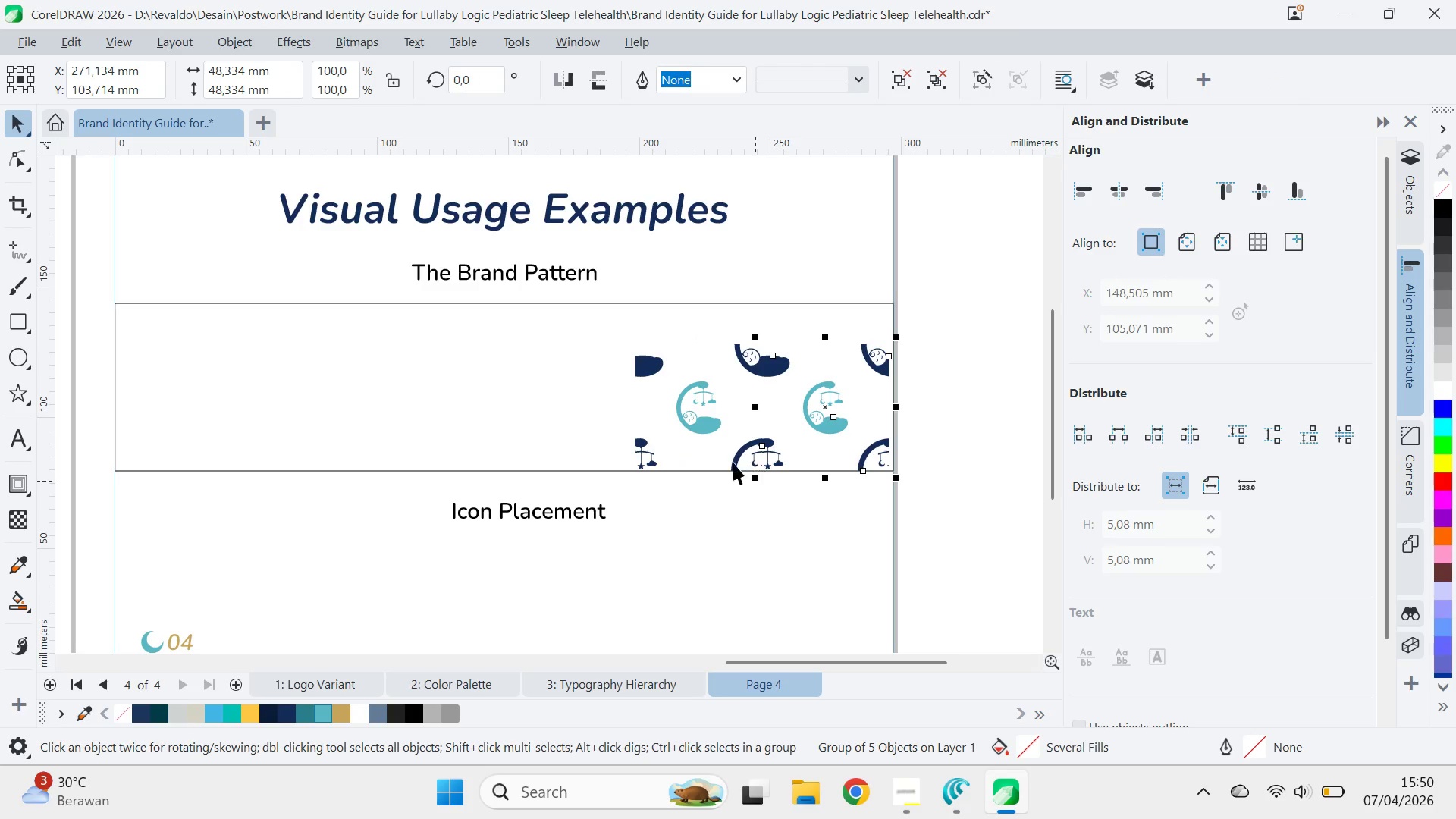 
hold_key(key=ShiftLeft, duration=0.61)
left_click([730, 460])
 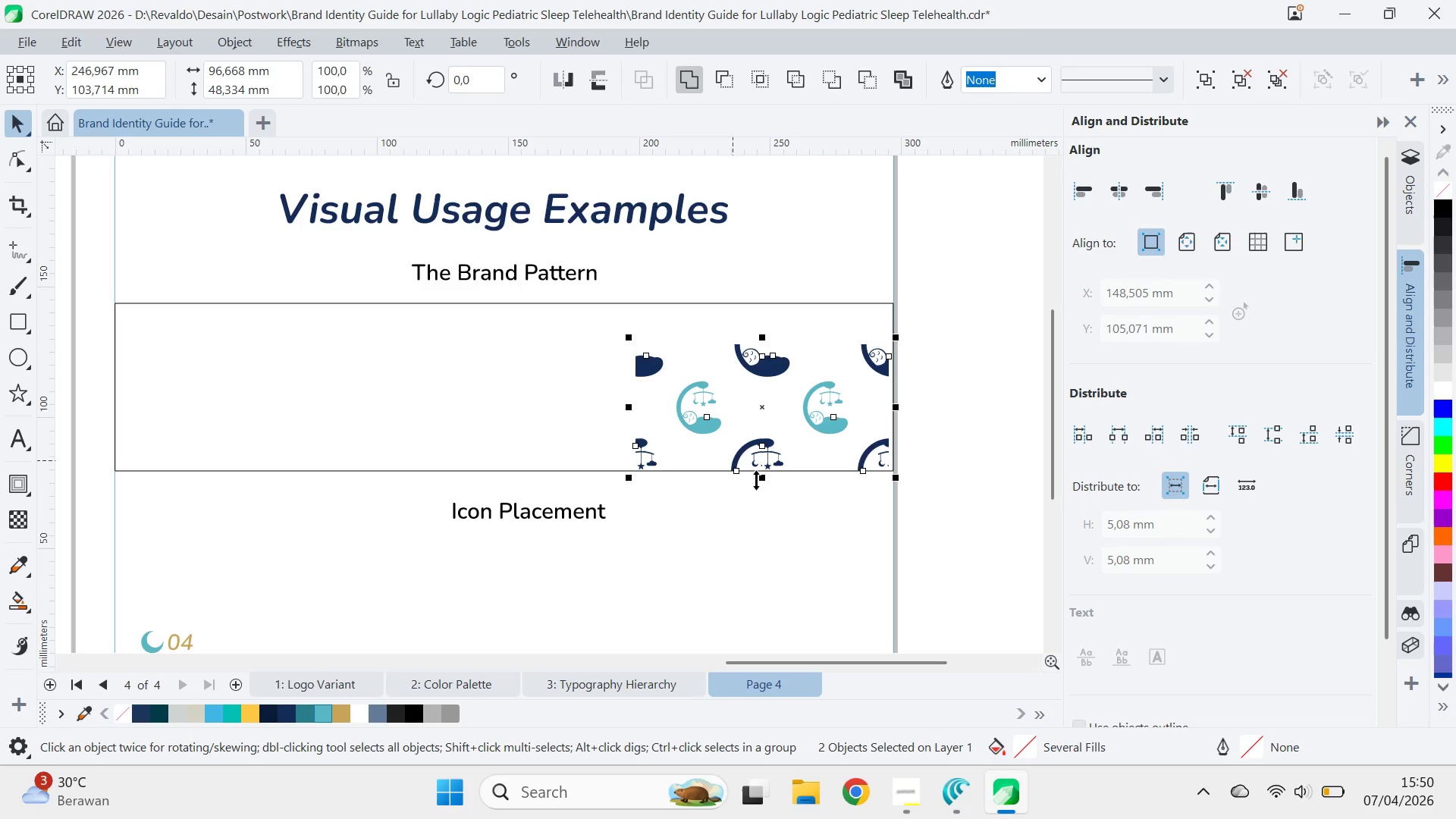 
hold_key(key=ControlLeft, duration=1.09)
left_click_drag(start_coordinate=[758, 481], to_coordinate=[767, 331])
 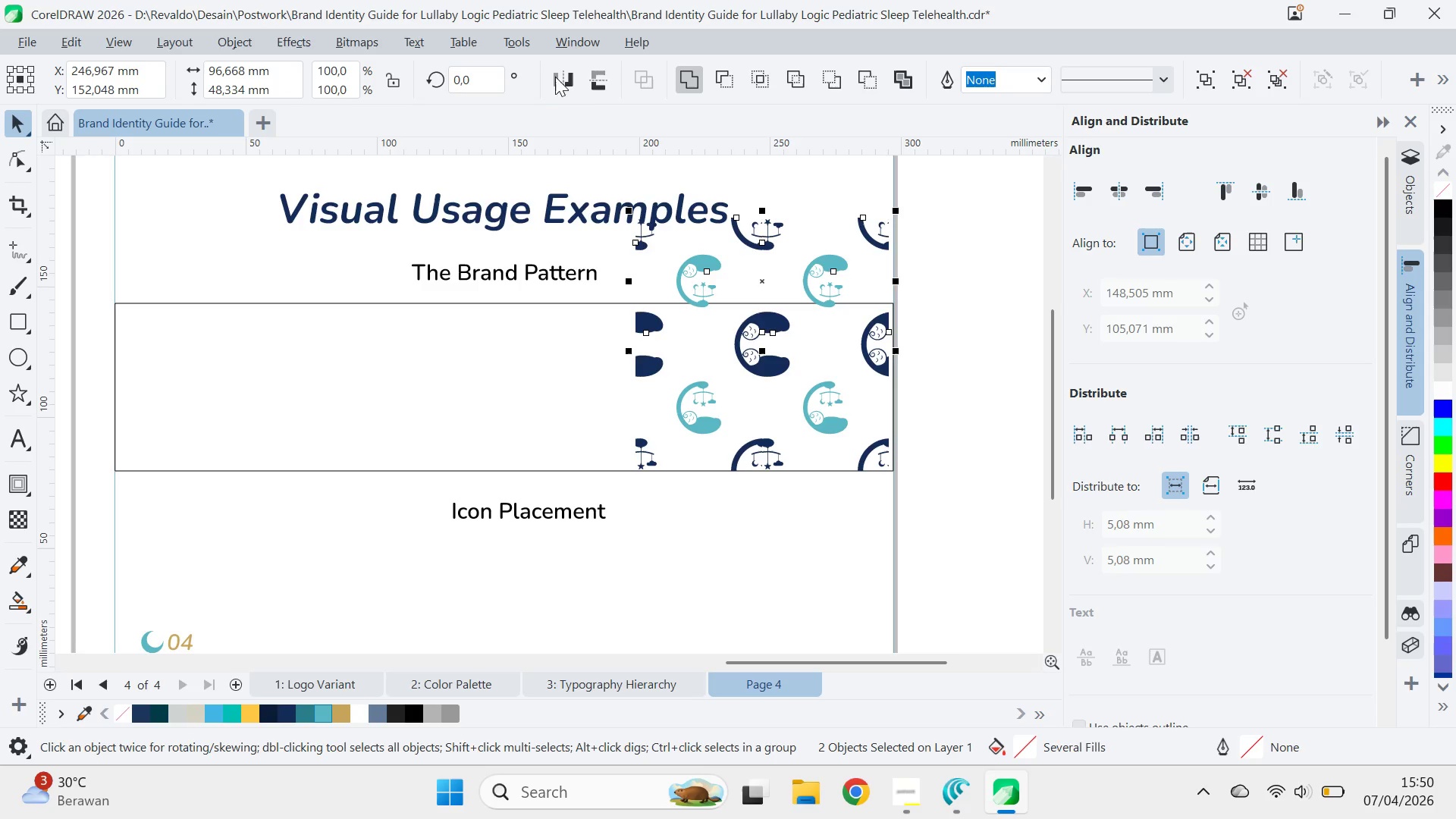 
left_click([575, 86])
 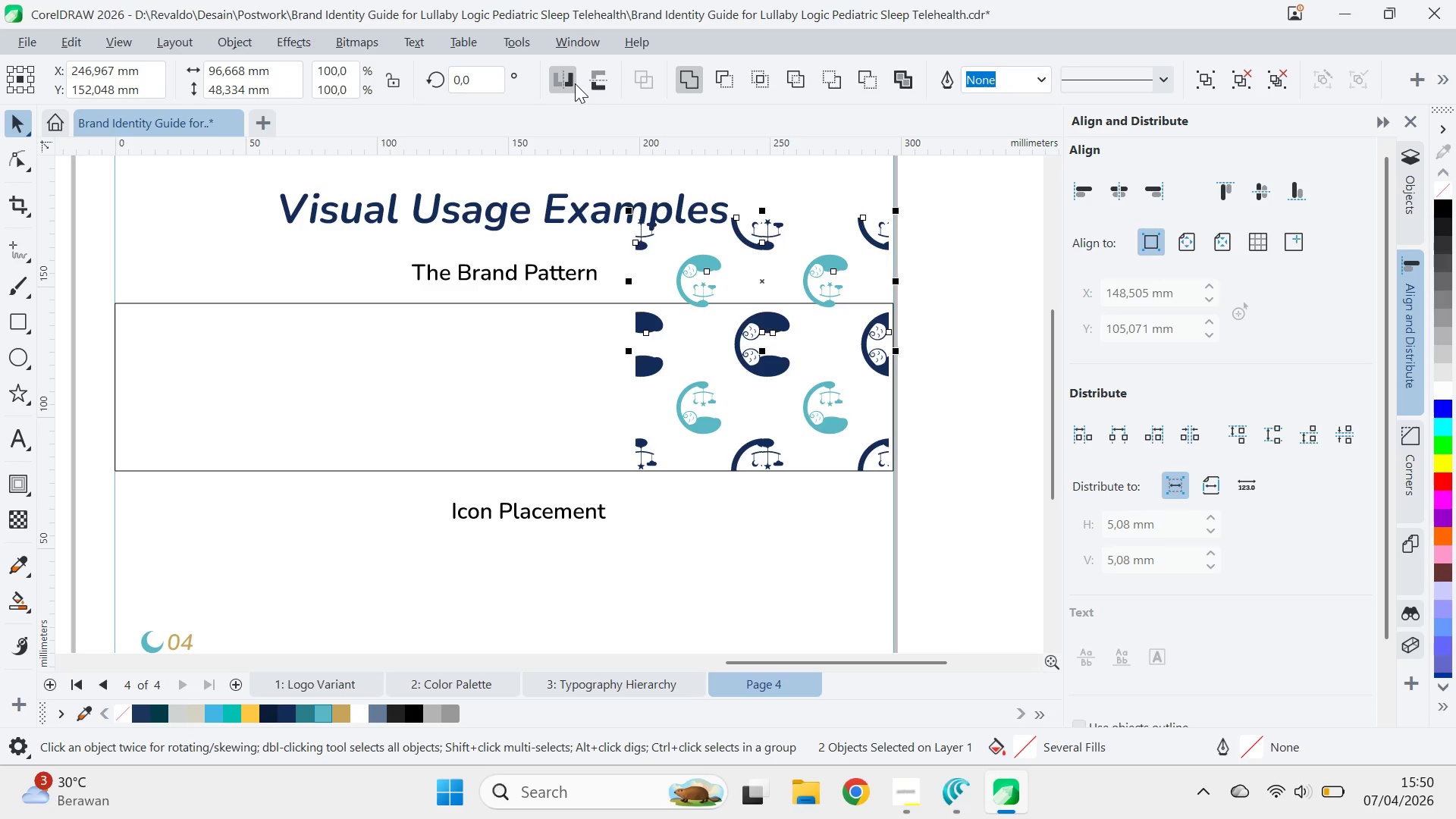 
left_click([604, 84])
 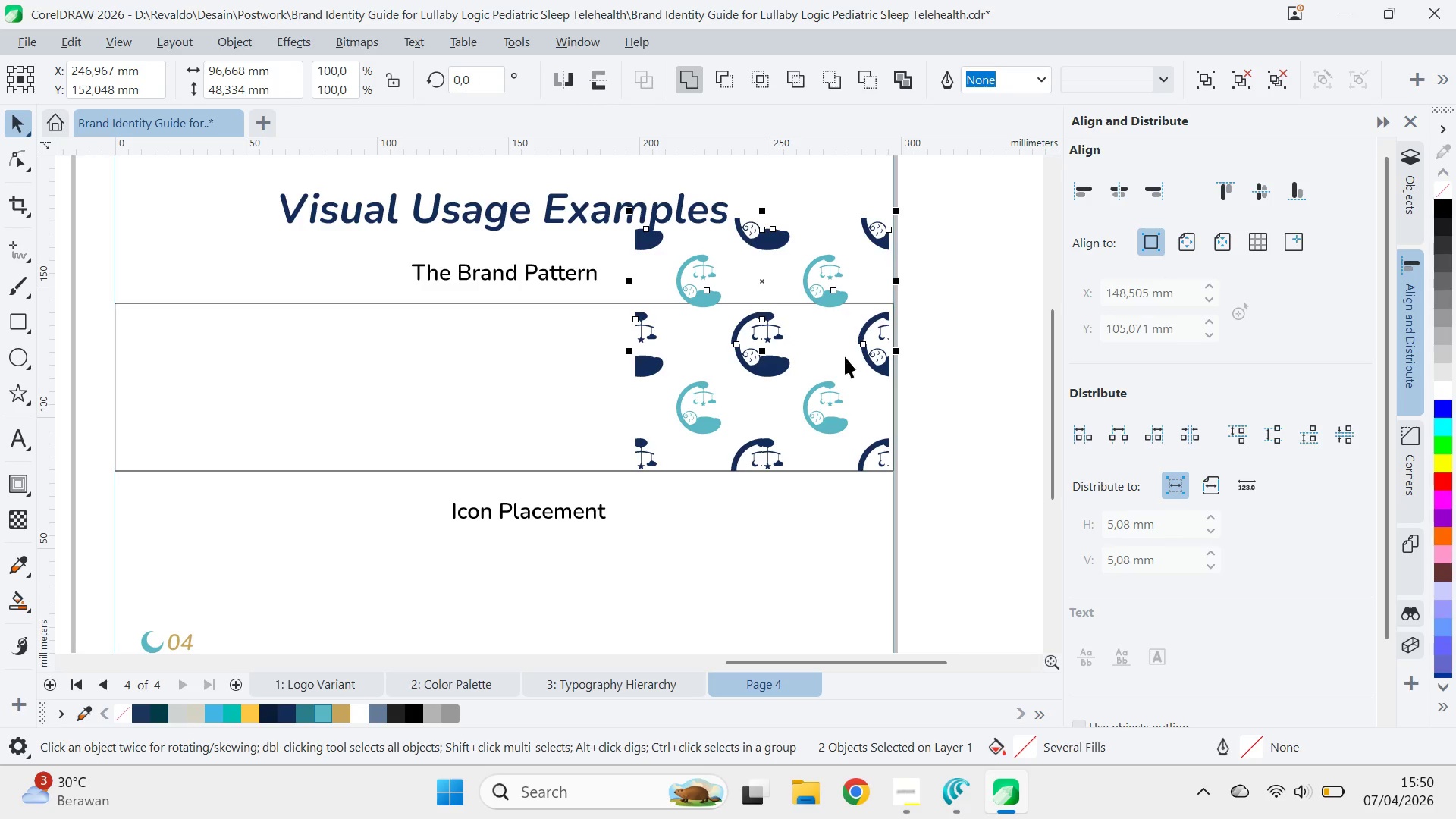 
scroll: coordinate [855, 371], scroll_direction: down, amount: 3.0
 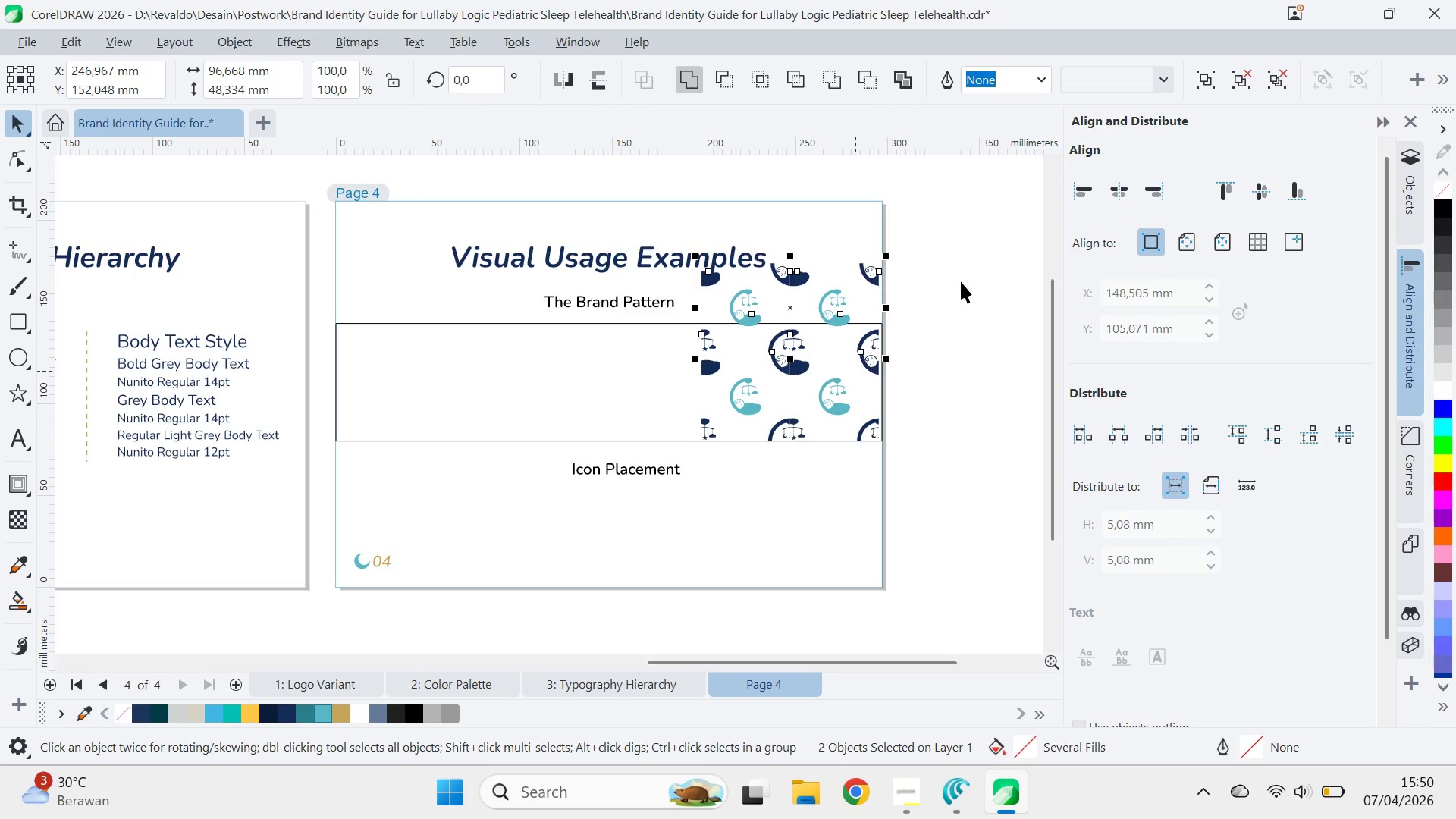 
key(Control+Z)
 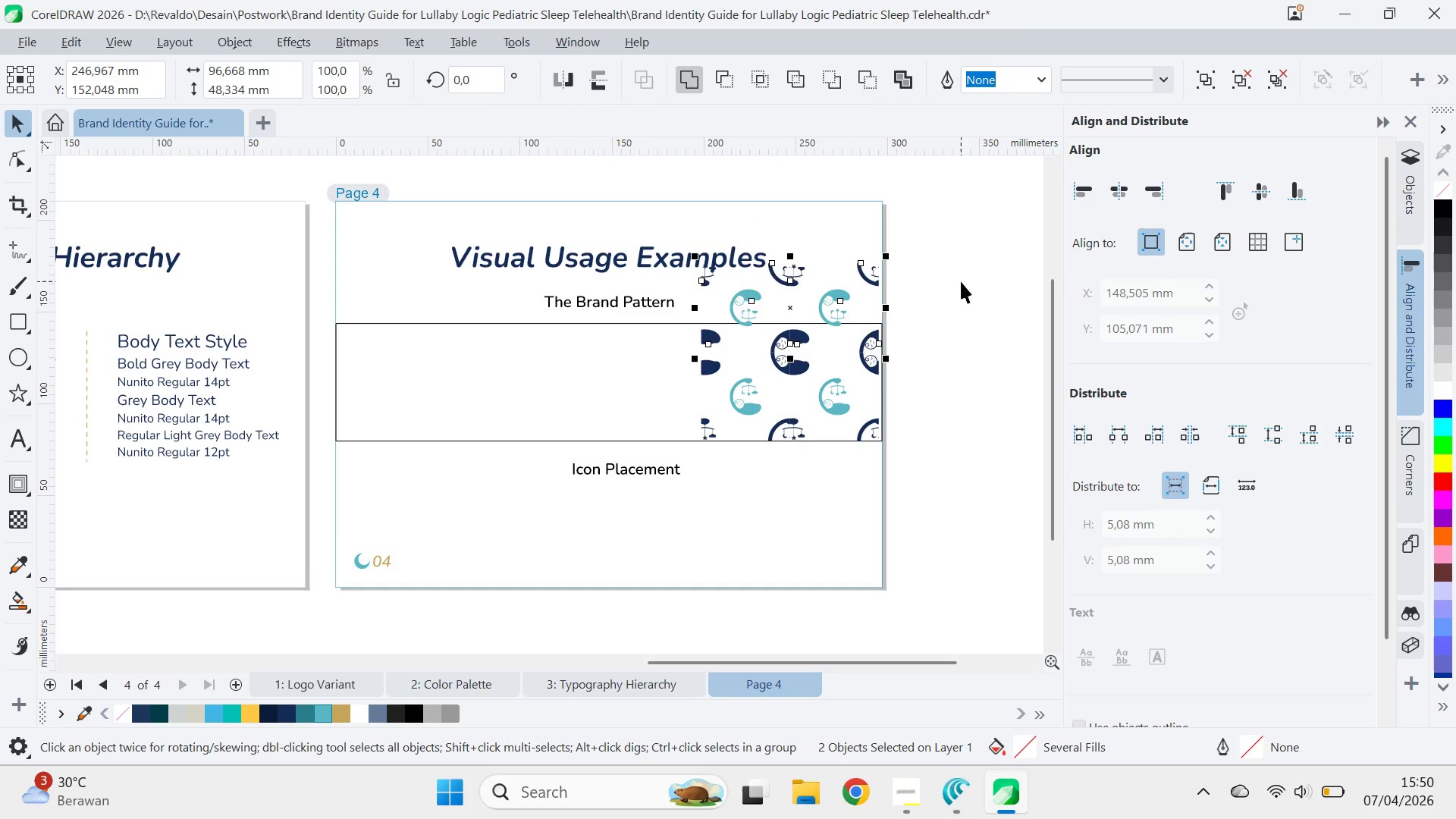 
key(Control+Z)
 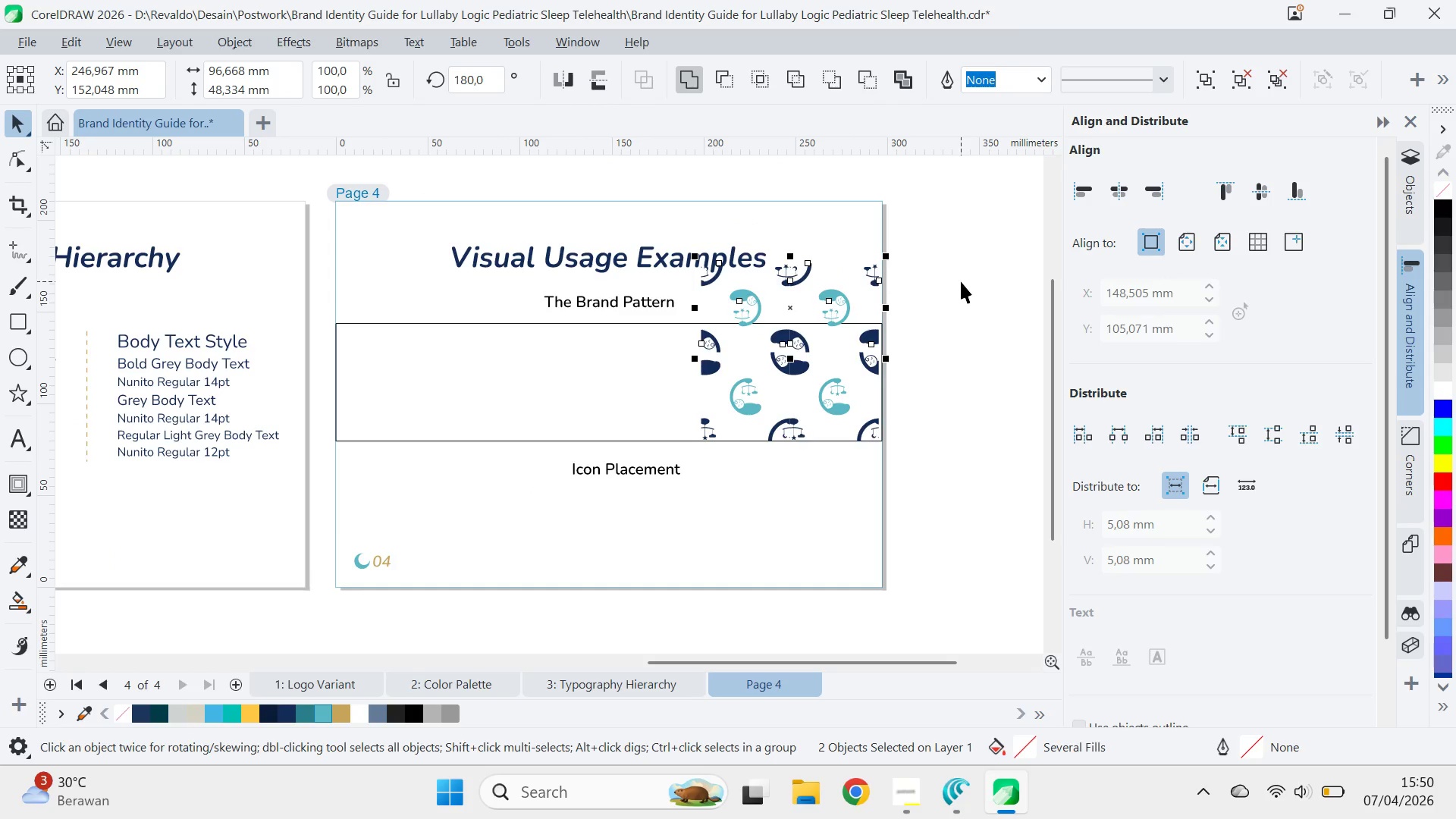 
key(Control+Z)
 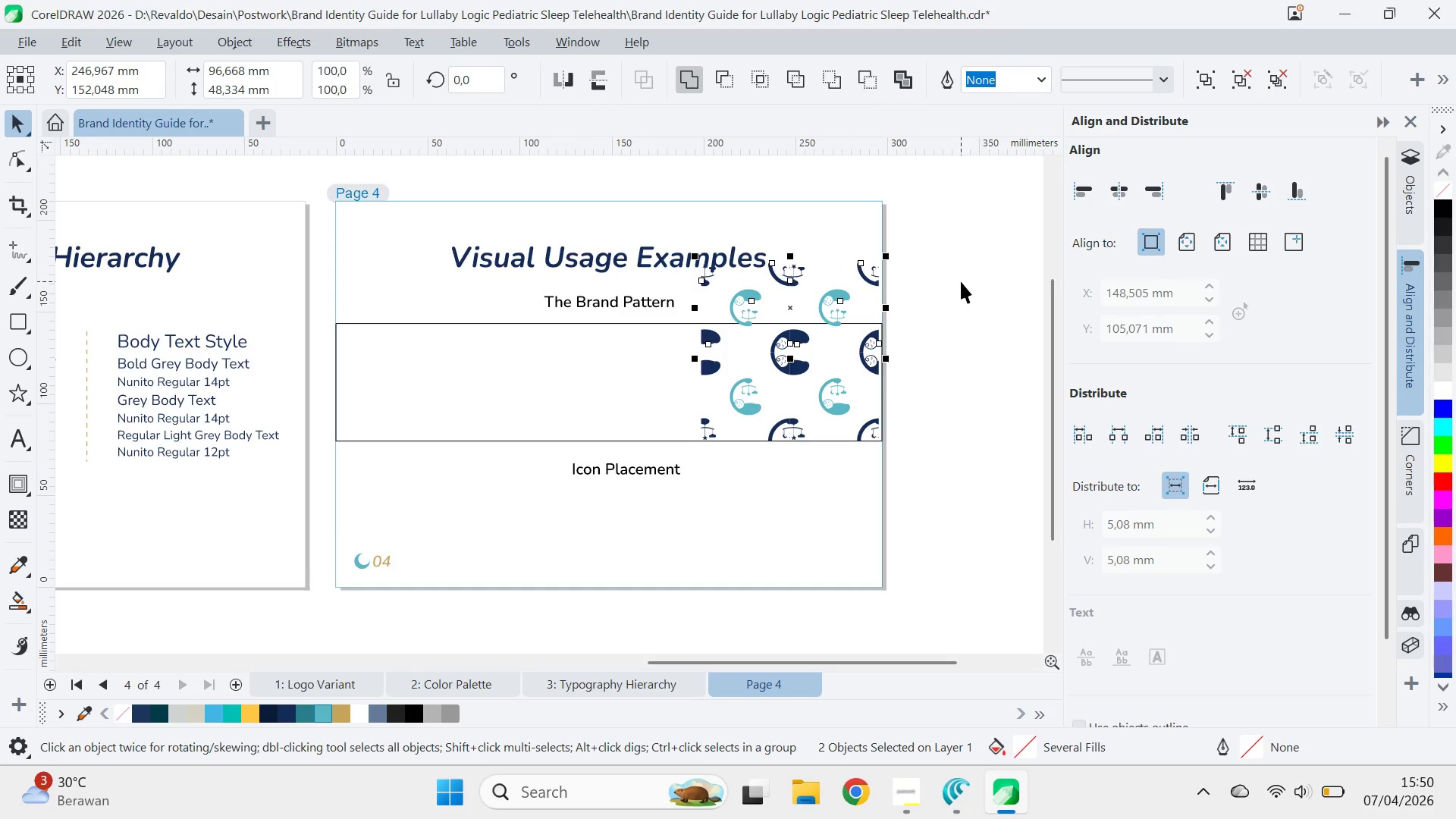 
key(Control+Z)
 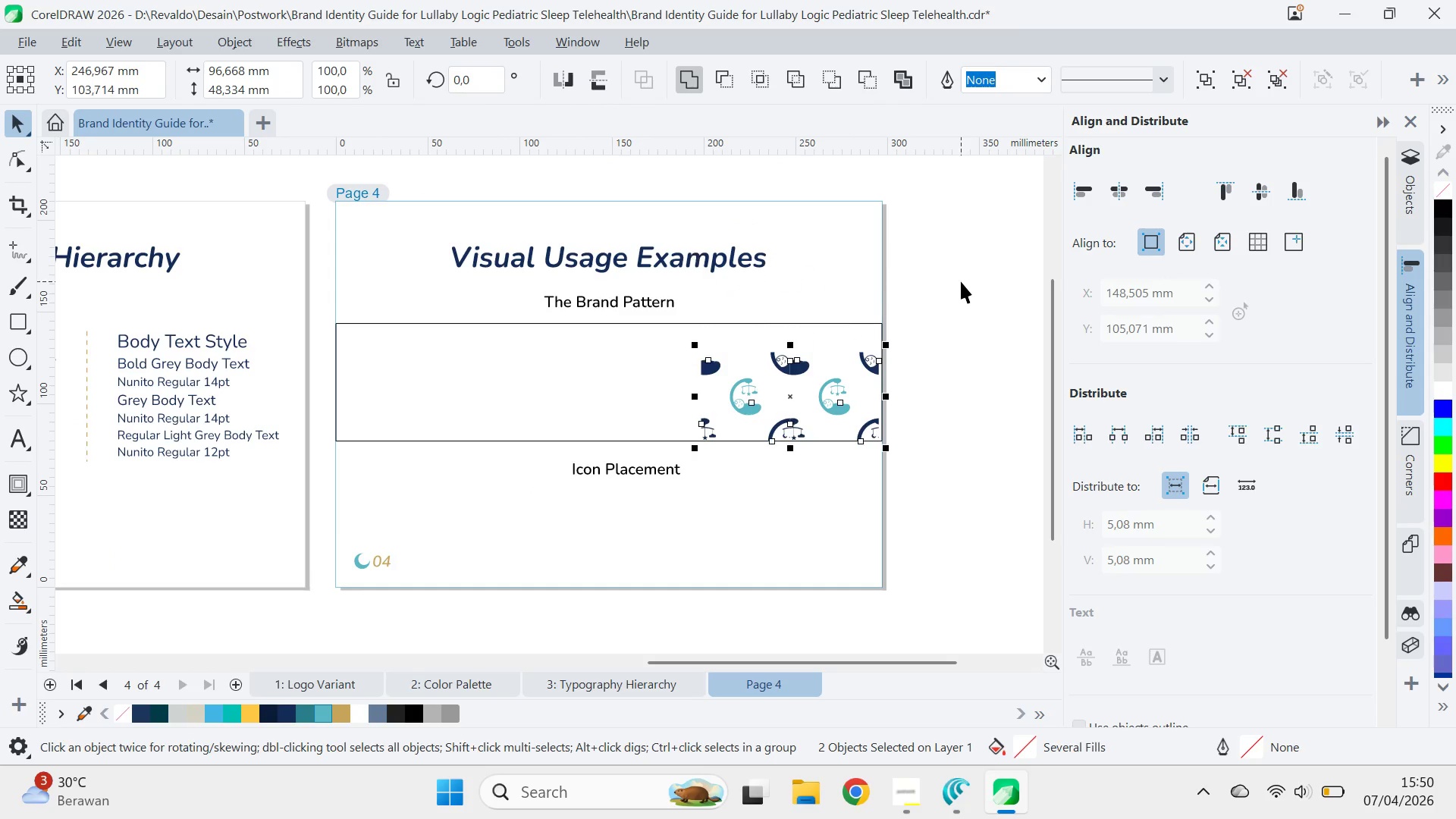 
key(Control+Z)
 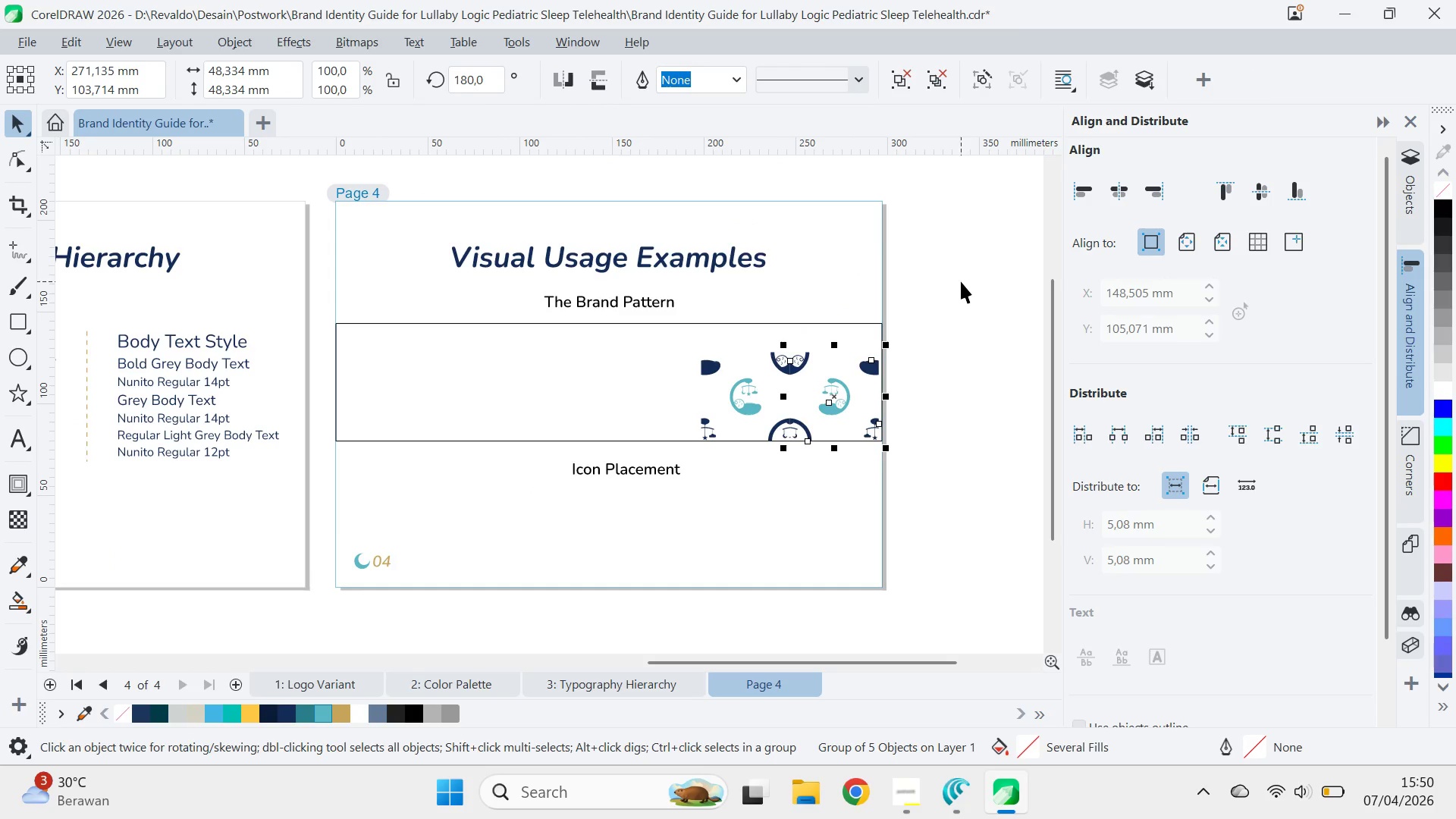 
key(Control+Z)
 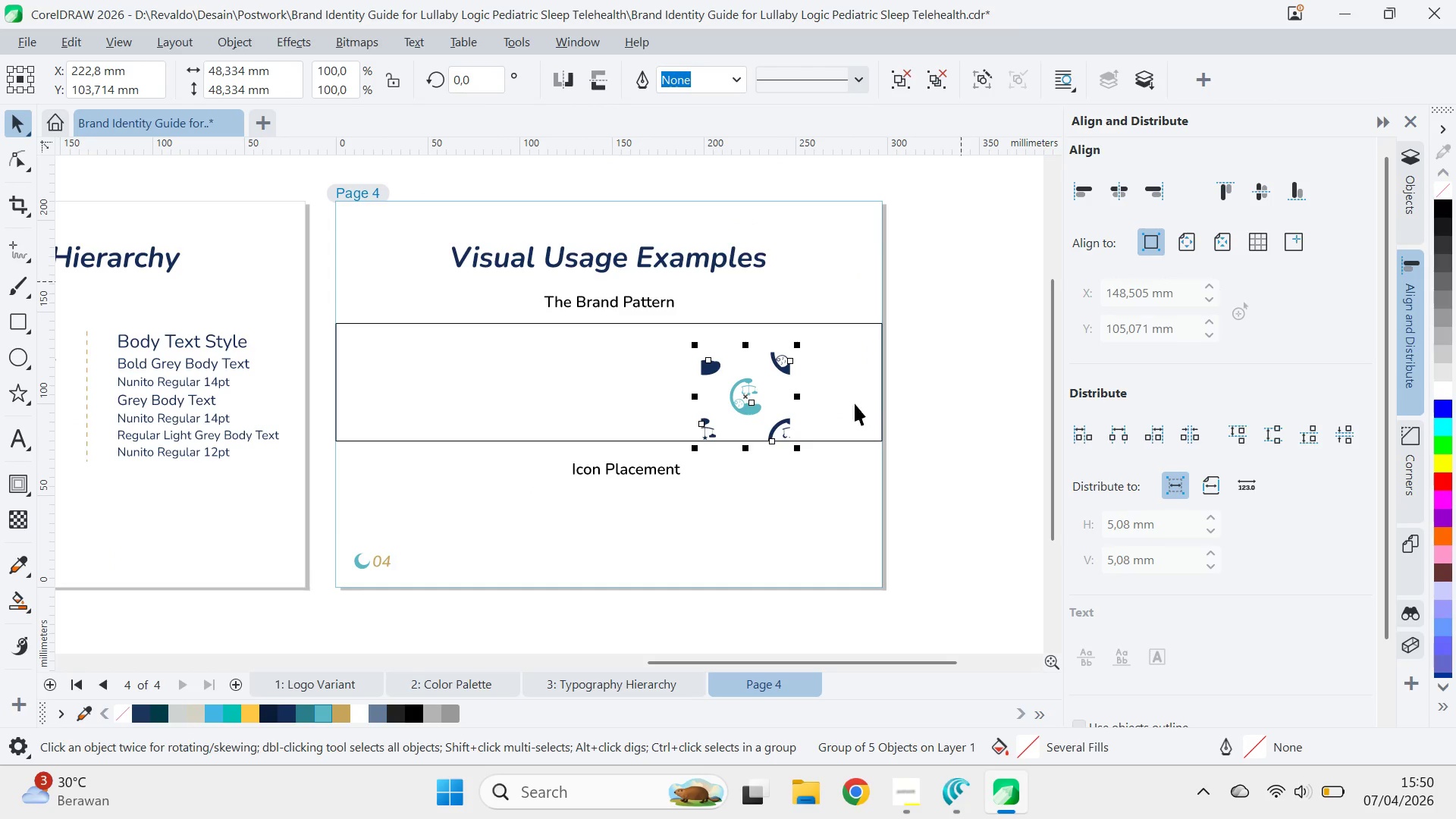 
mouse_move([751, 421])
 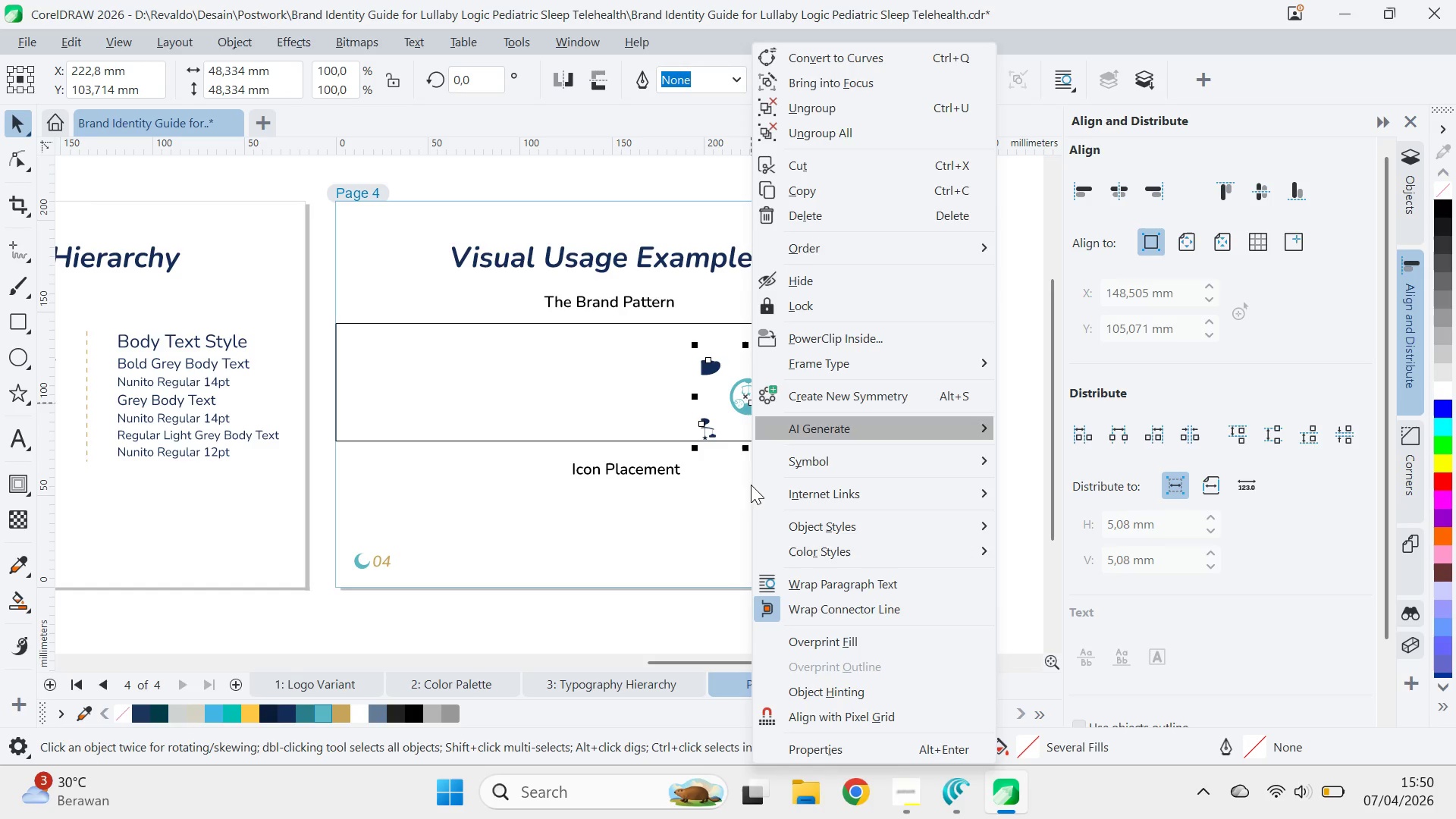 
left_click([751, 485])
 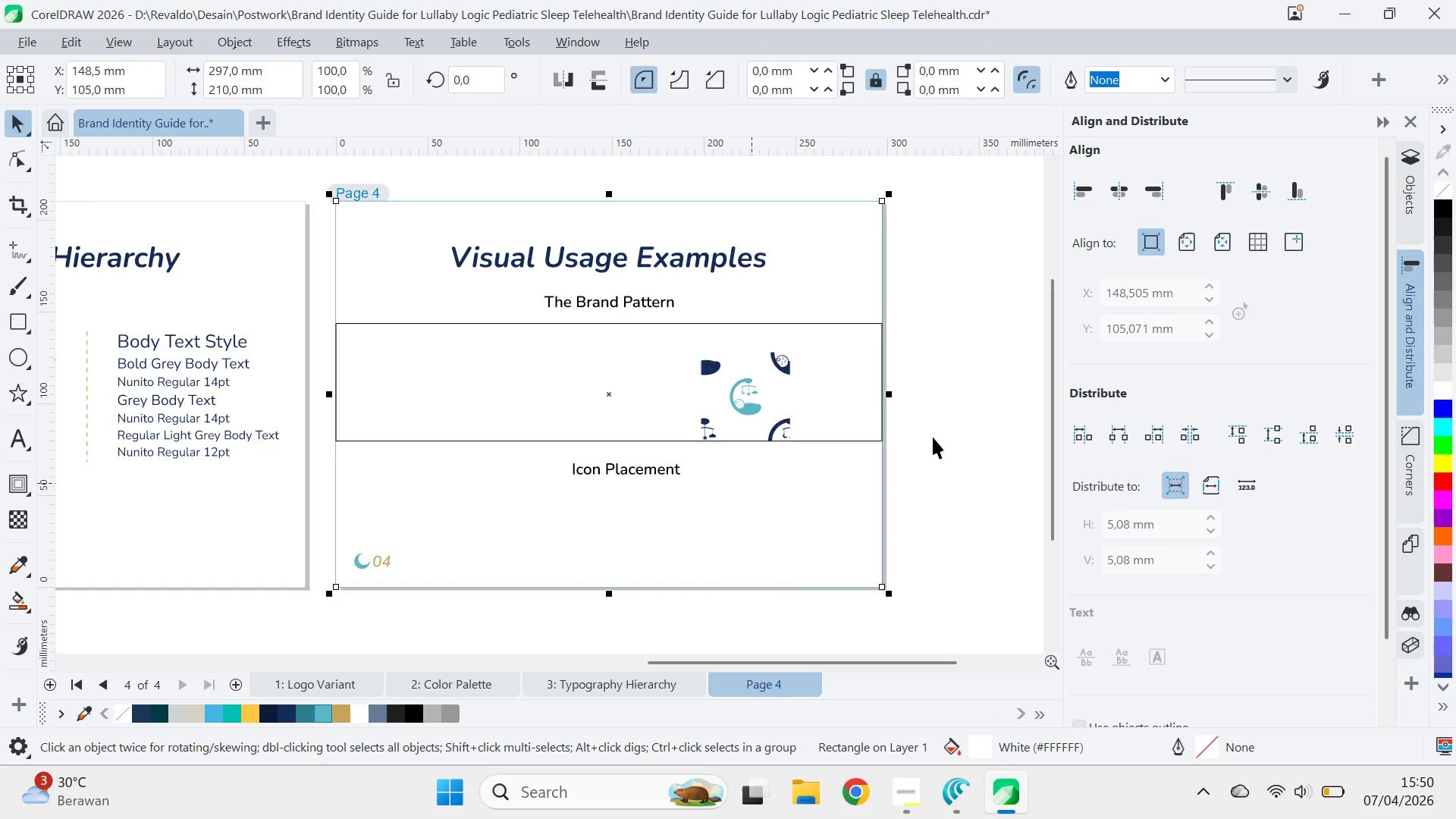 
left_click([959, 431])
 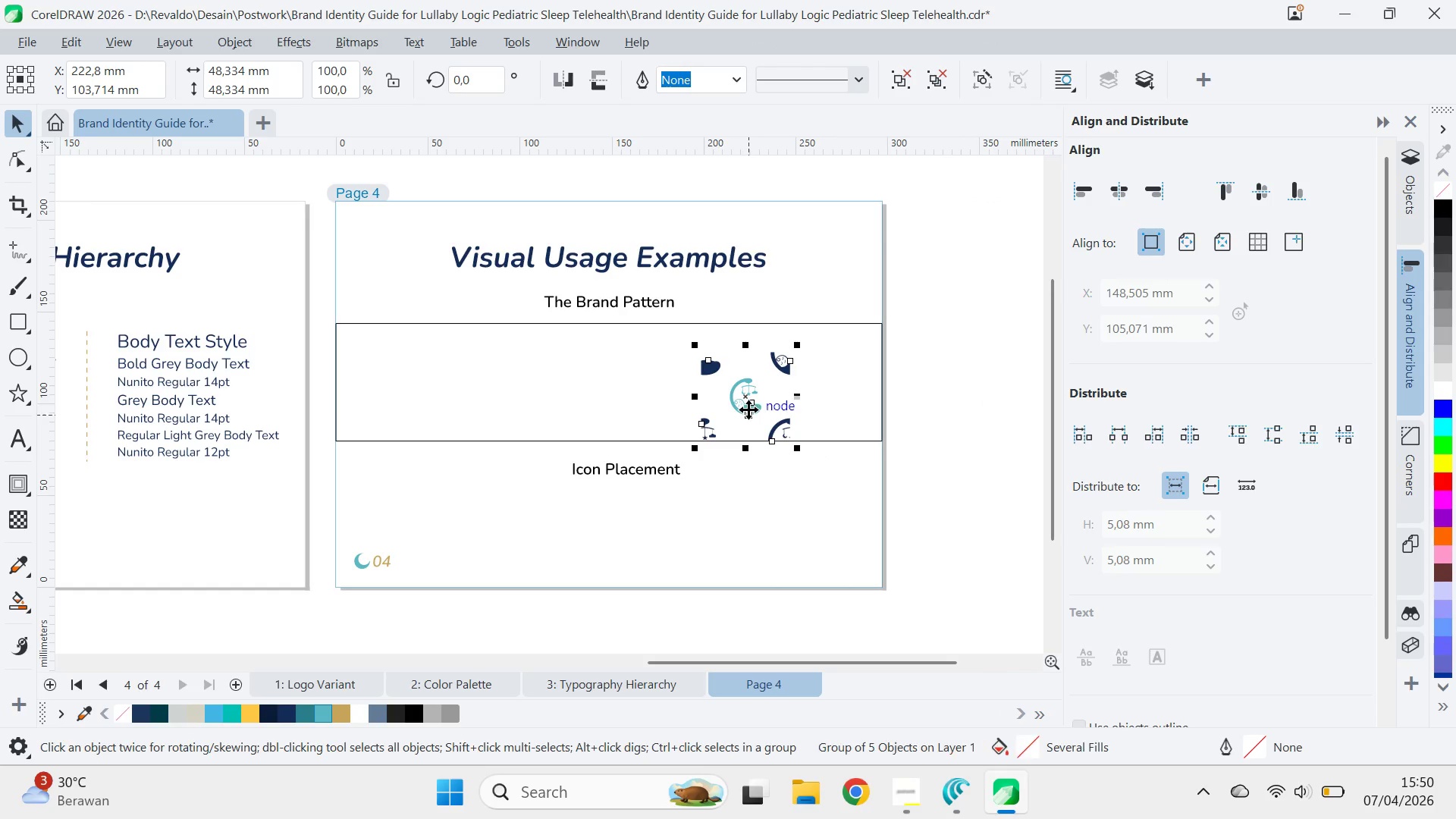 
mouse_move([238, 45])
 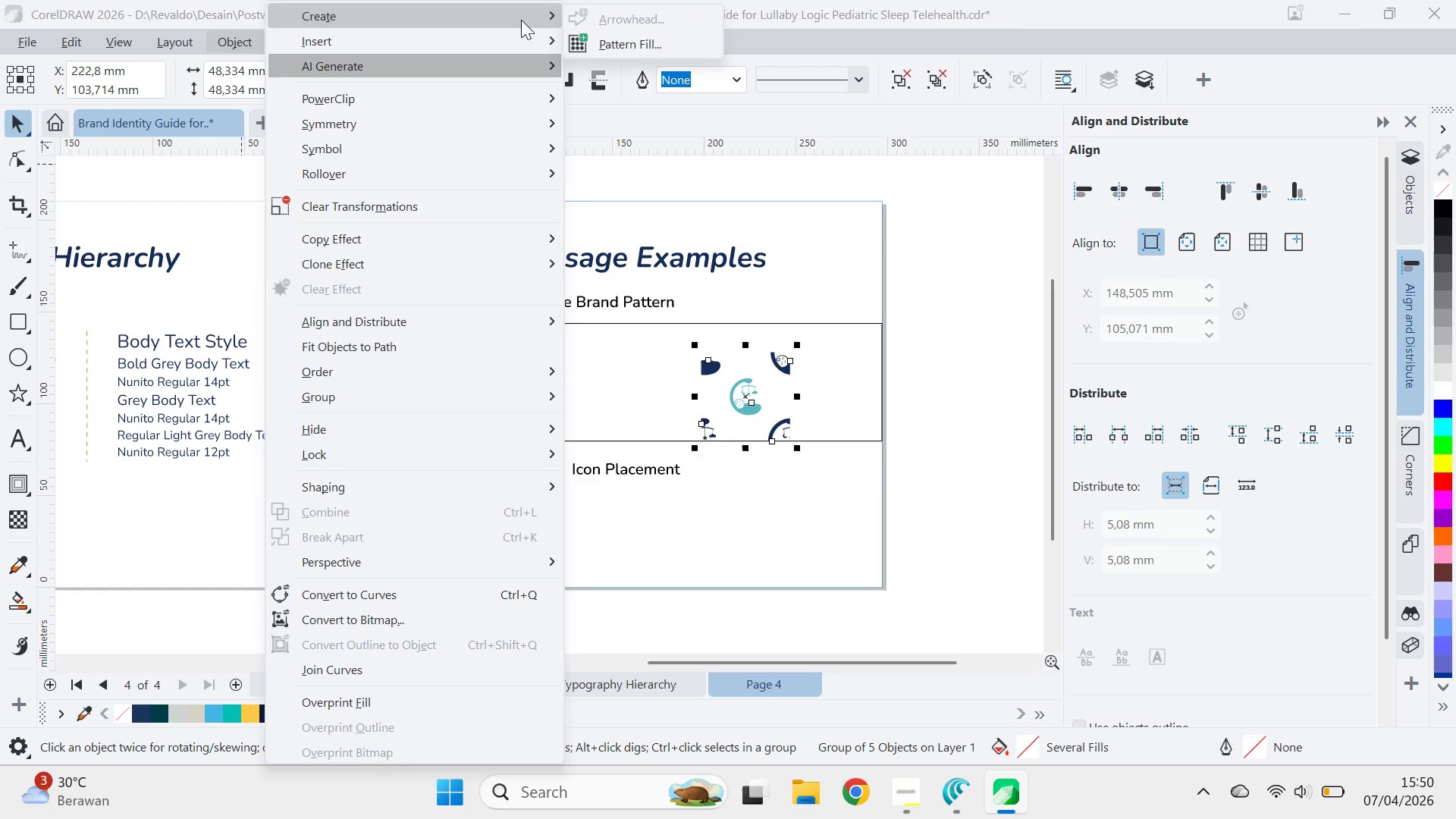 
left_click([585, 42])
 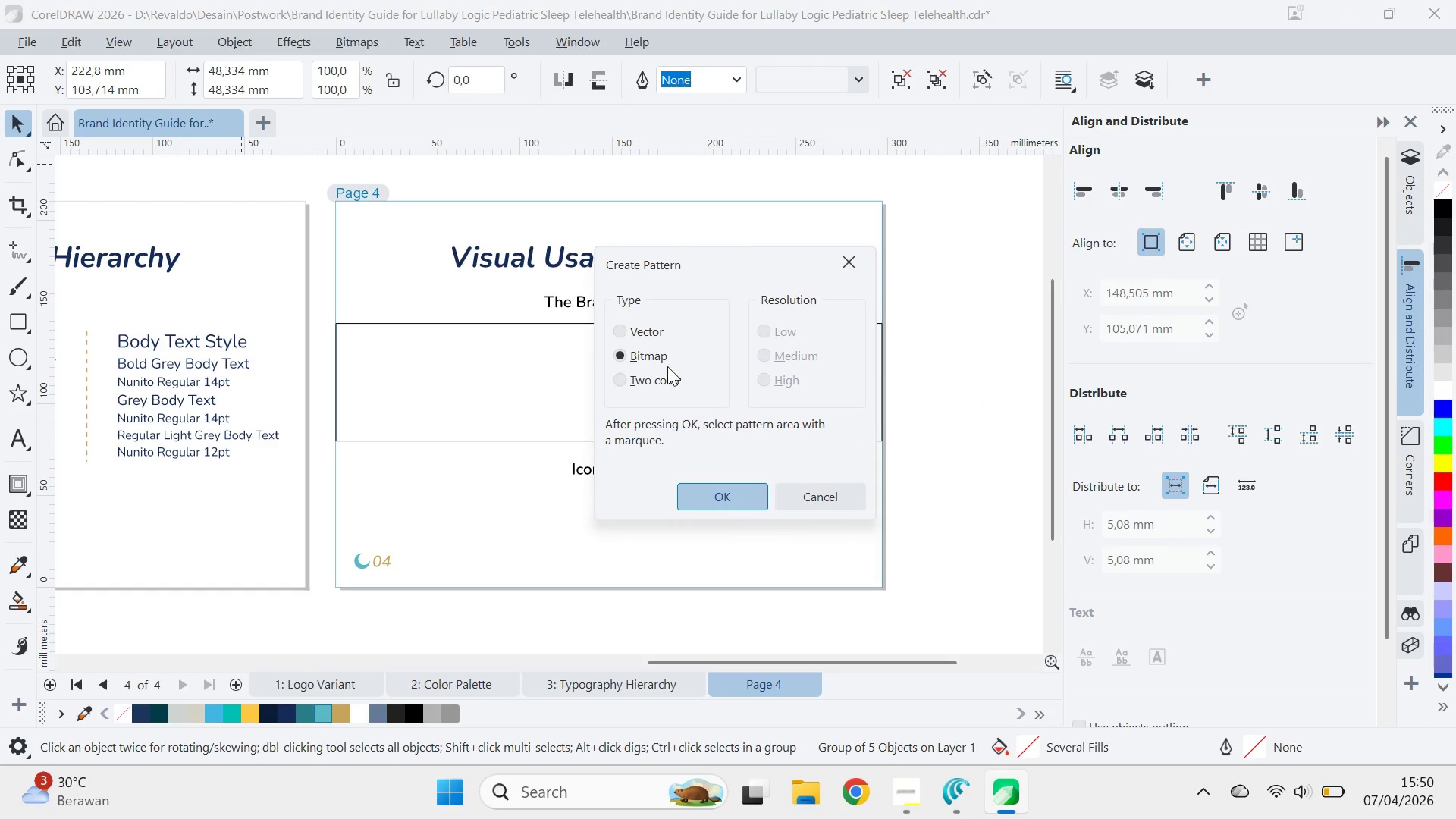 
left_click([661, 331])
 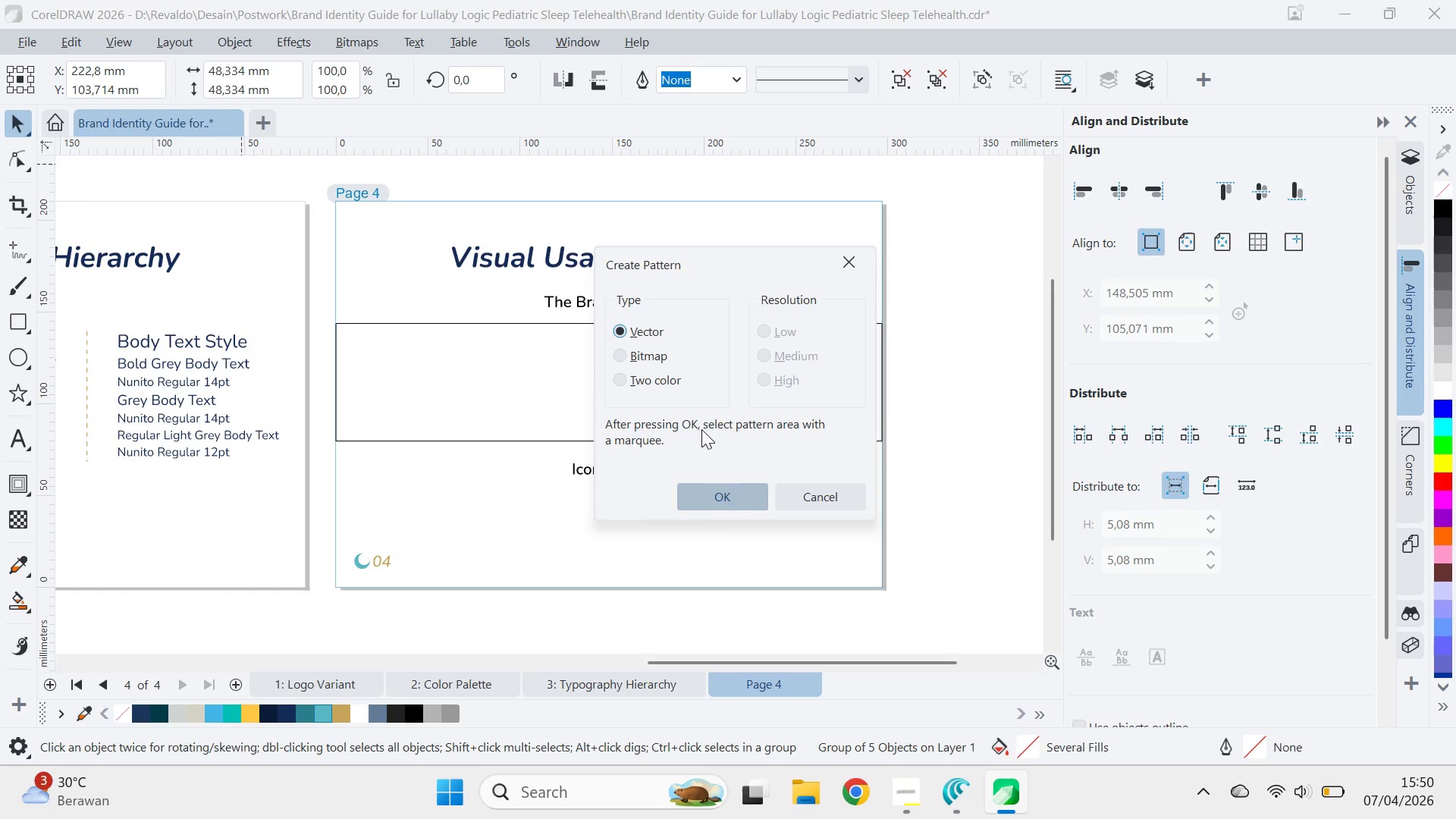 
left_click_drag(start_coordinate=[663, 370], to_coordinate=[664, 374])
 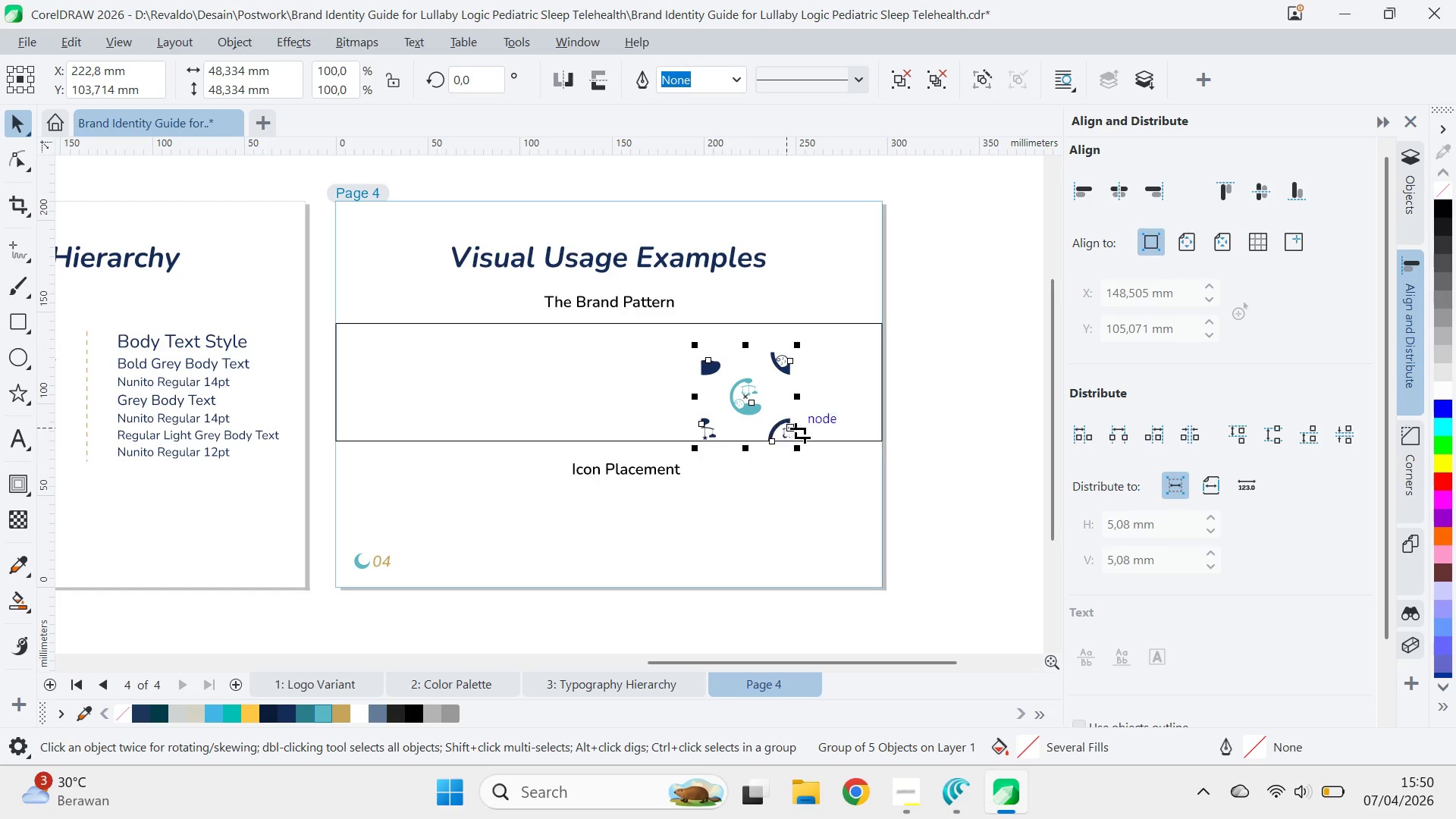 
wait(6.78)
 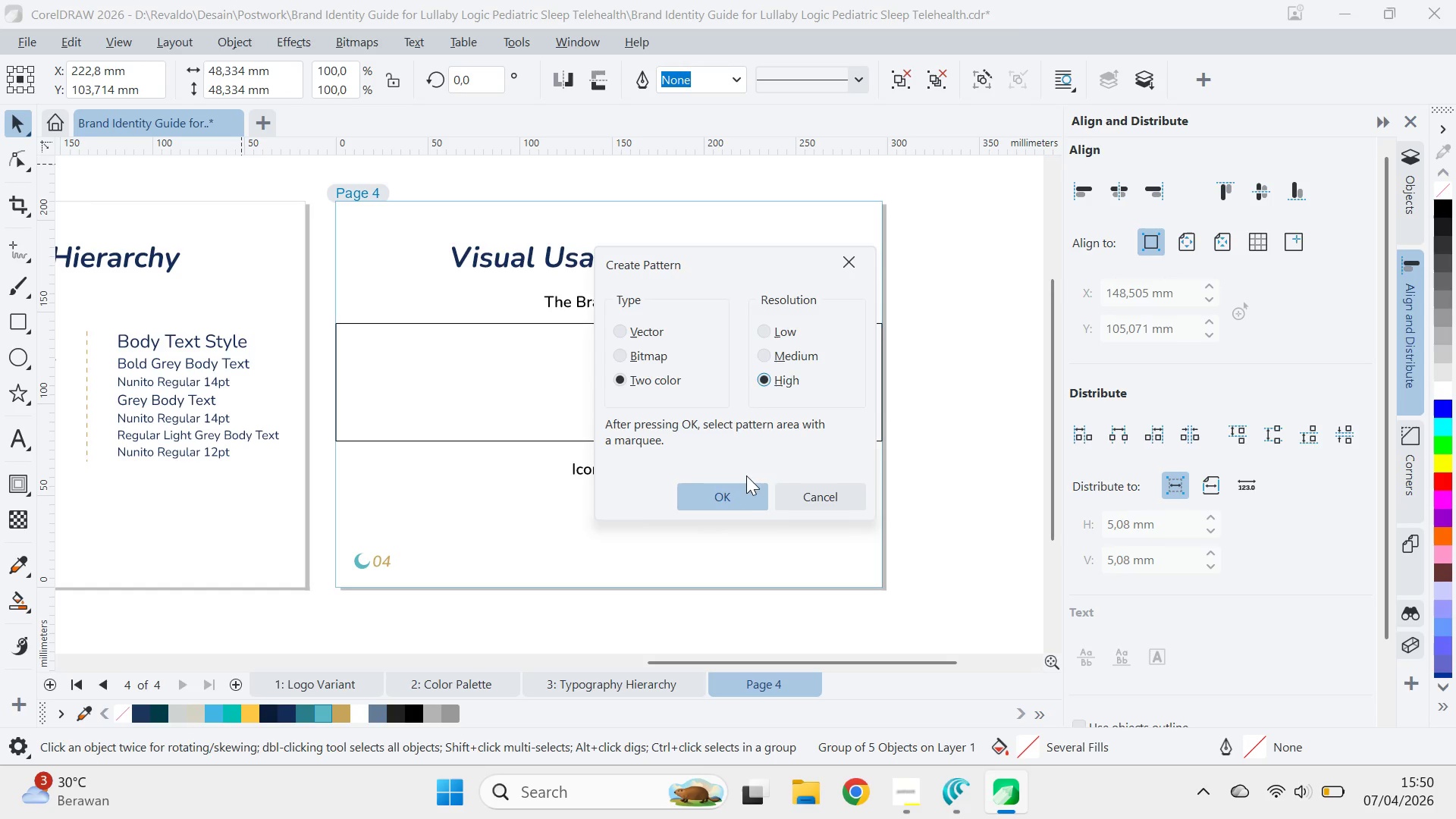 
left_click_drag(start_coordinate=[791, 446], to_coordinate=[694, 351])
 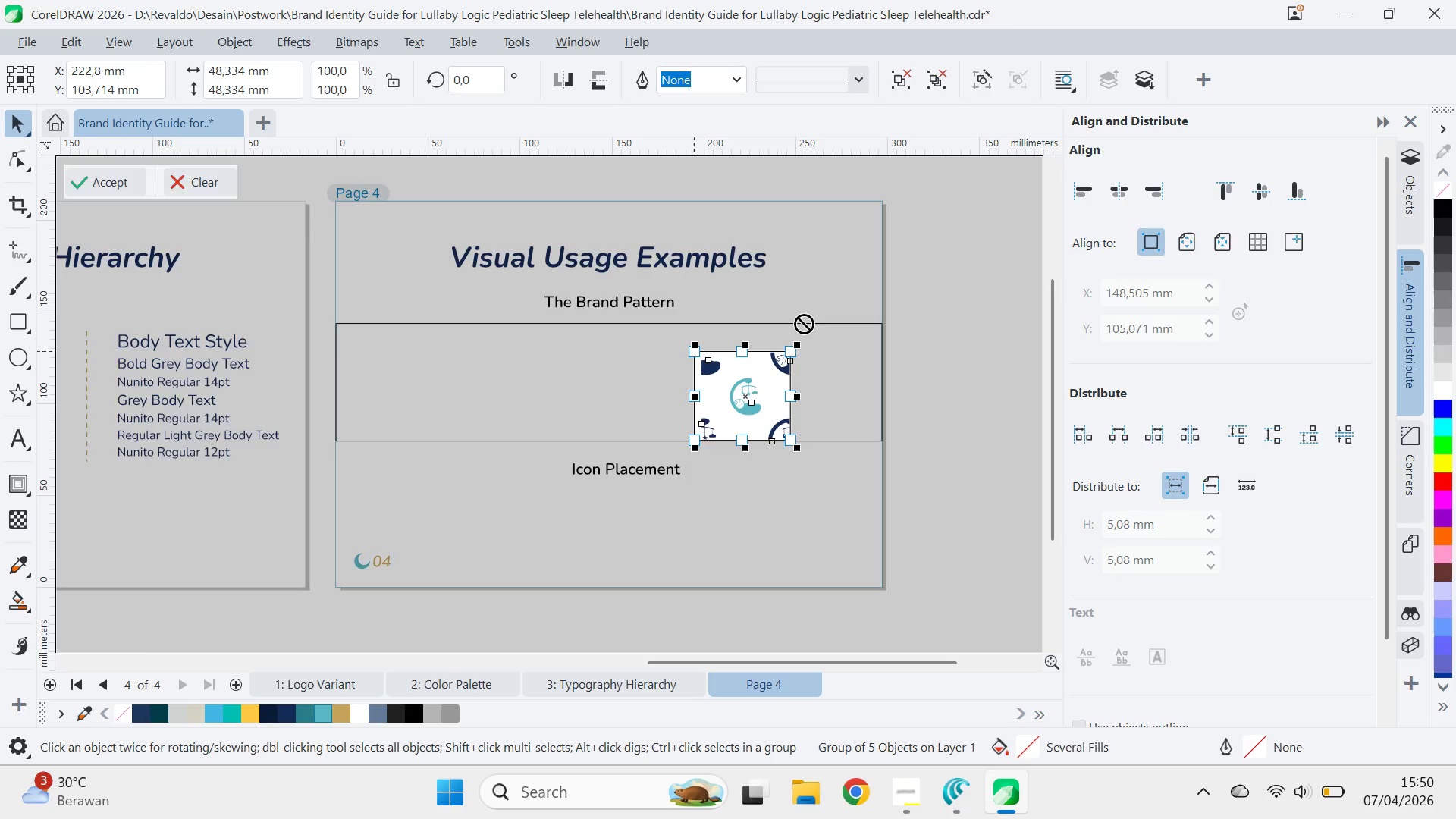 
key(Control+Z)
 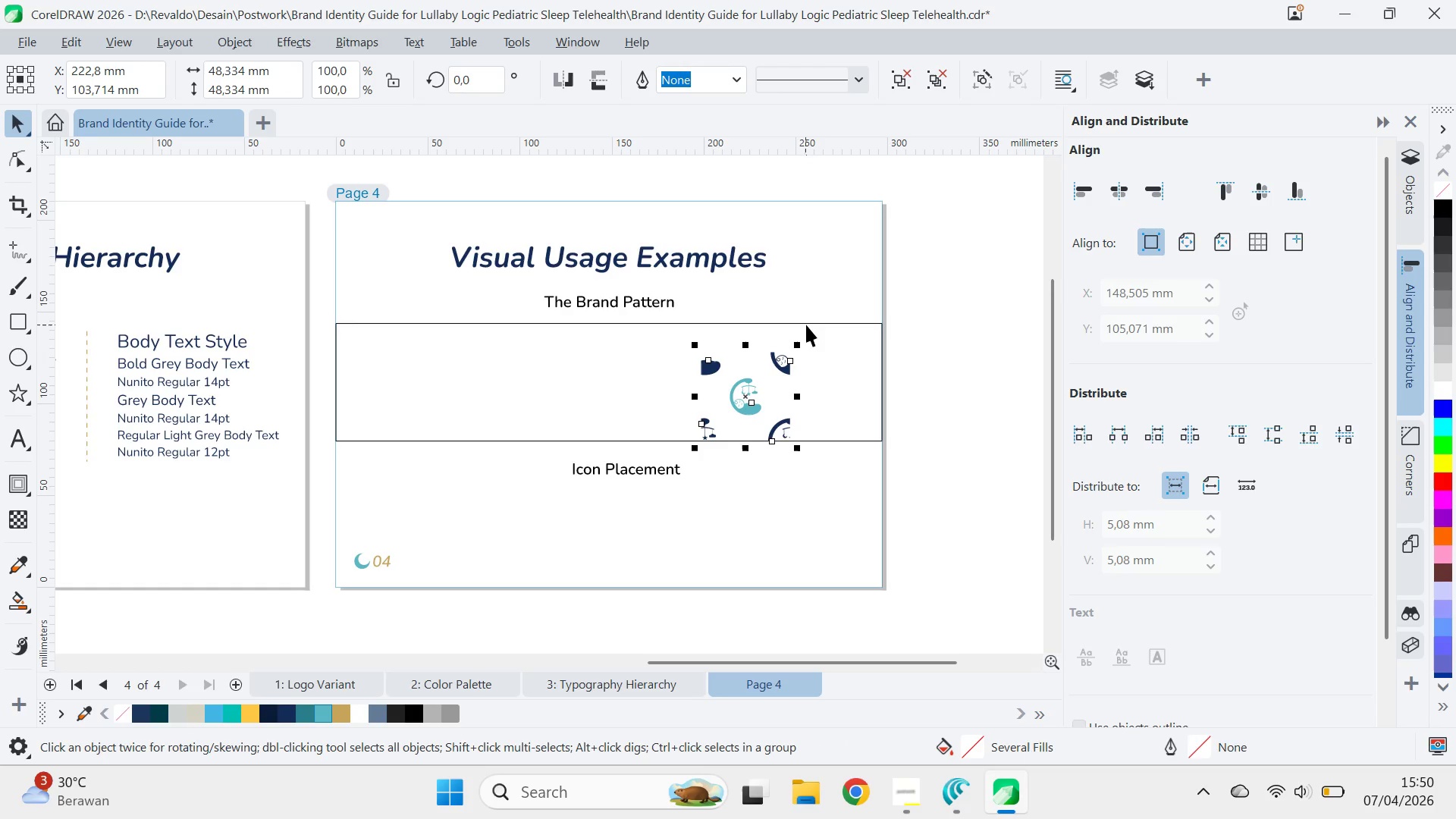 
key(Control+Z)
 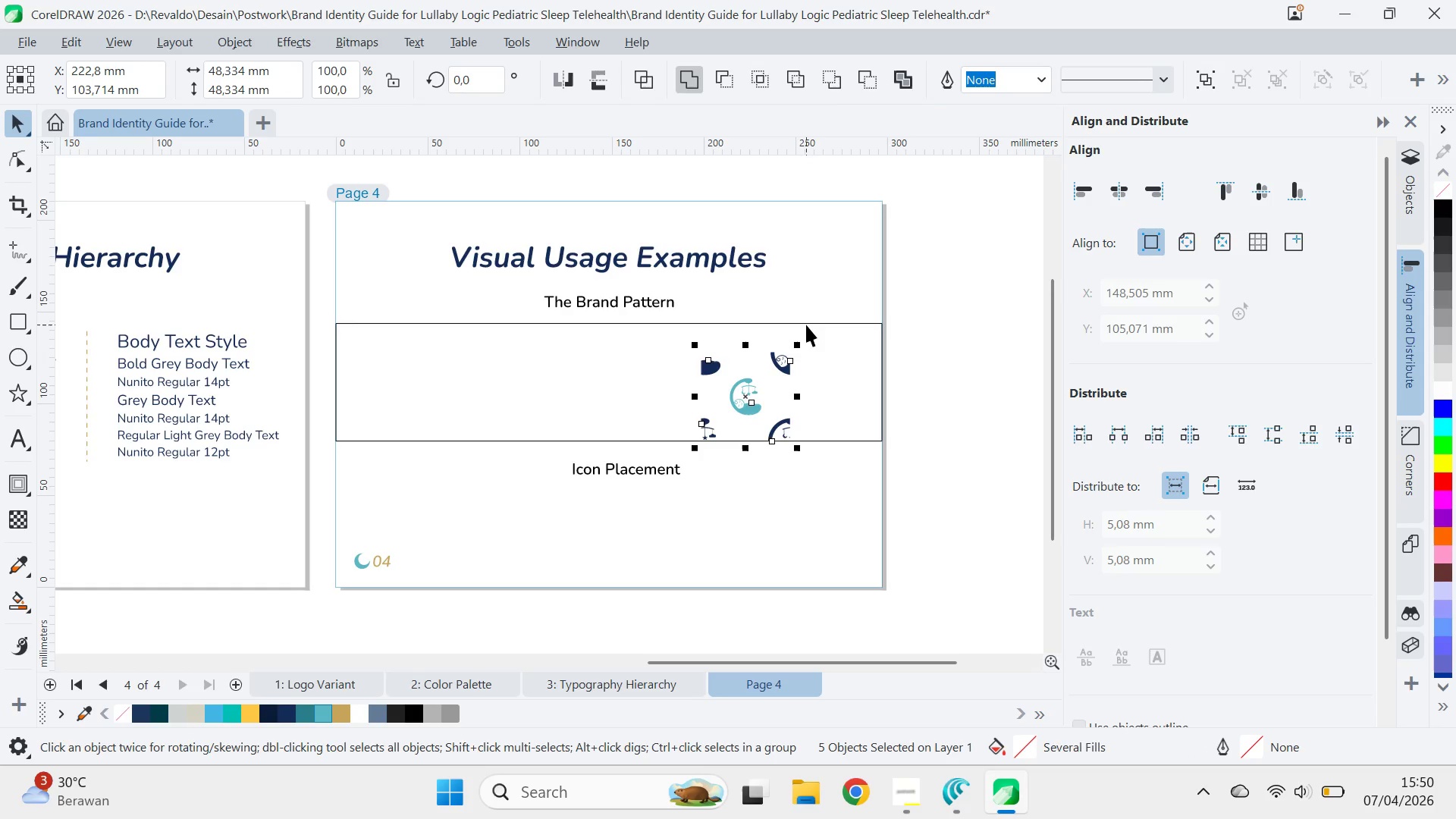 
key(Control+Z)
 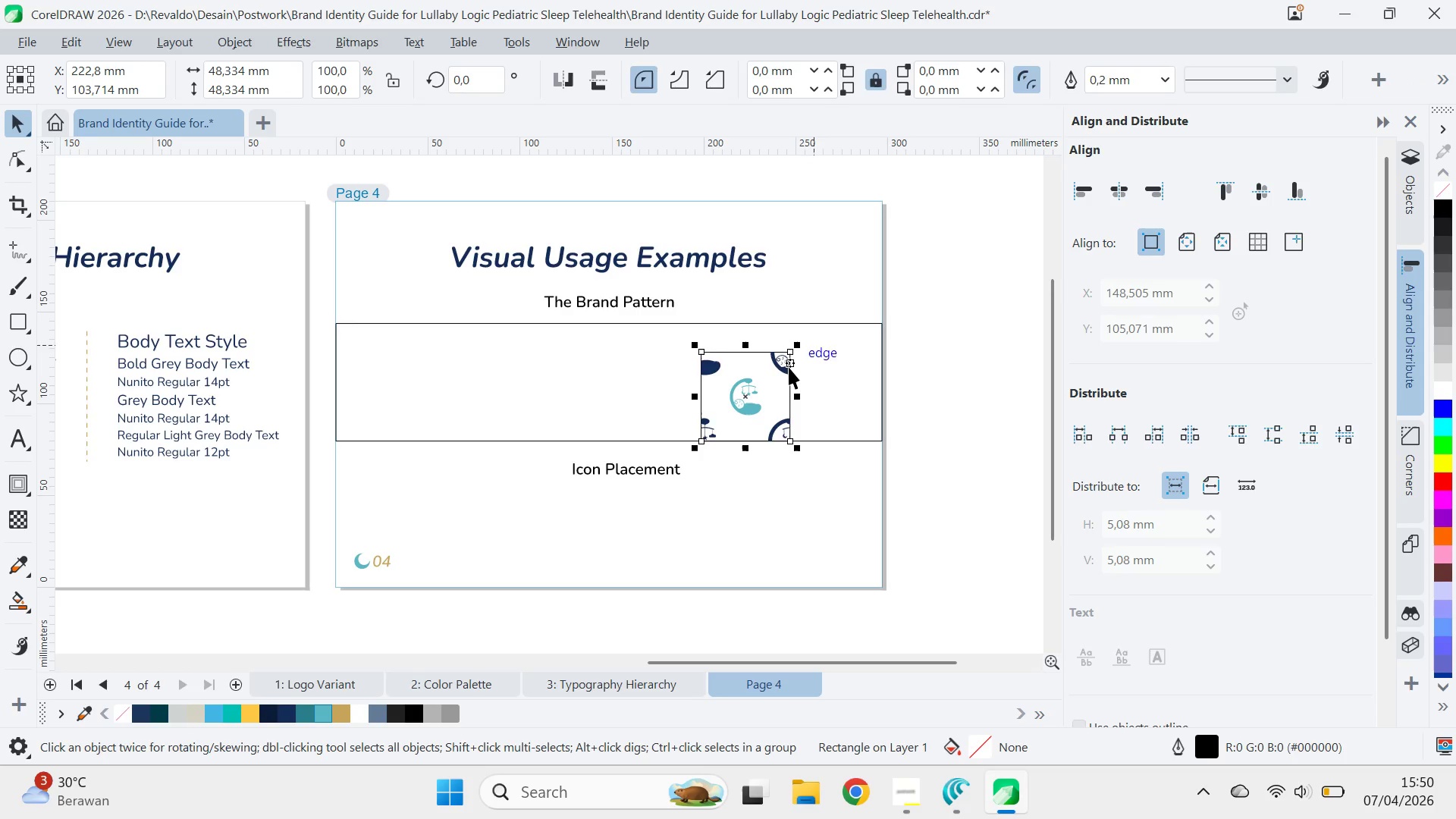 
scroll: coordinate [772, 378], scroll_direction: up, amount: 6.0
 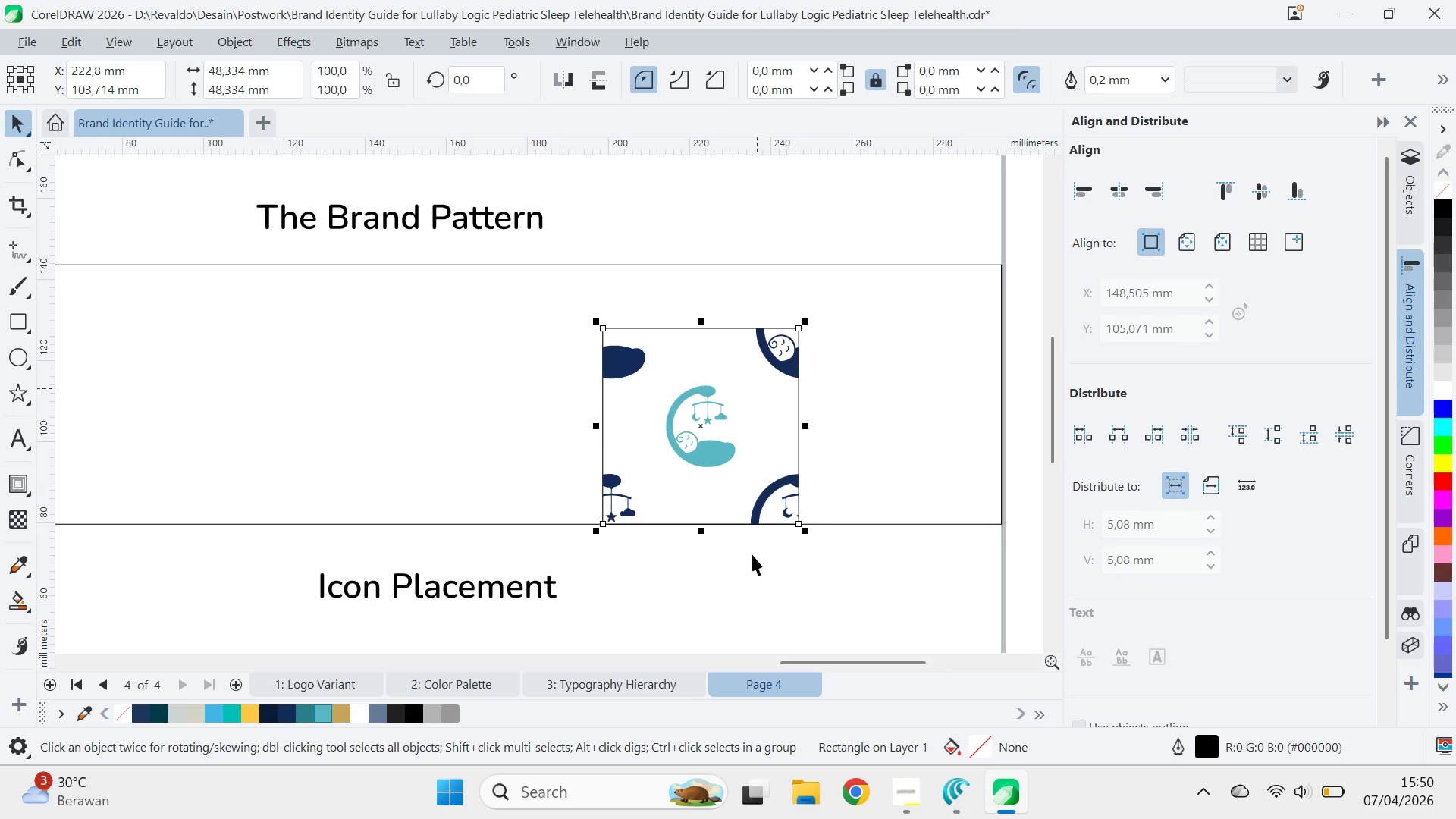 
key(V)
 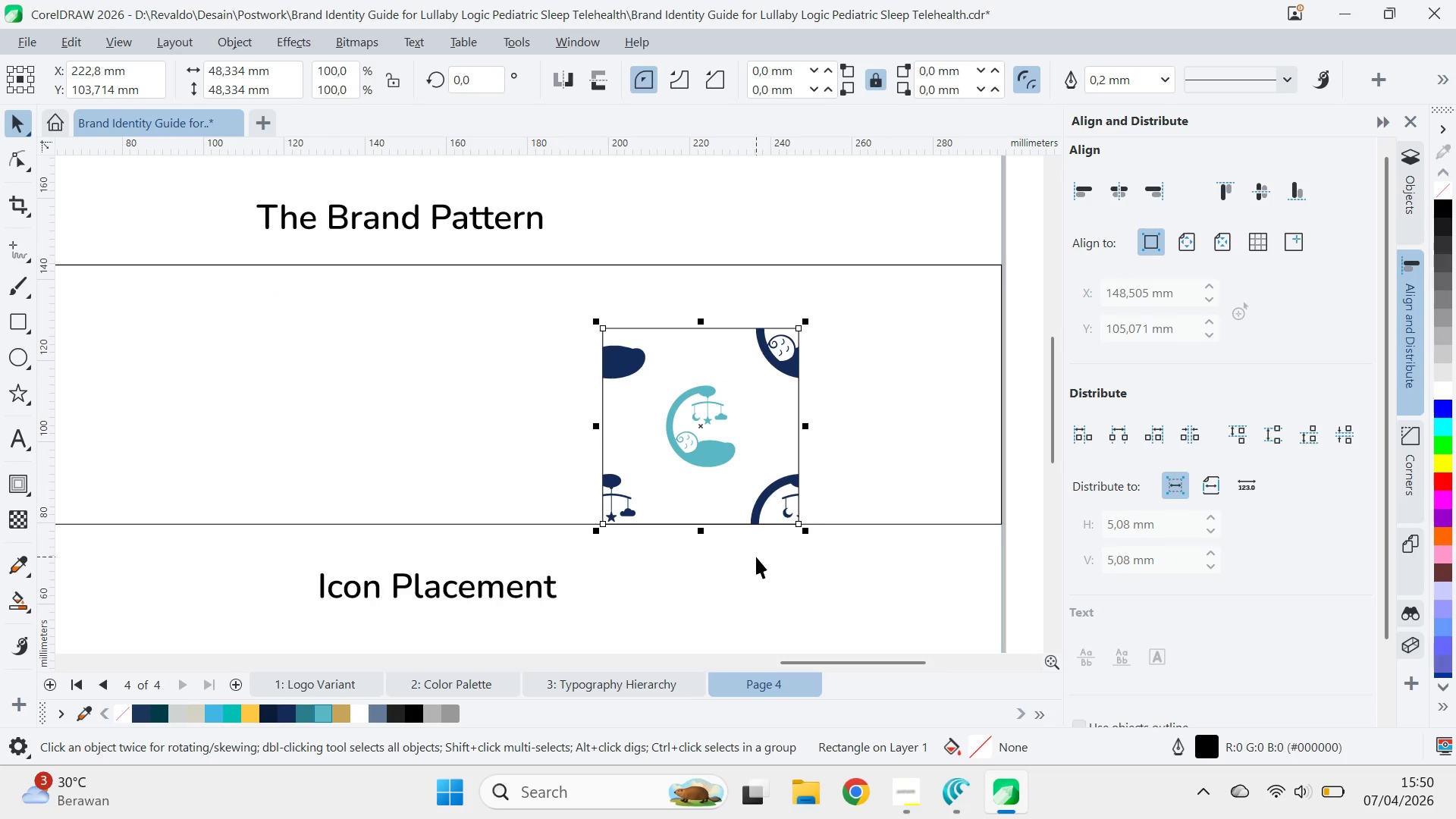 
left_click([756, 557])
 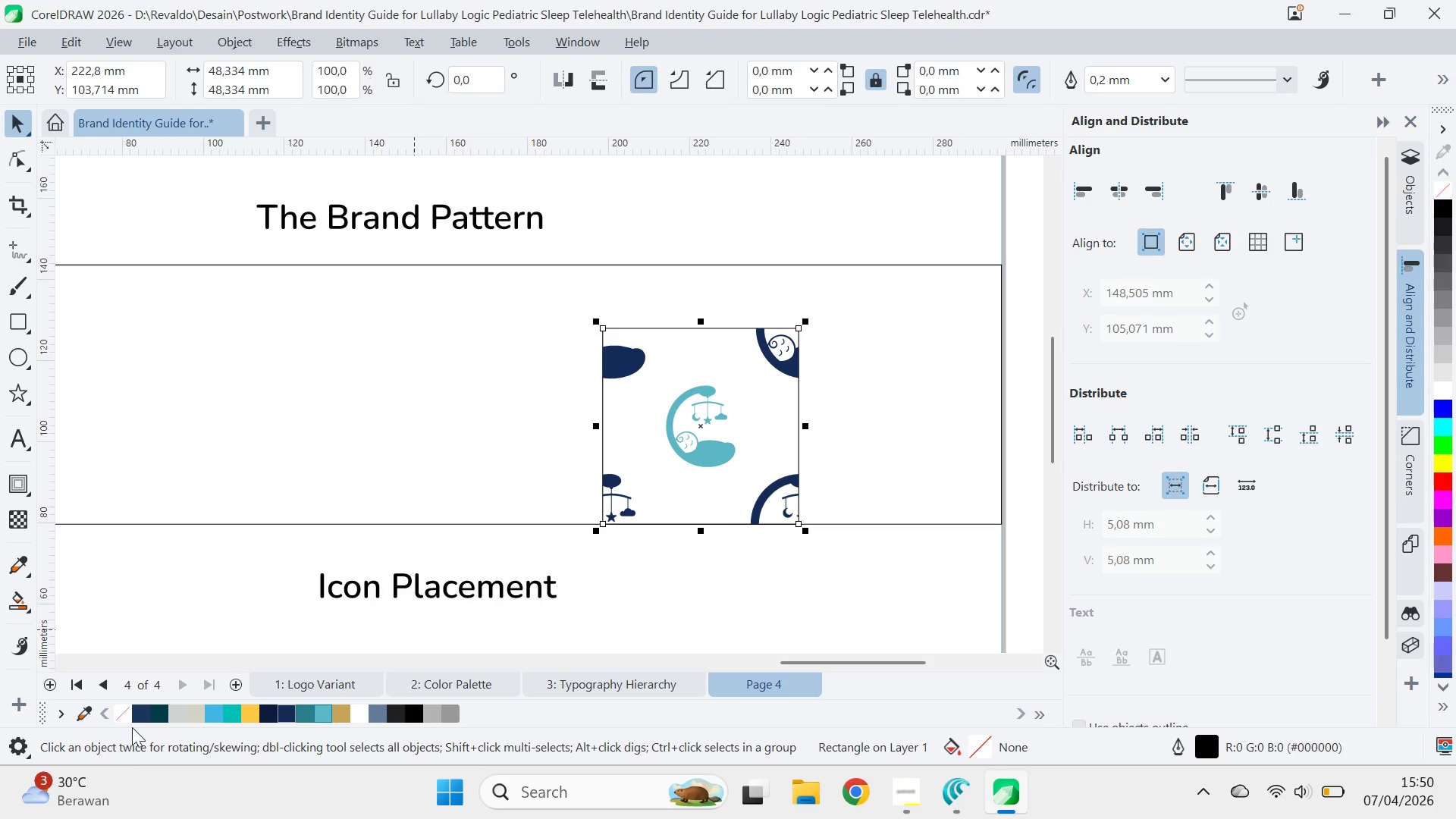 
right_click([120, 713])
 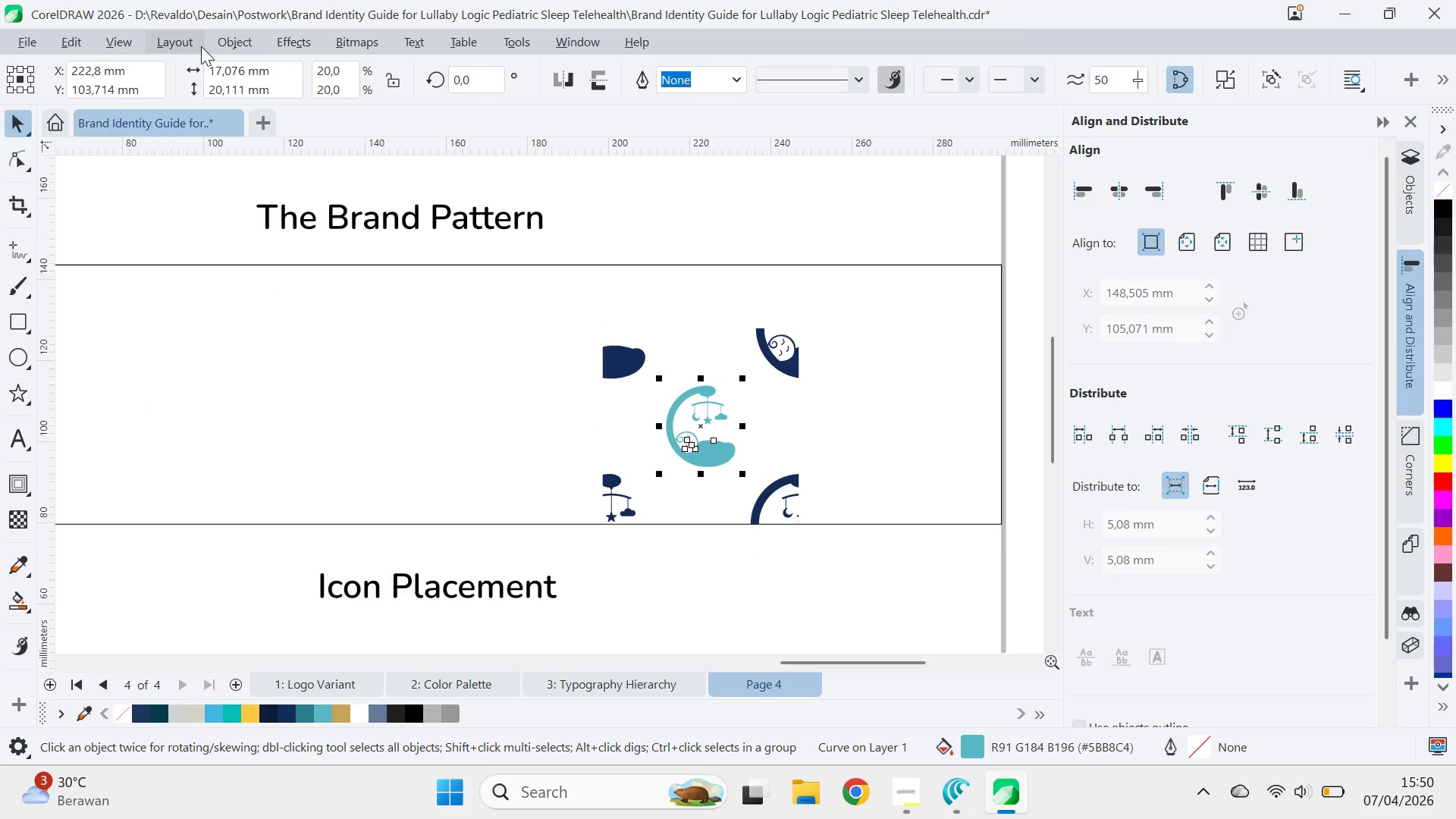 
left_click([171, 42])
 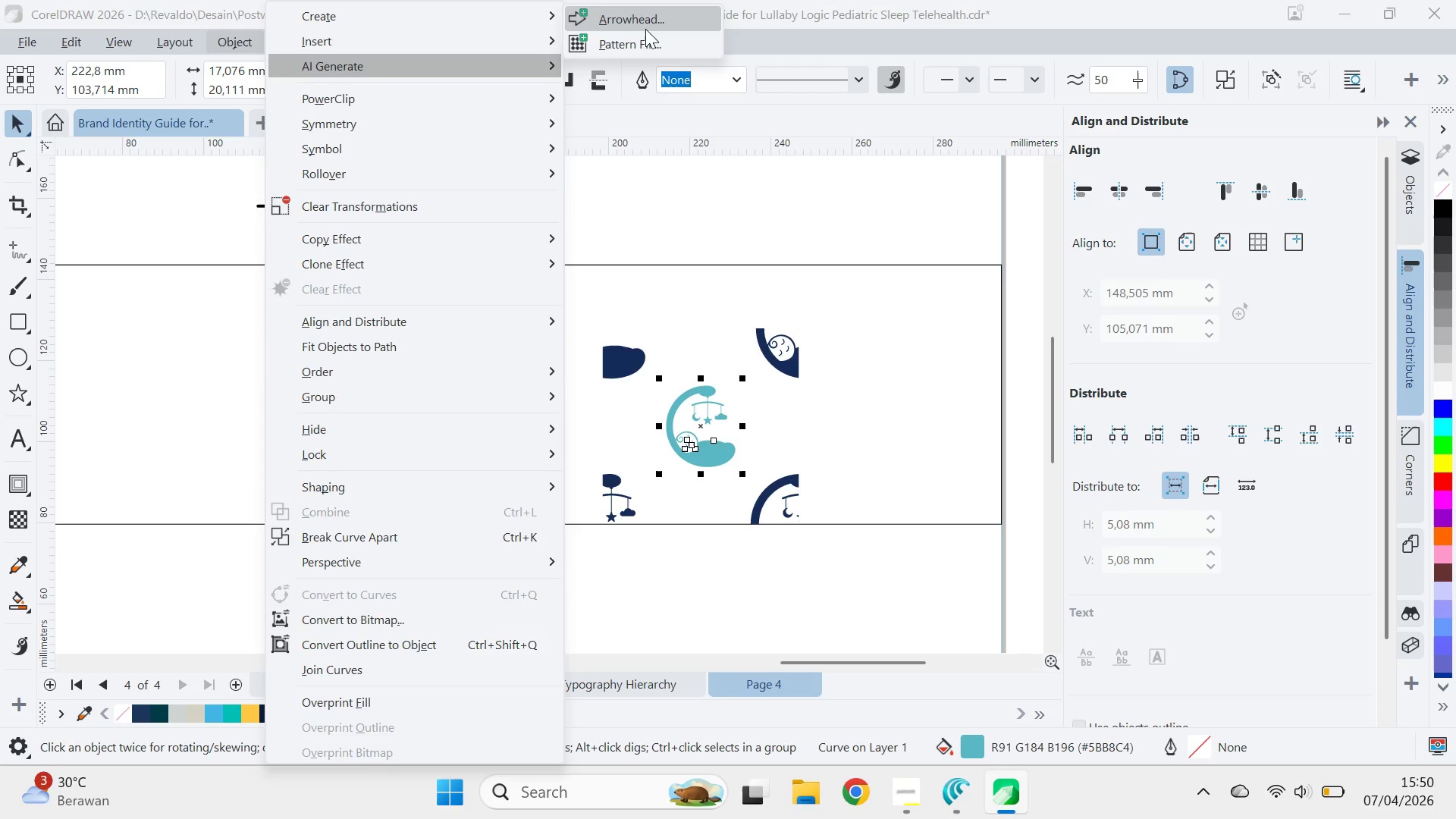 
left_click([654, 51])
 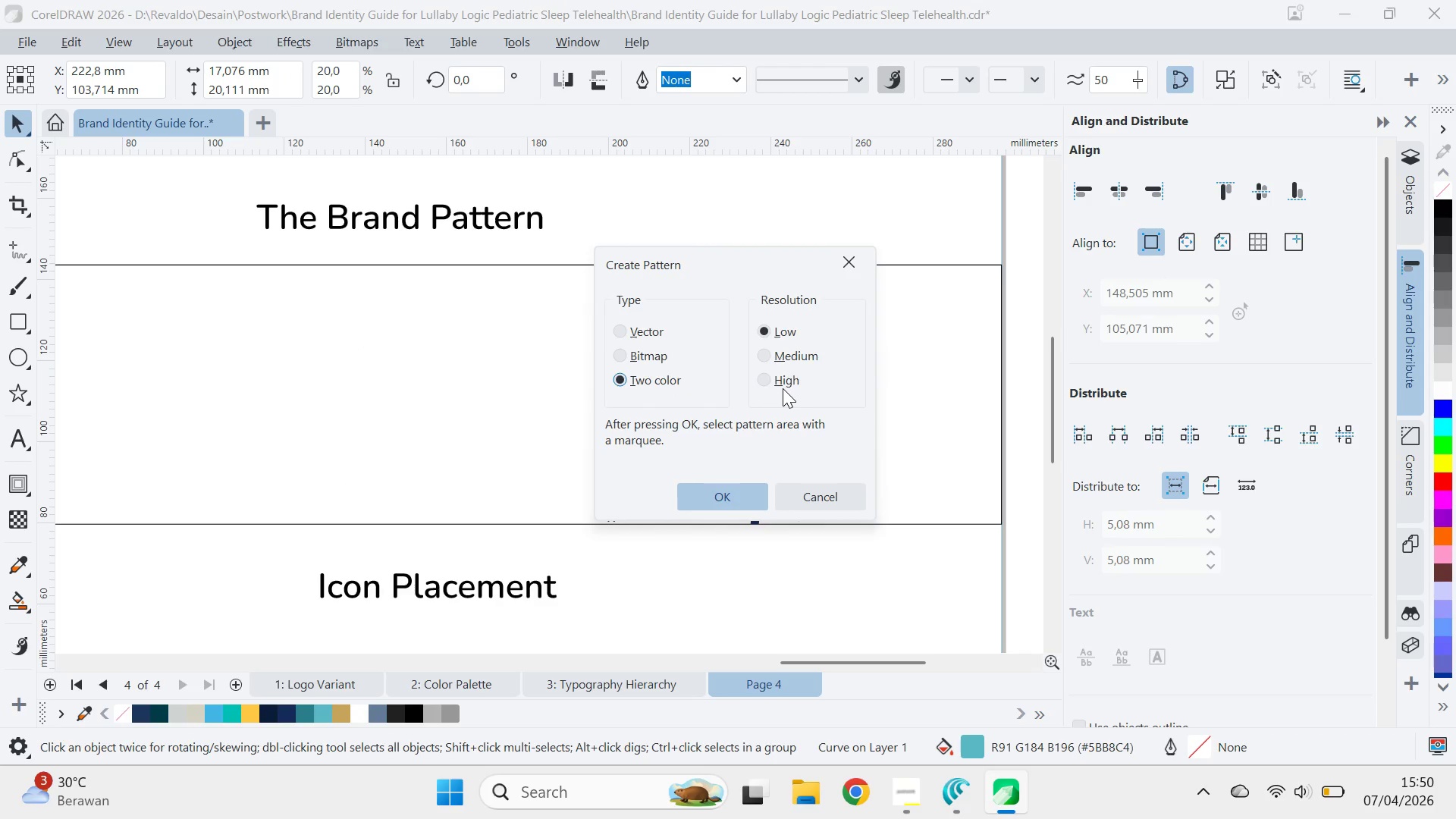 
double_click([752, 494])
 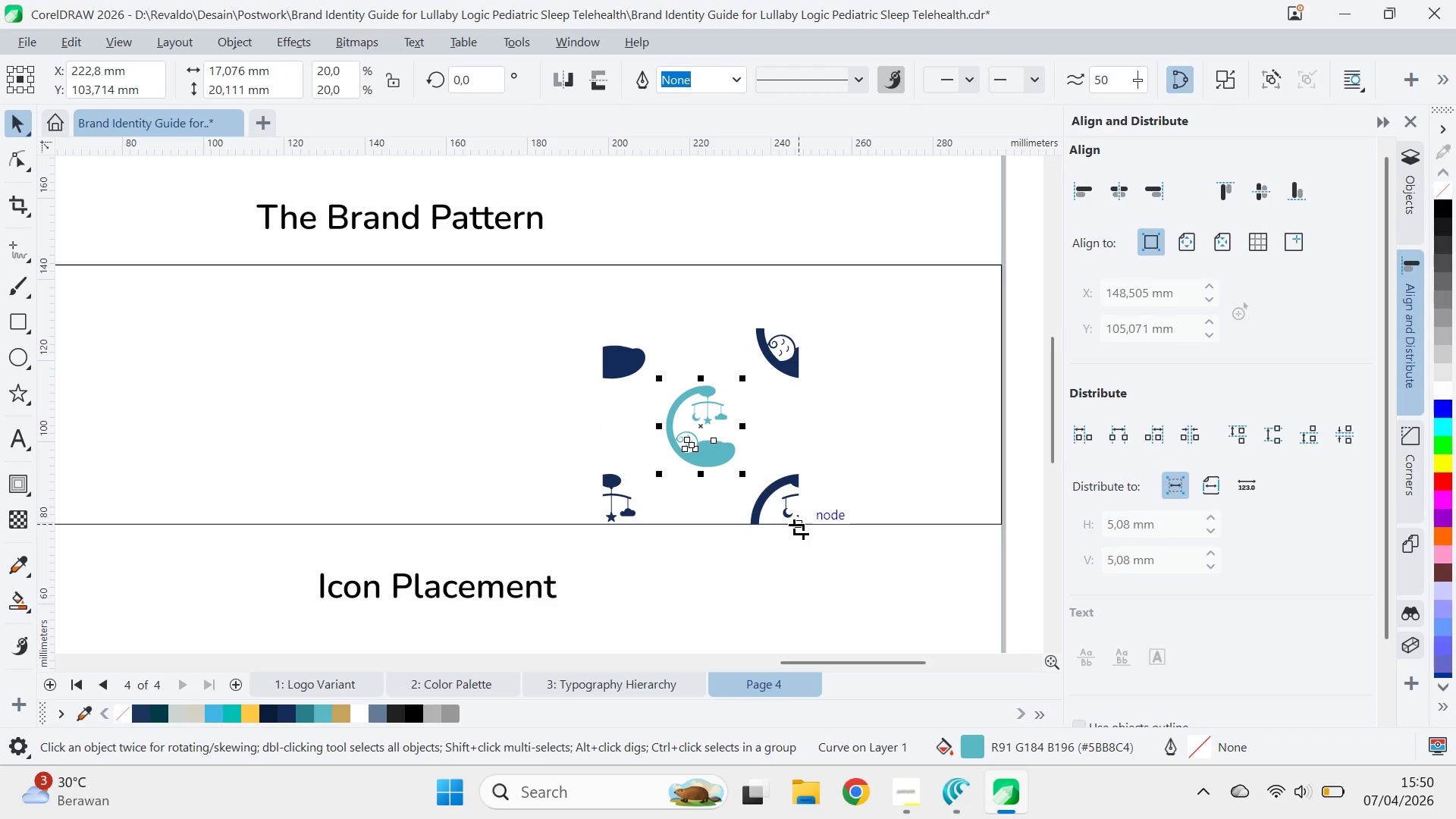 
left_click_drag(start_coordinate=[799, 529], to_coordinate=[603, 326])
 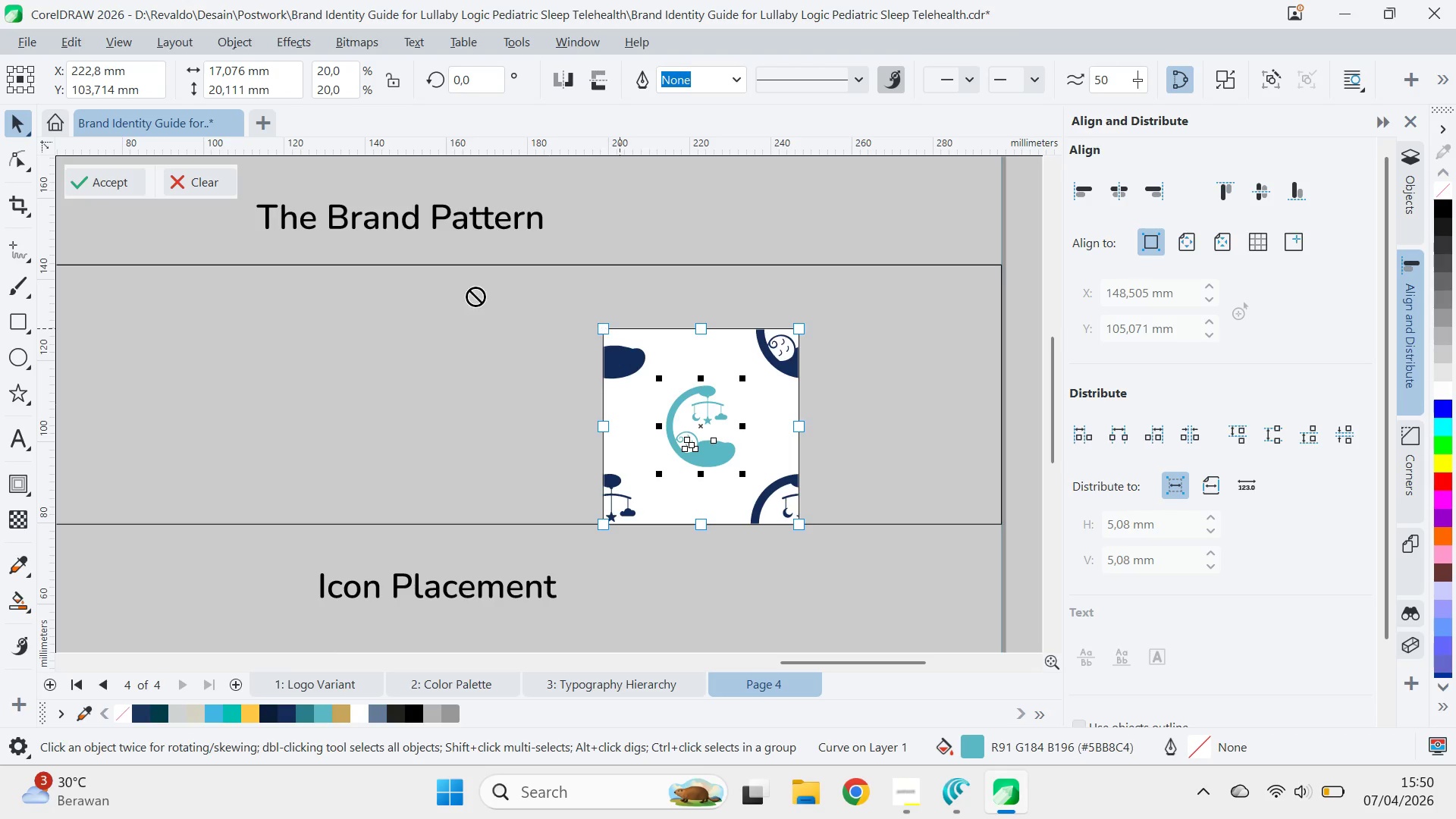 
hold_key(key=ControlLeft, duration=1.5)
 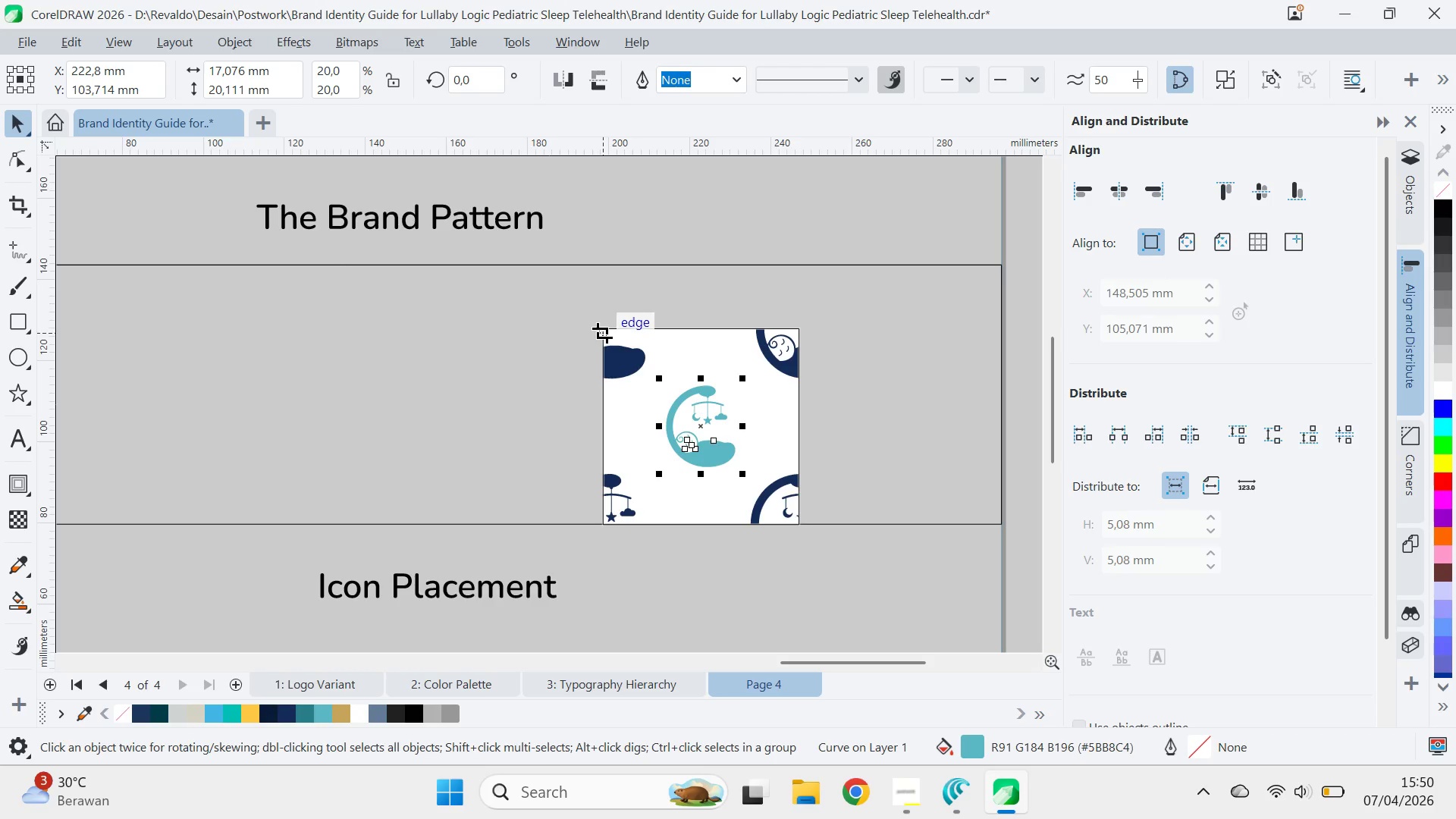 
hold_key(key=ControlLeft, duration=1.52)
 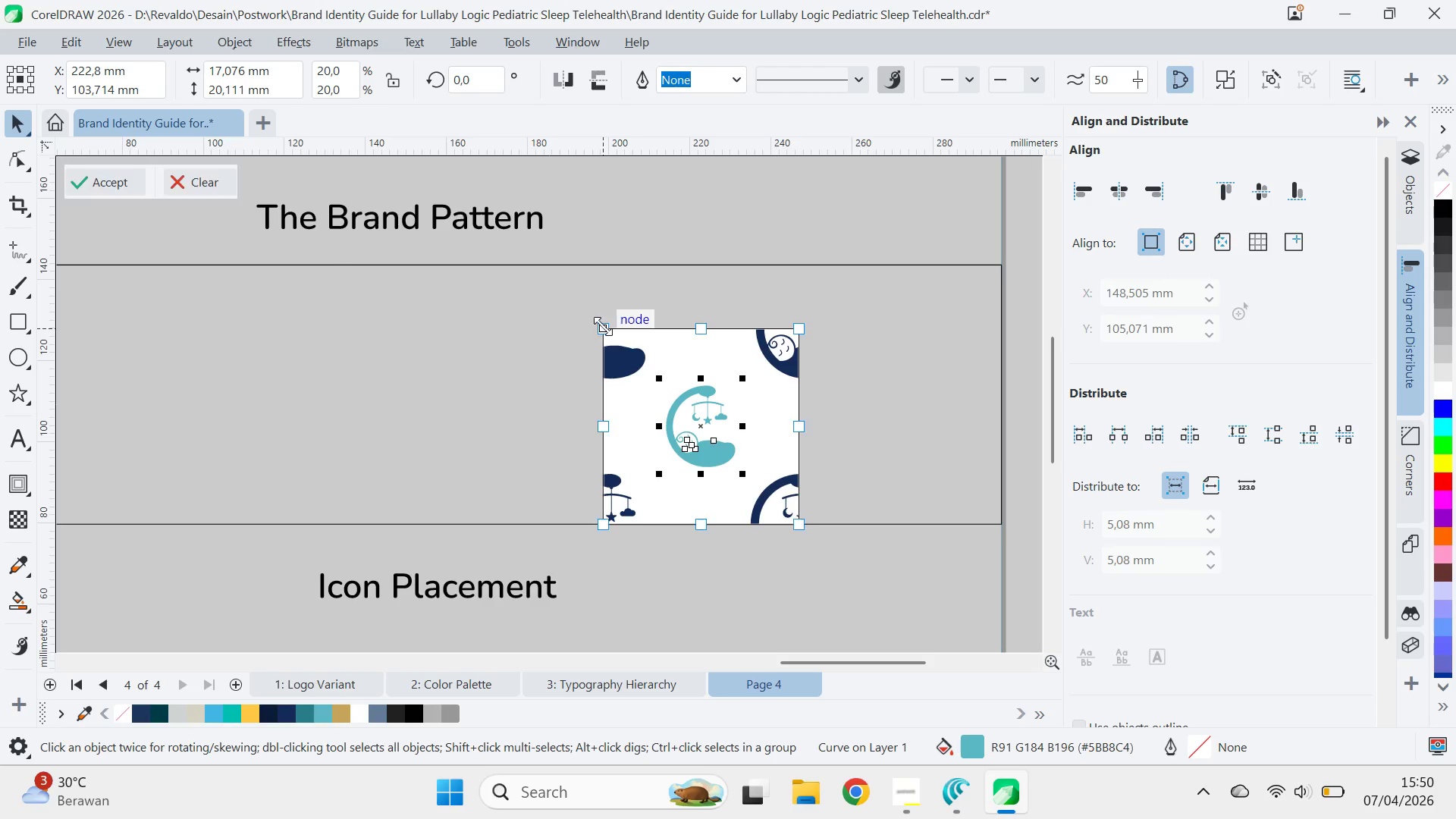 
hold_key(key=ControlLeft, duration=0.7)
 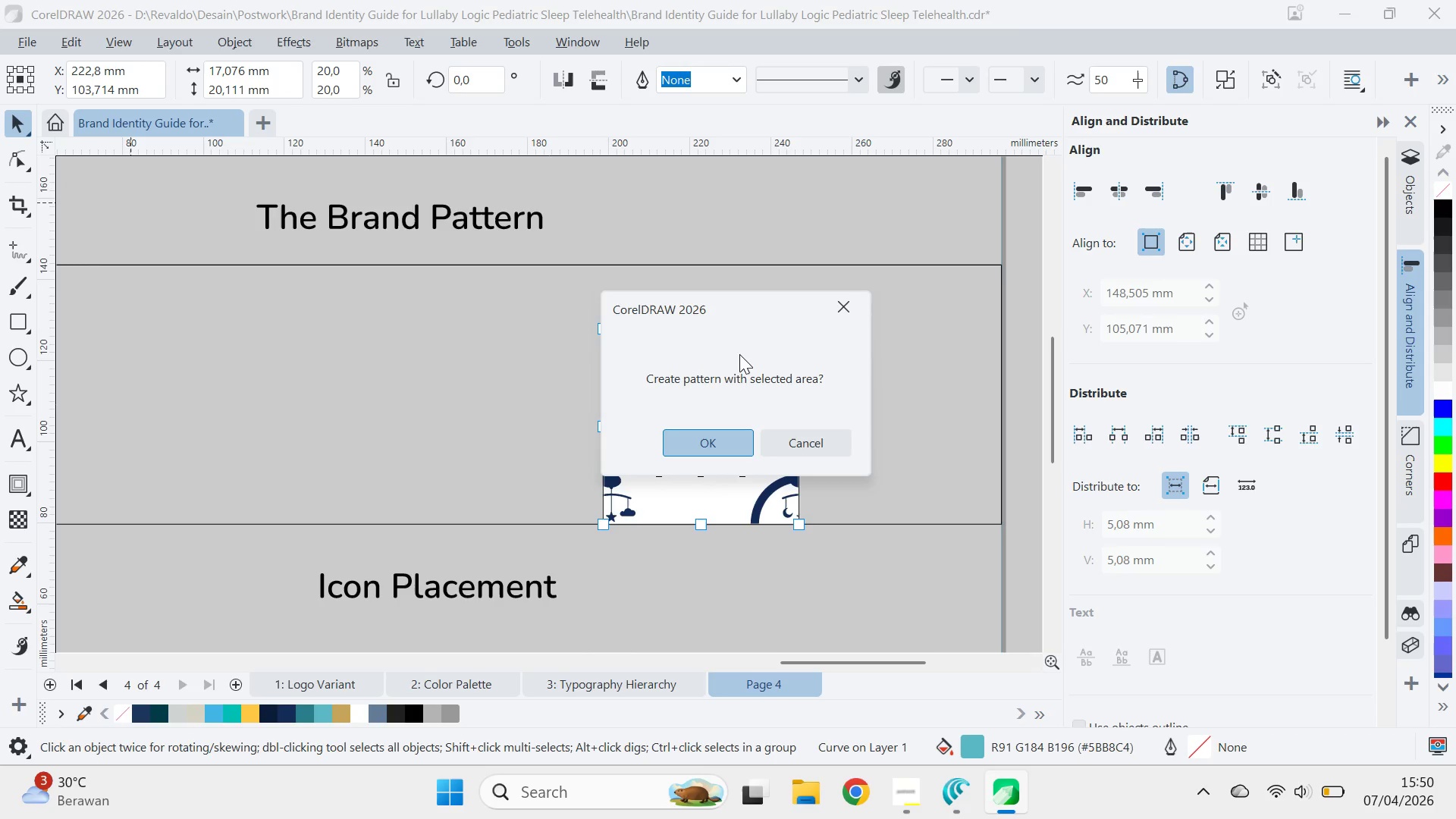 
left_click([723, 447])
 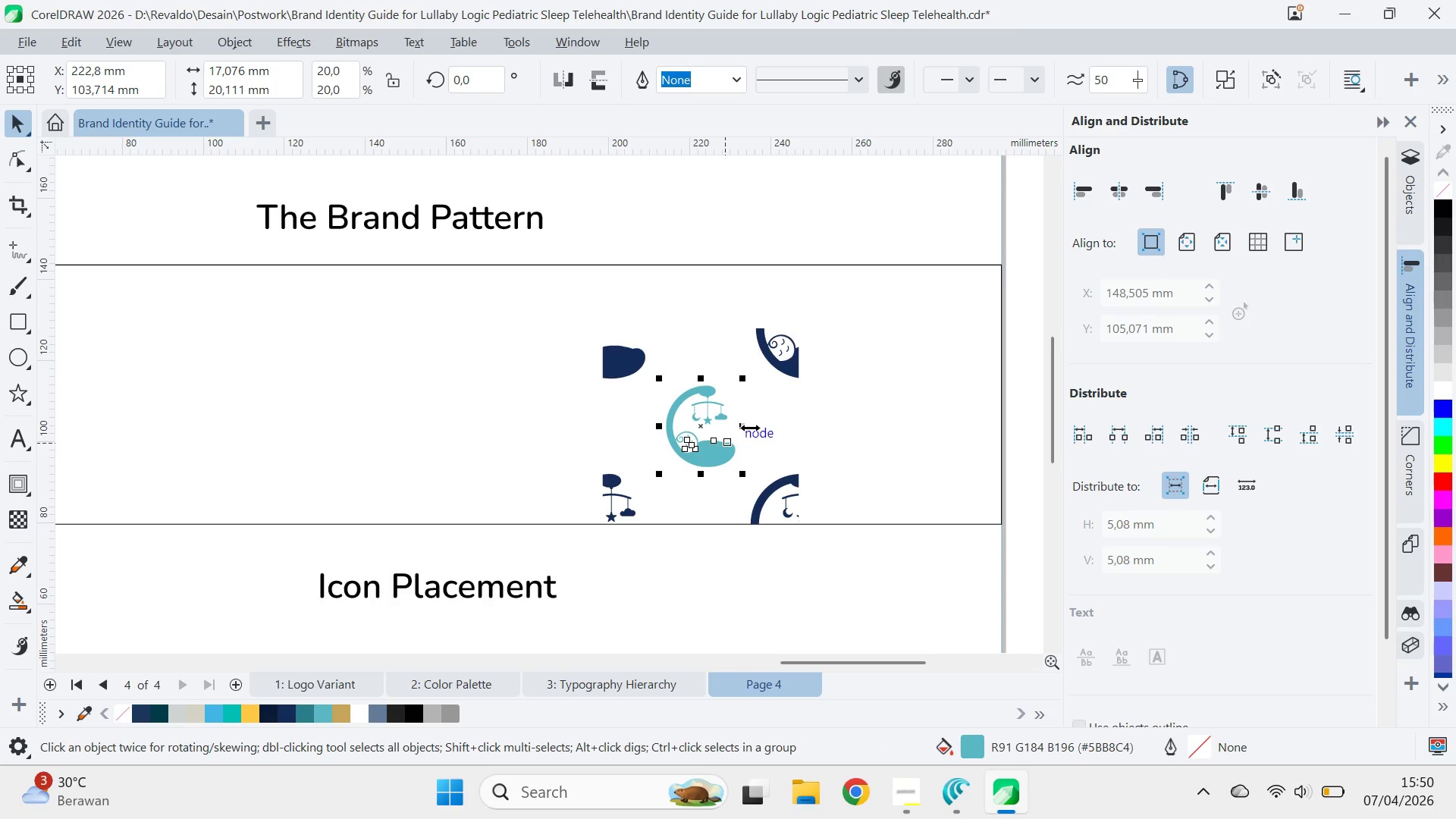 
key(V)
 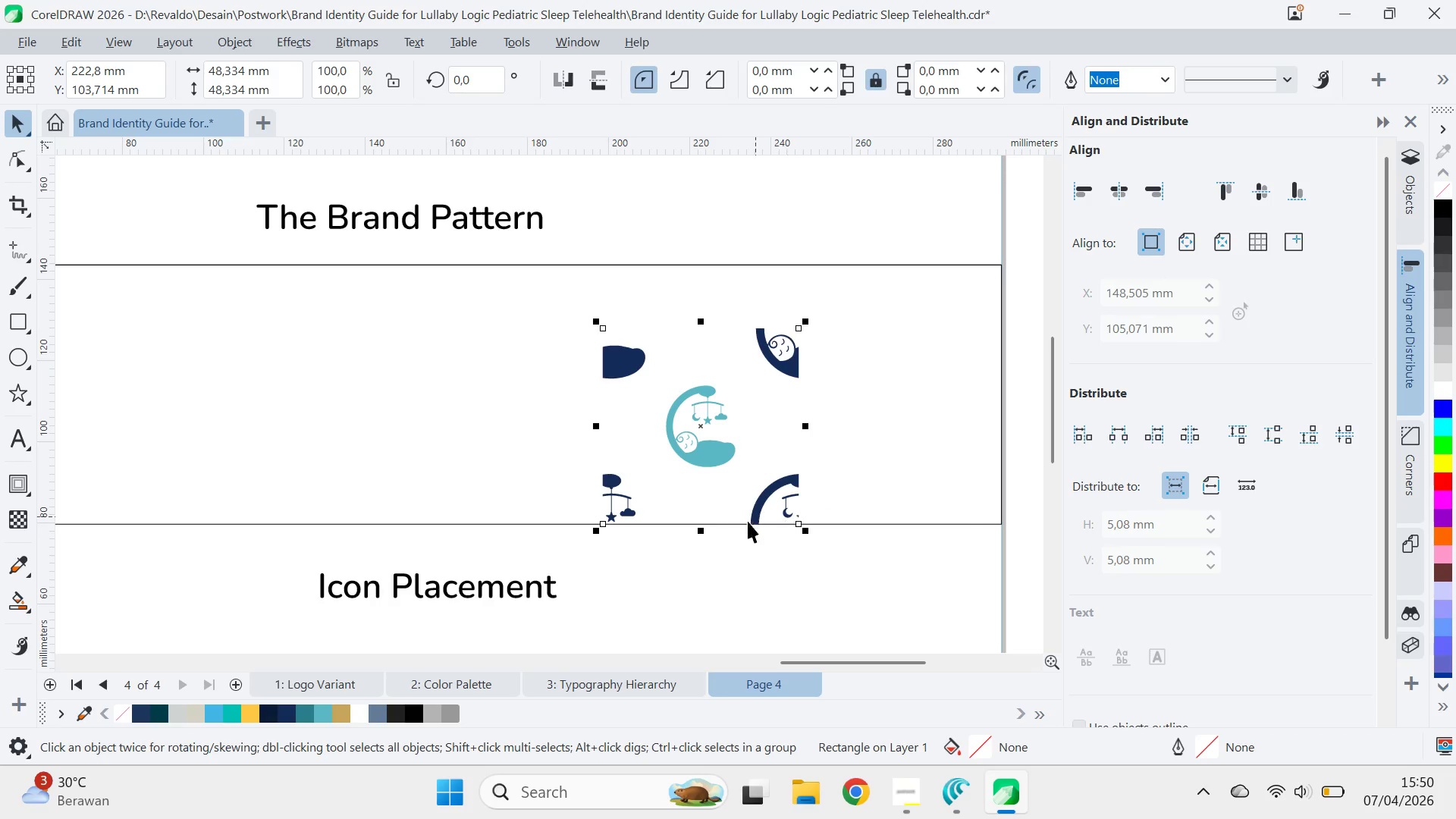 
key(Delete)
 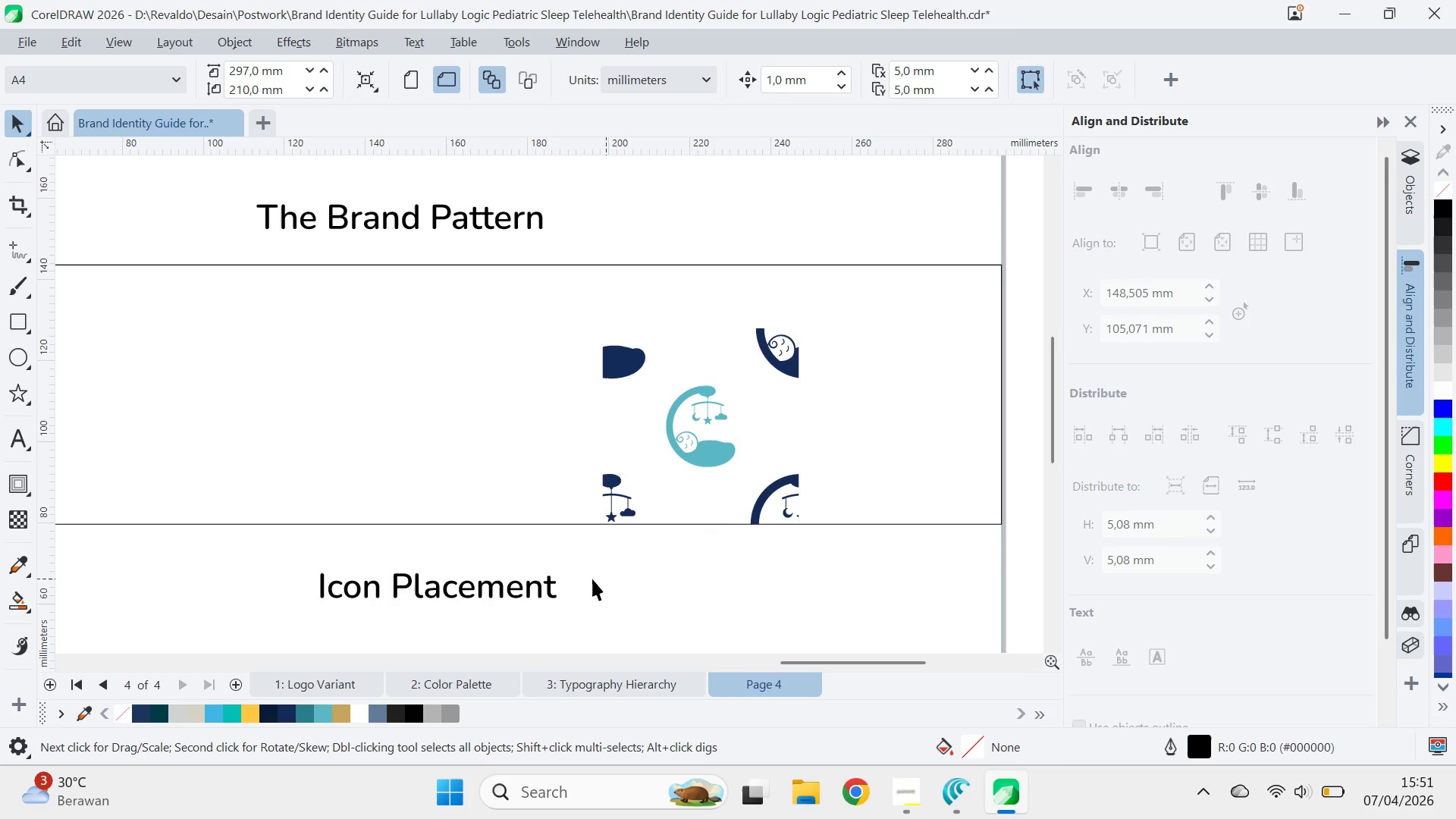 
left_click_drag(start_coordinate=[586, 576], to_coordinate=[884, 287])
 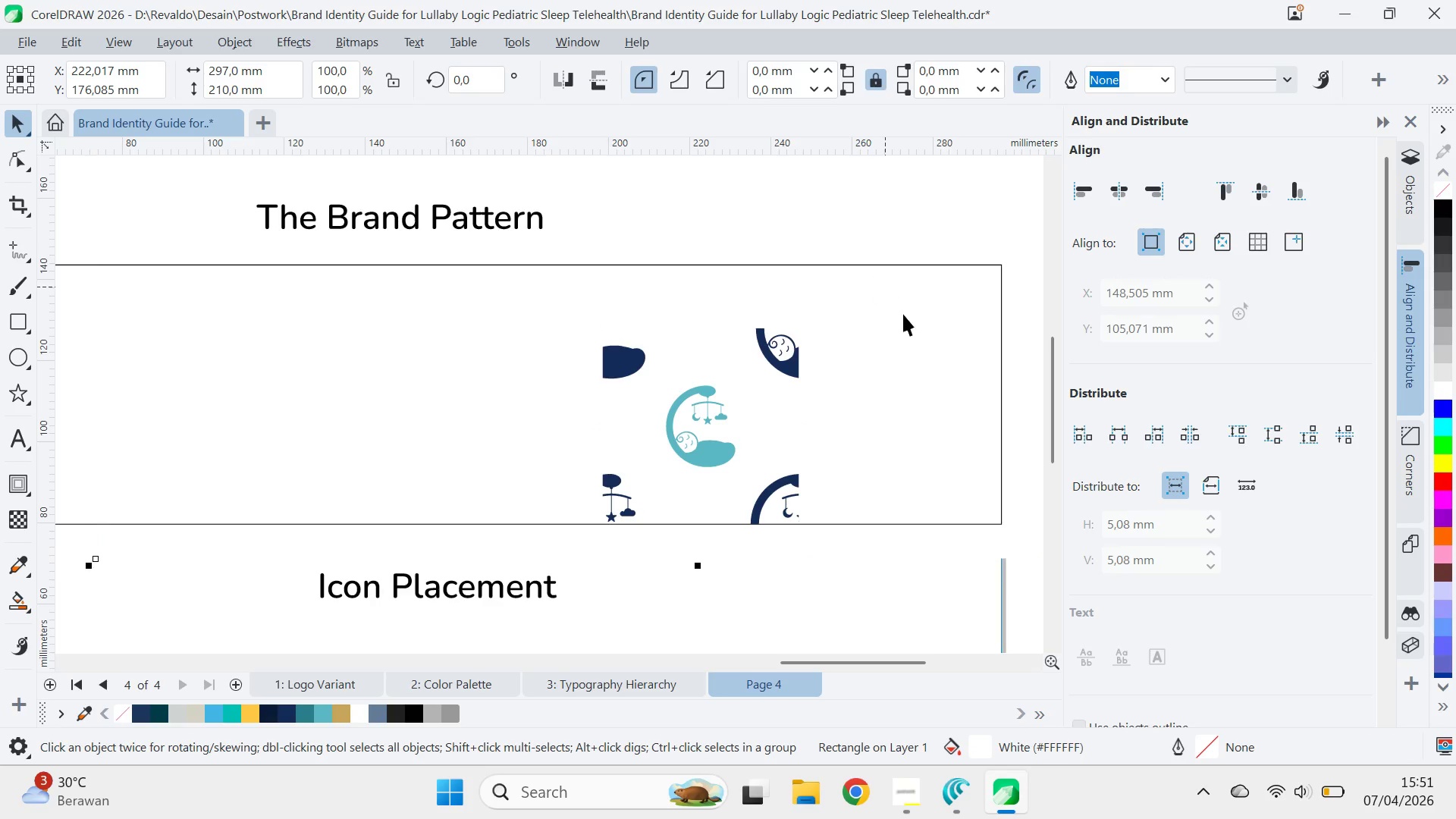 
key(Control+Z)
 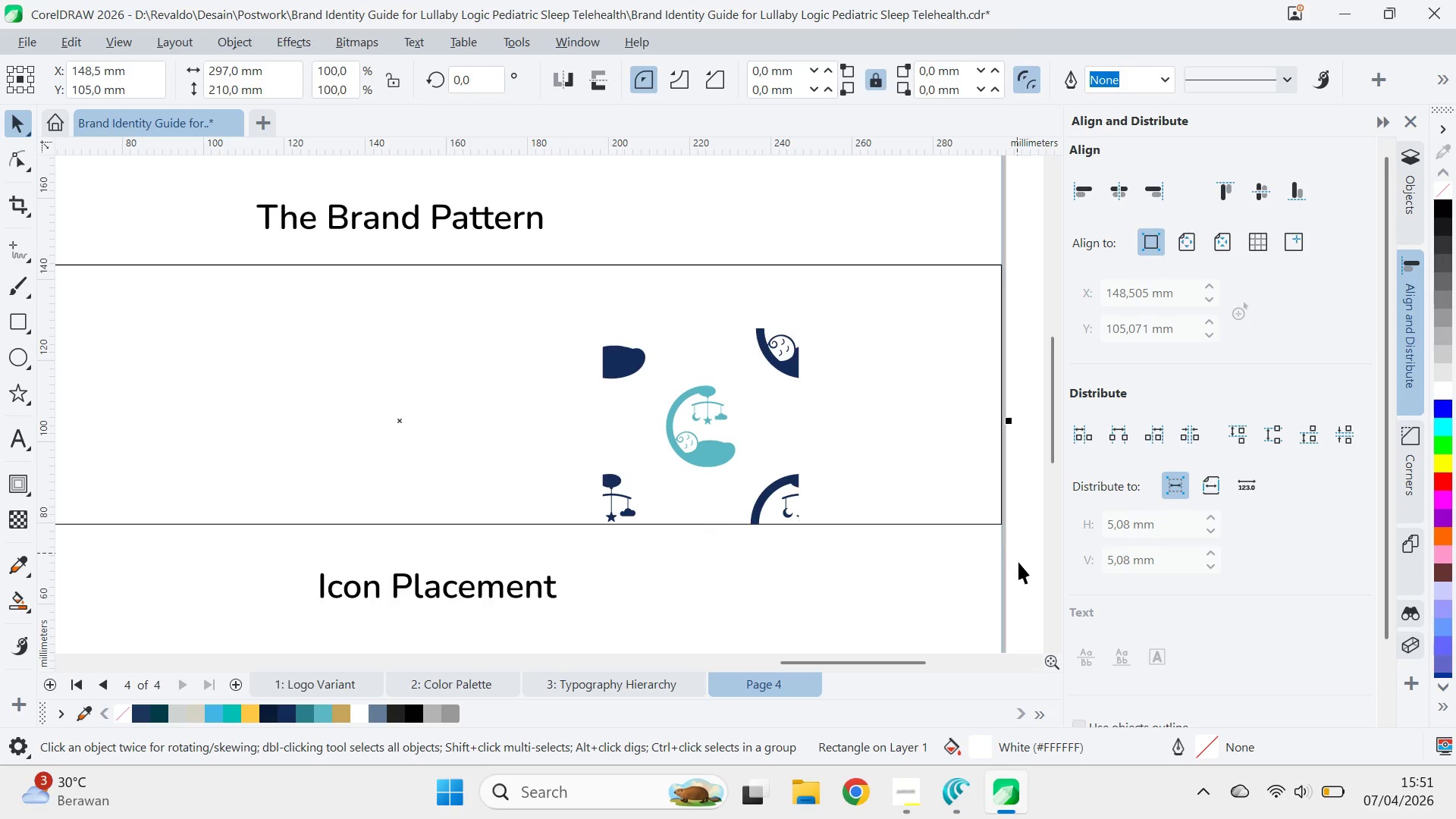 
left_click_drag(start_coordinate=[1019, 564], to_coordinate=[488, 279])
 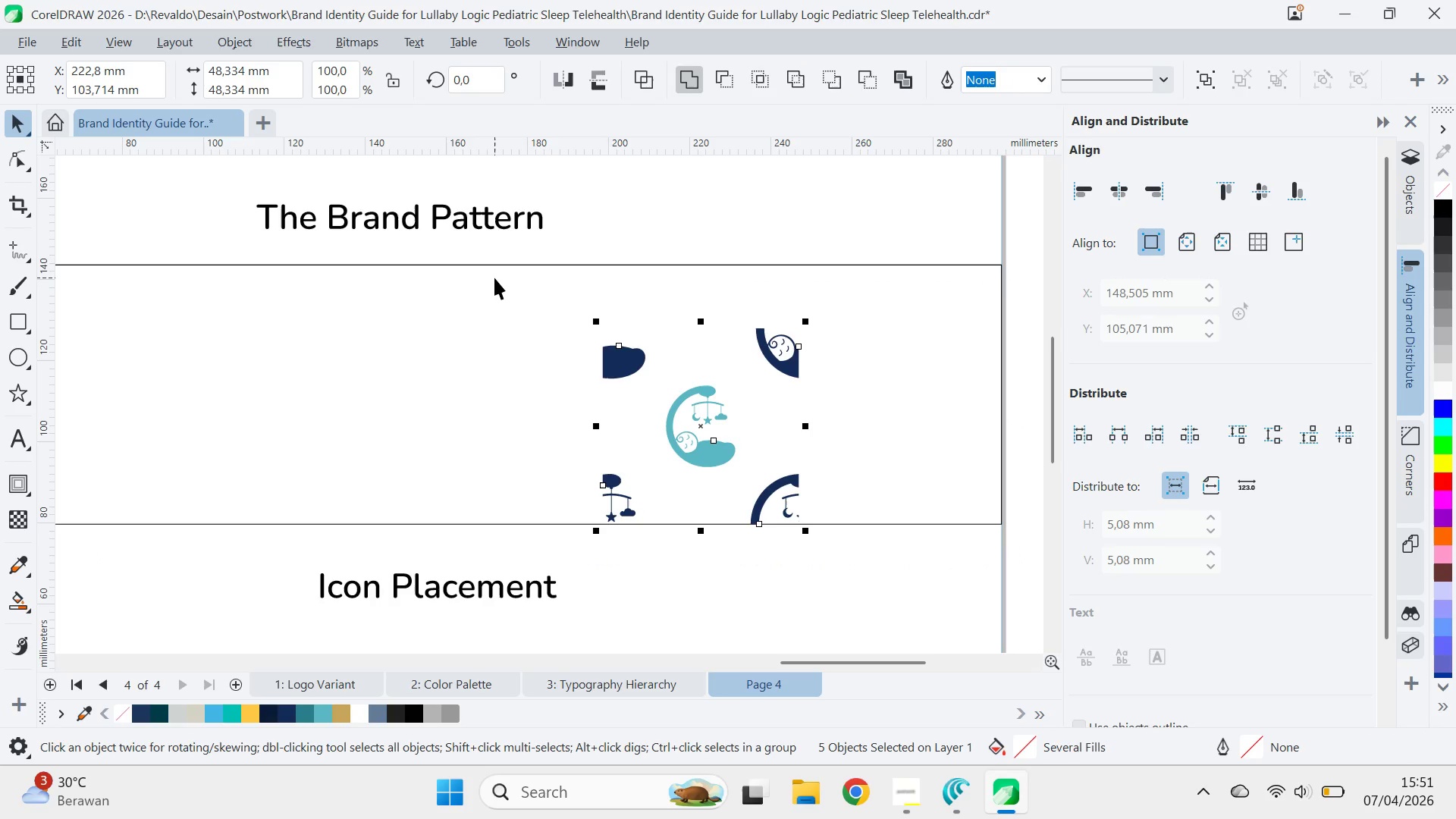 
key(Control+G)
 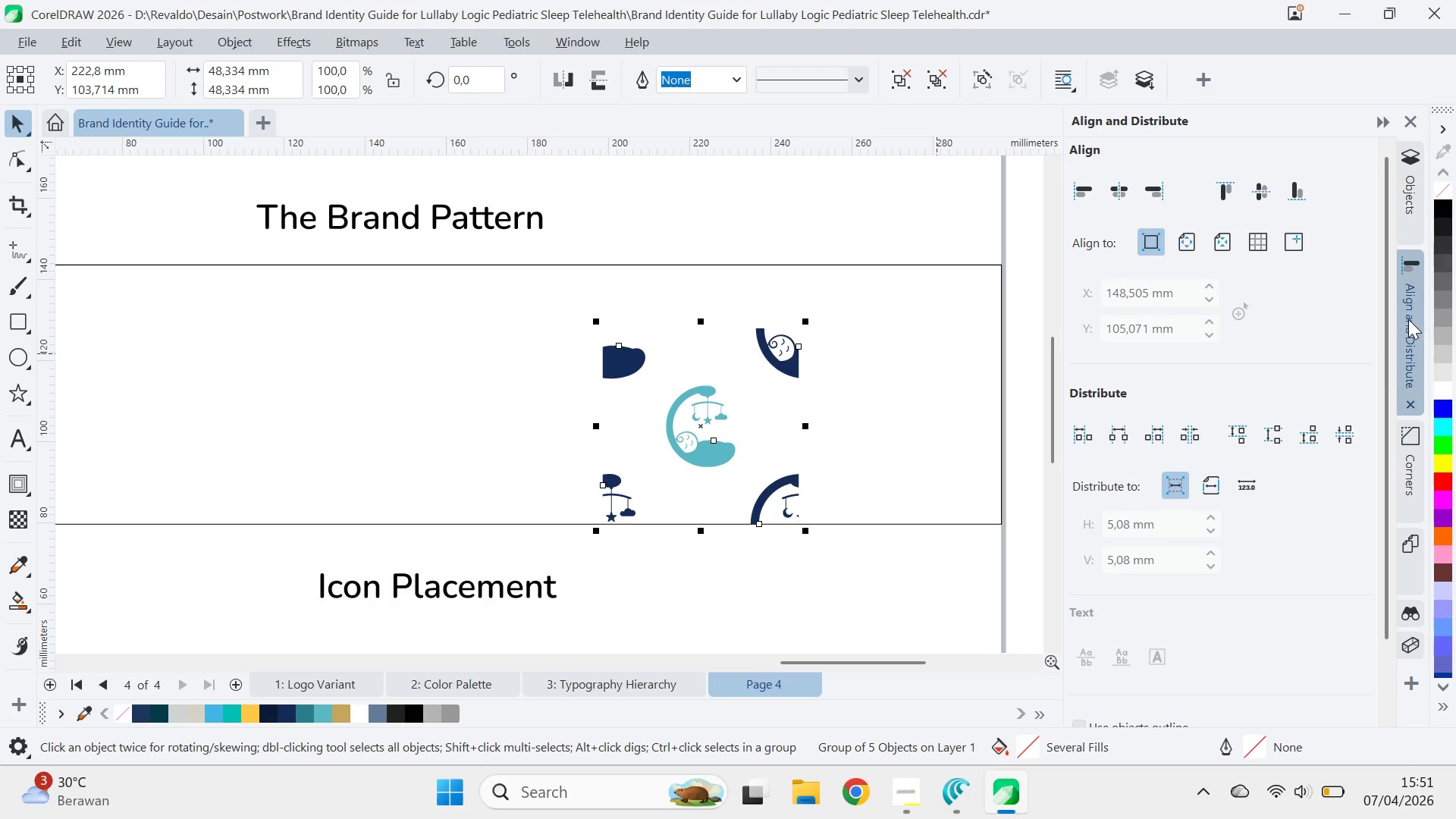 
left_click([858, 434])
 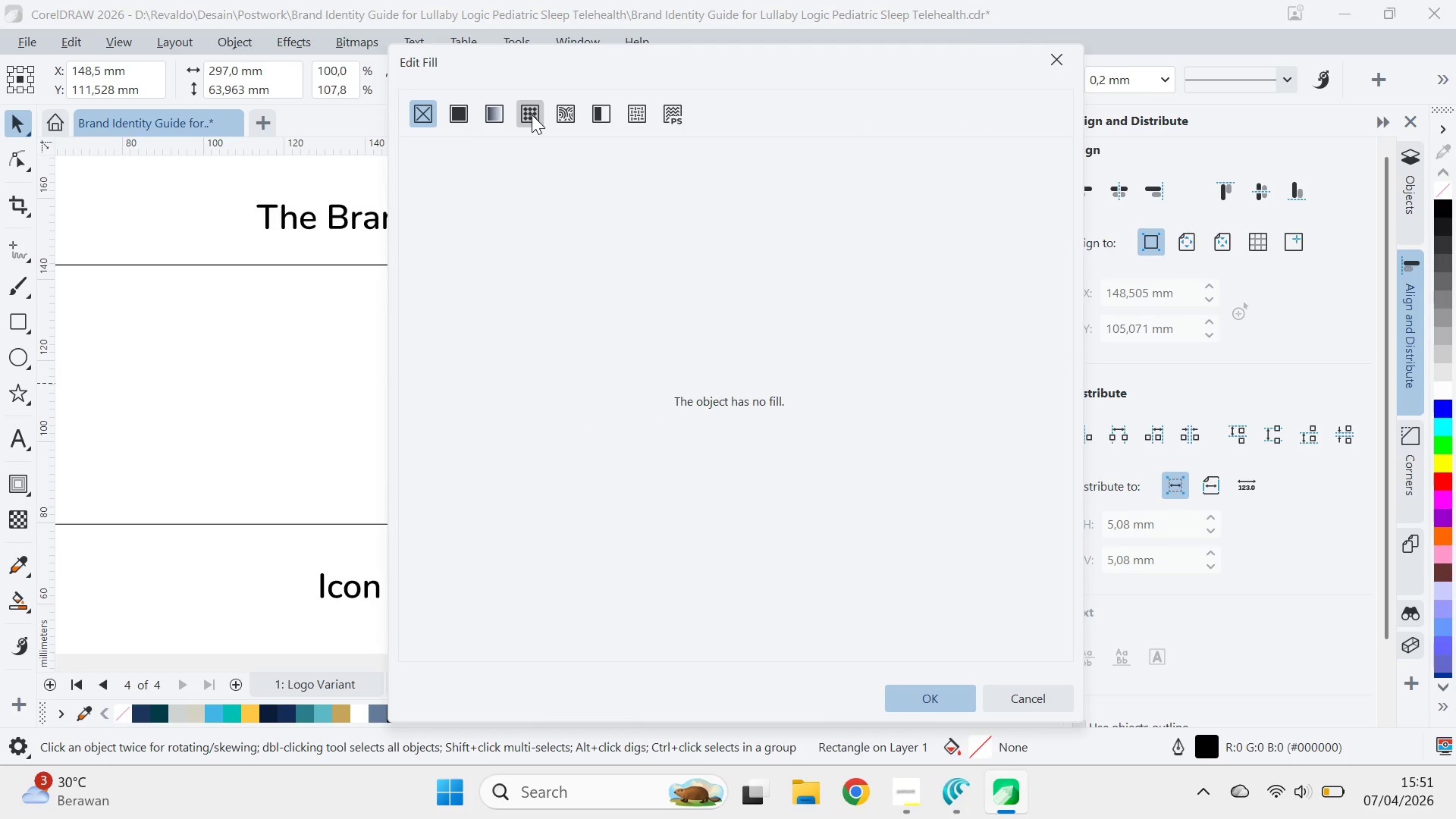 
wait(6.19)
 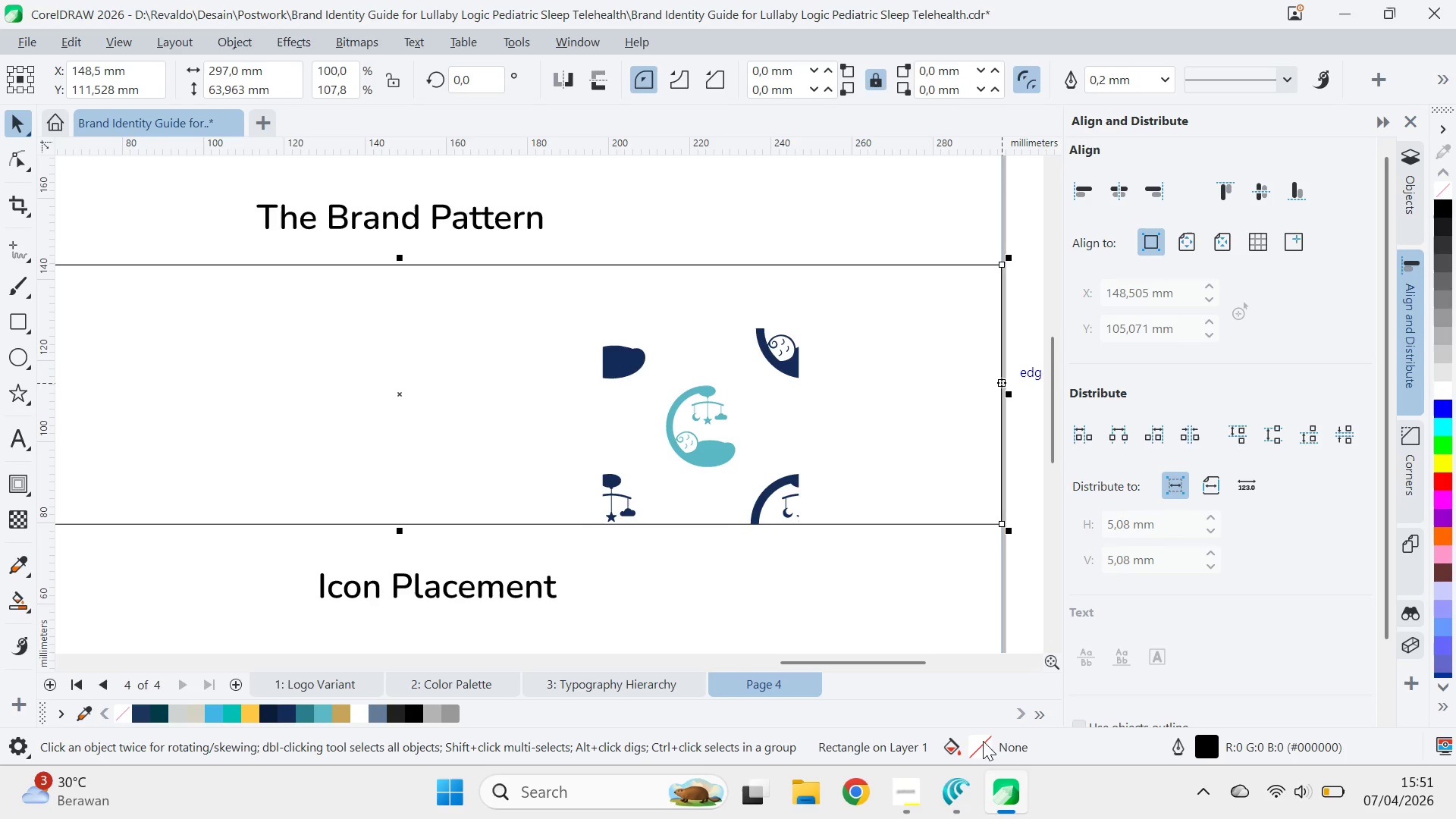 
left_click([598, 115])
 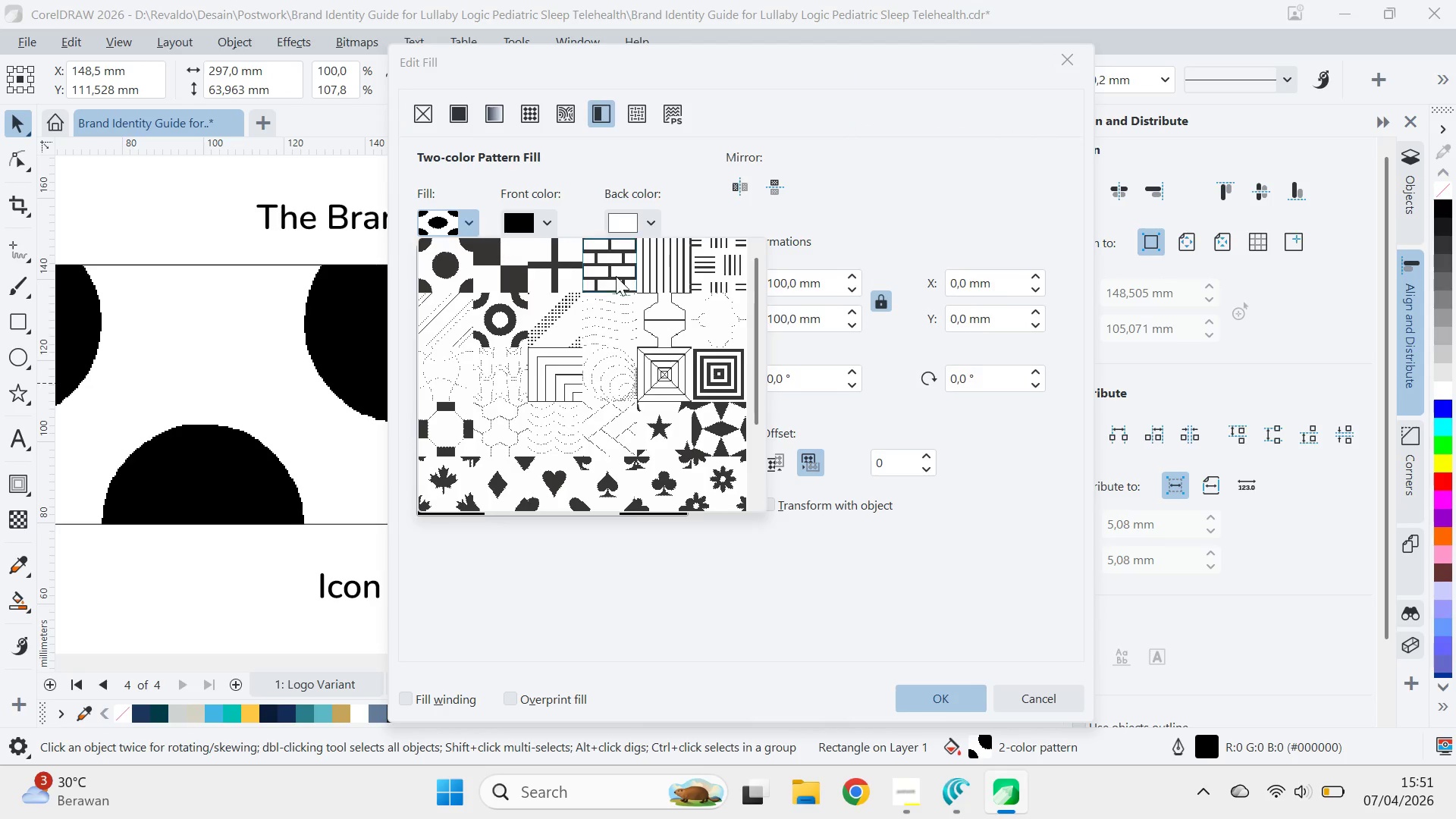 
left_click_drag(start_coordinate=[757, 278], to_coordinate=[753, 422])
 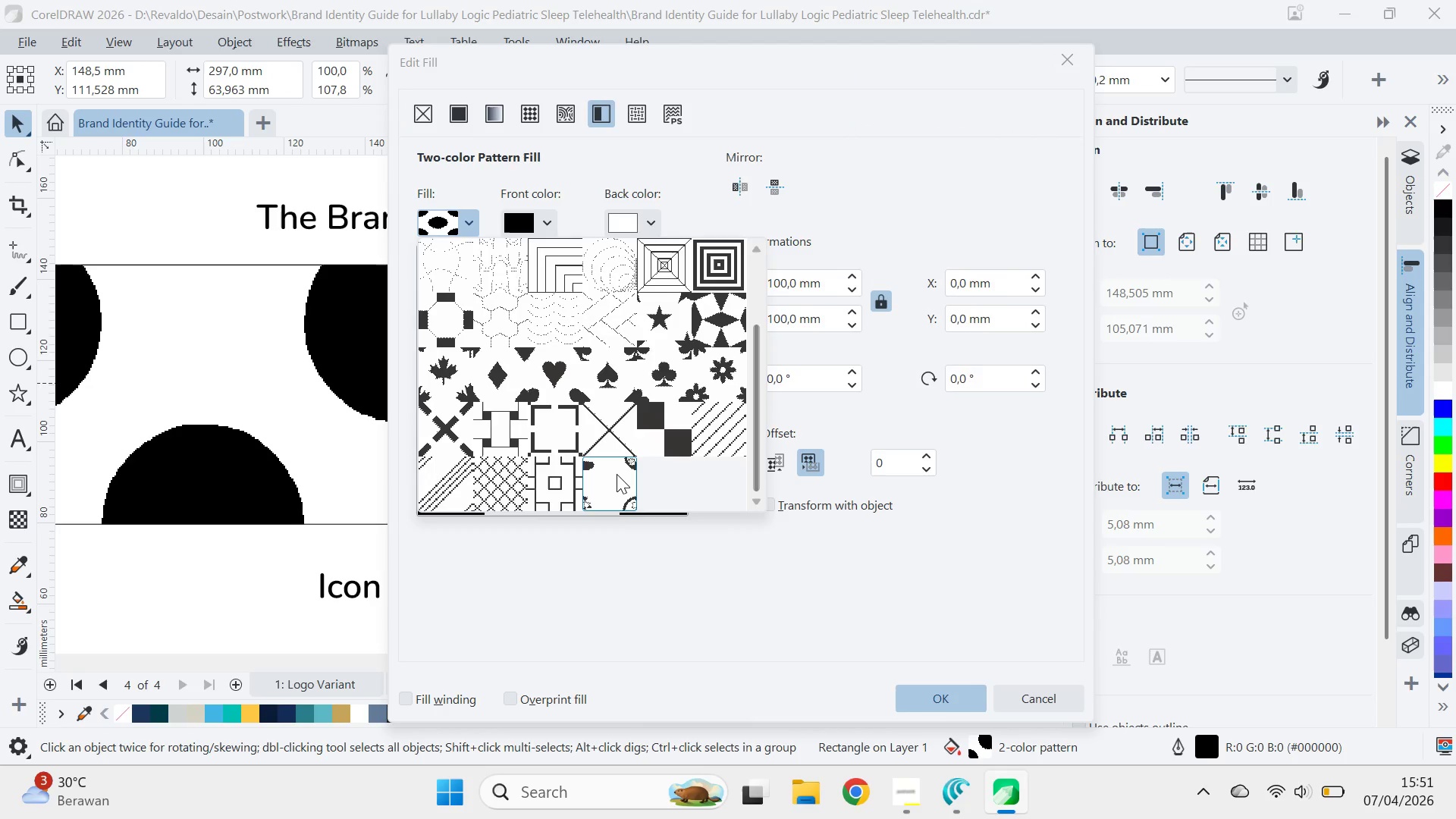 
left_click([617, 474])
 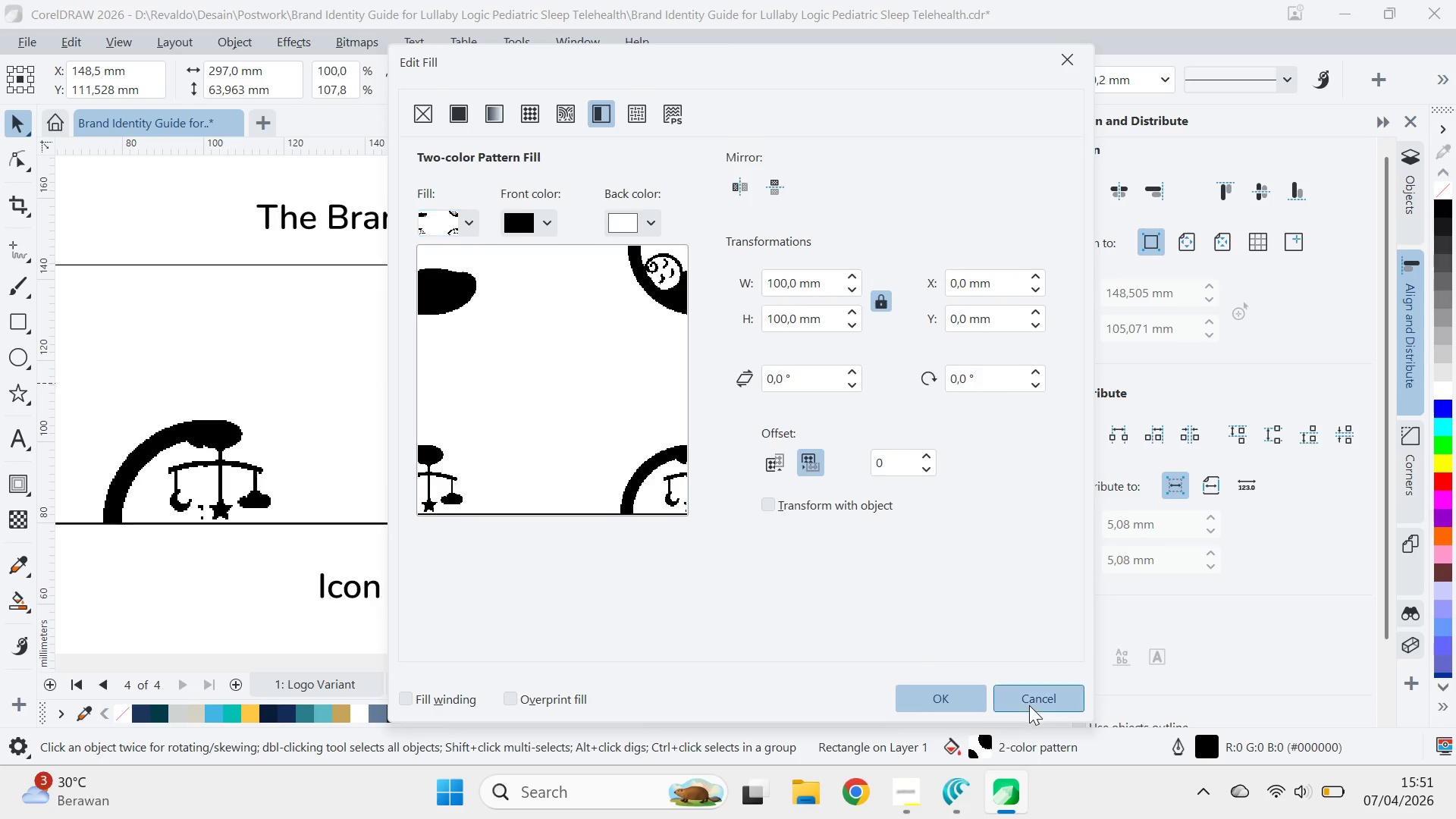 
key(Control+Z)
 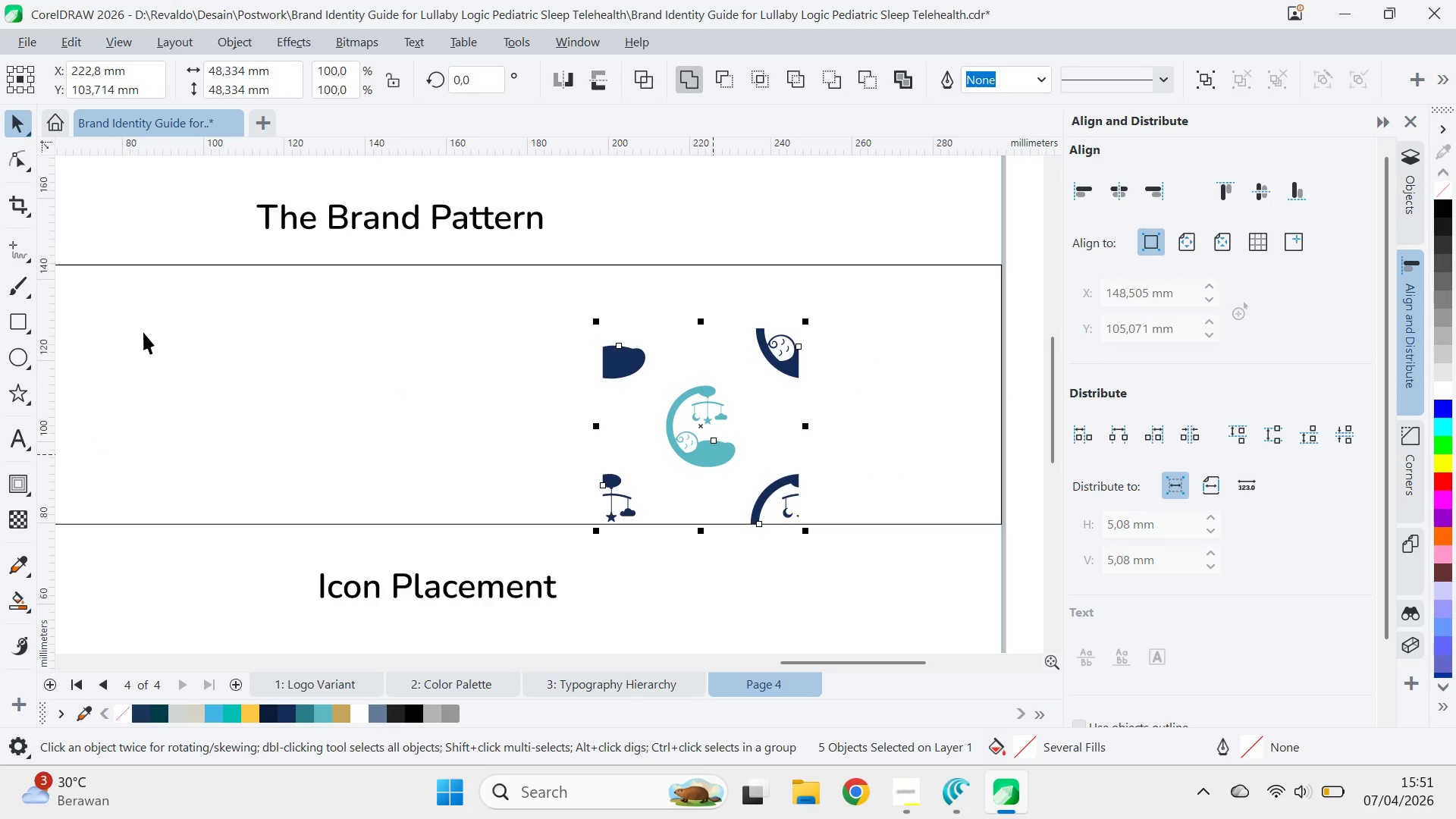 
key(Control+Z)
 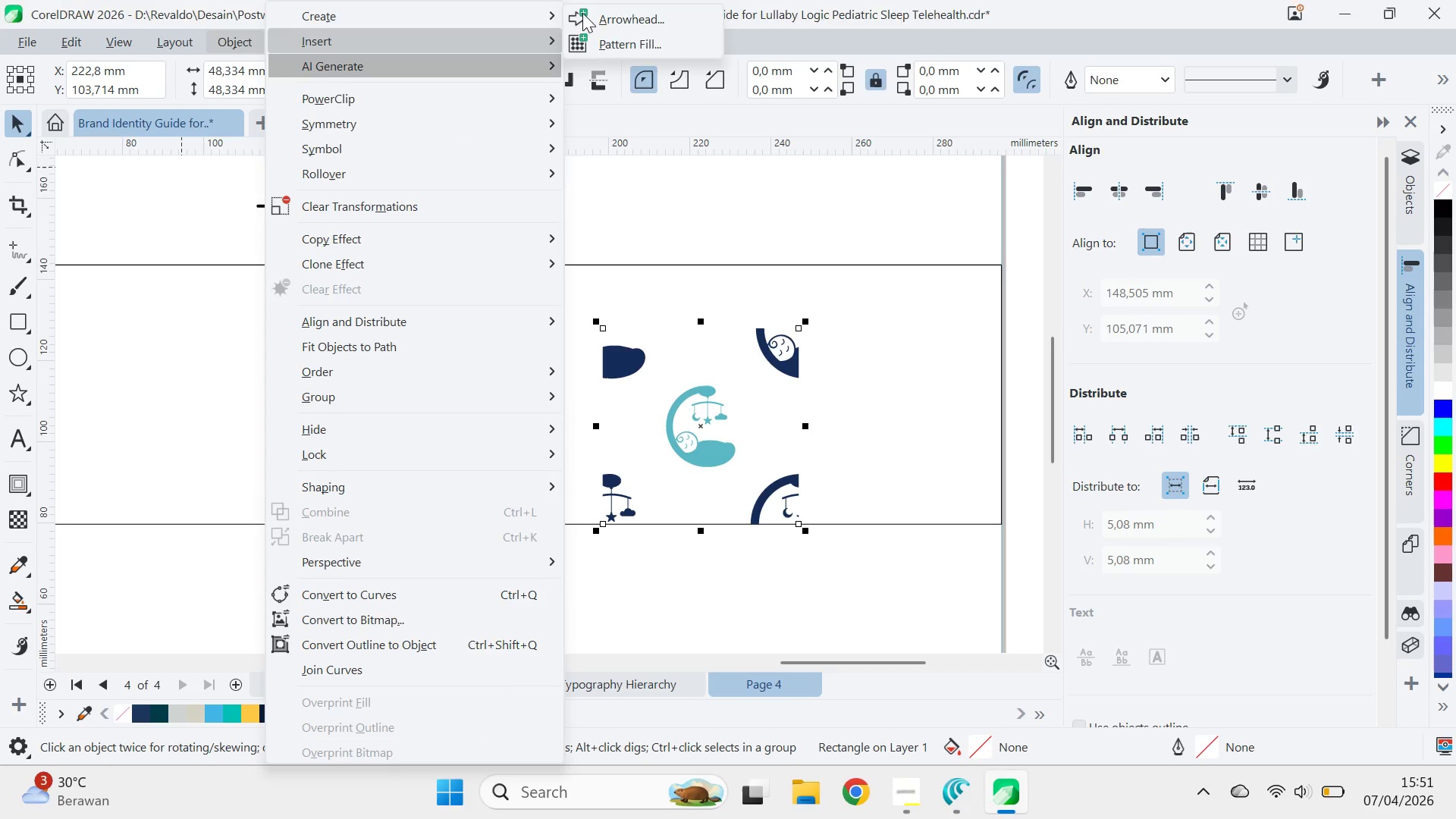 
left_click([609, 38])
 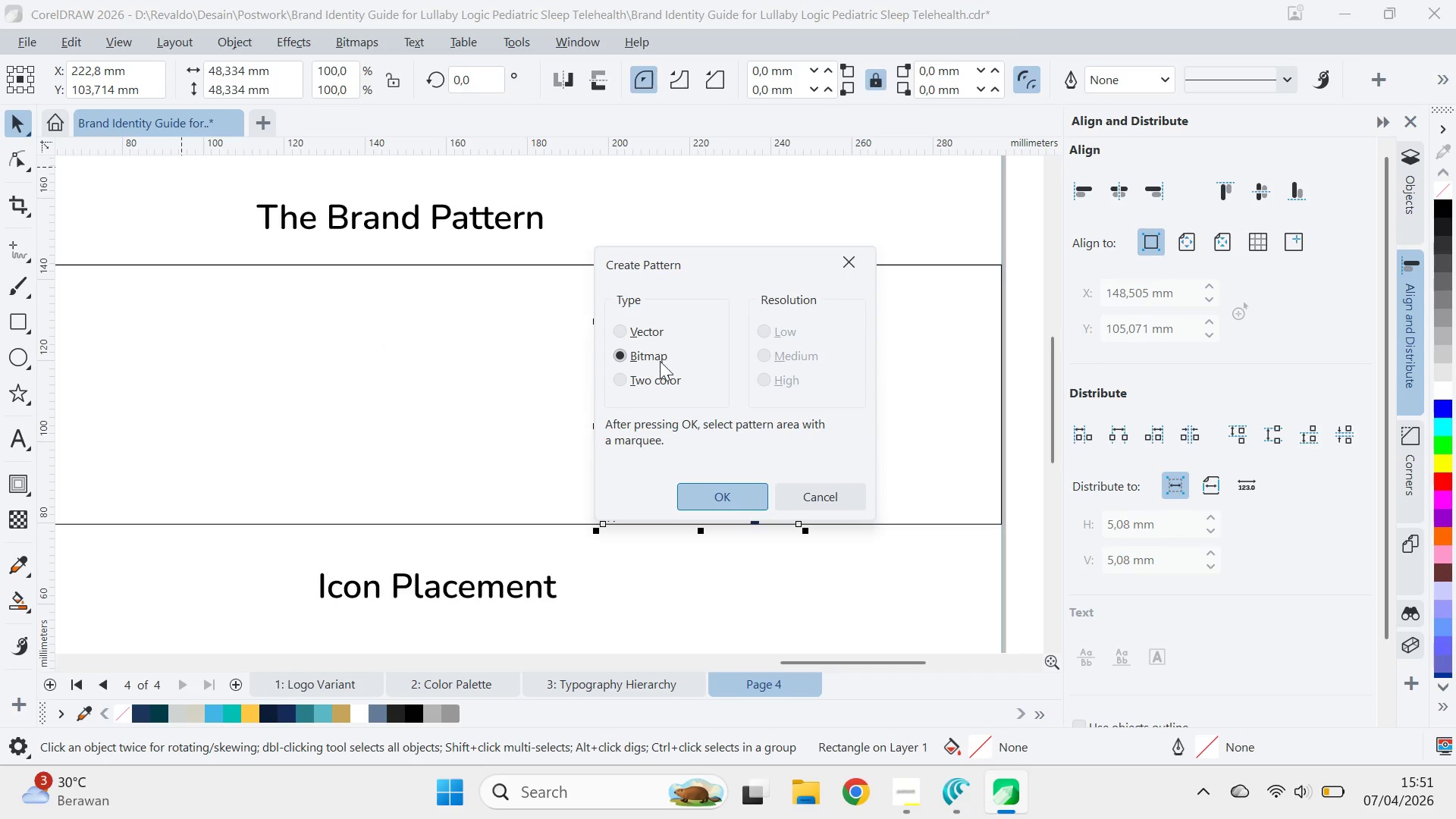 
left_click([753, 502])
 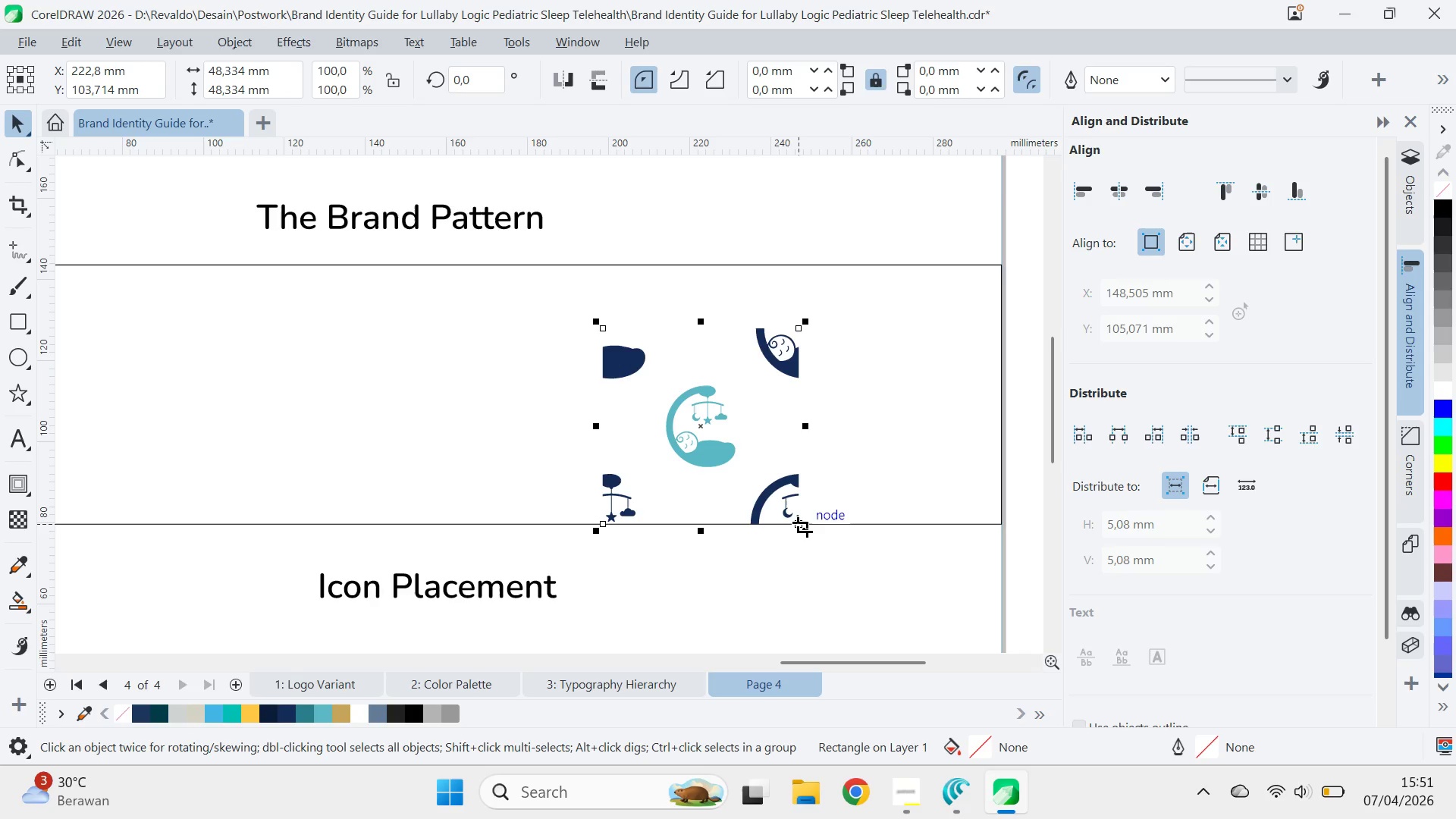 
left_click_drag(start_coordinate=[802, 527], to_coordinate=[599, 323])
 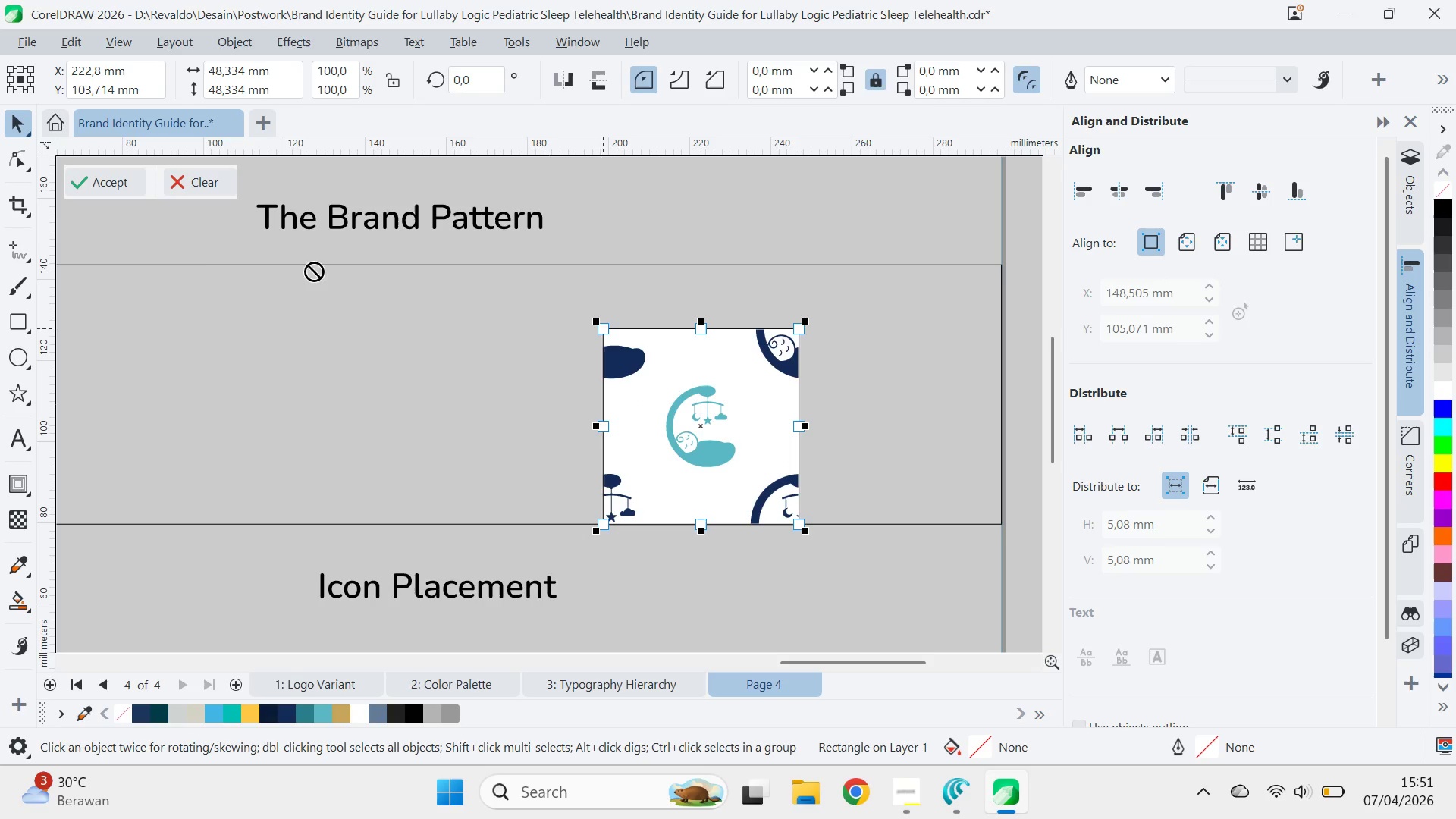 
hold_key(key=ControlLeft, duration=1.5)
 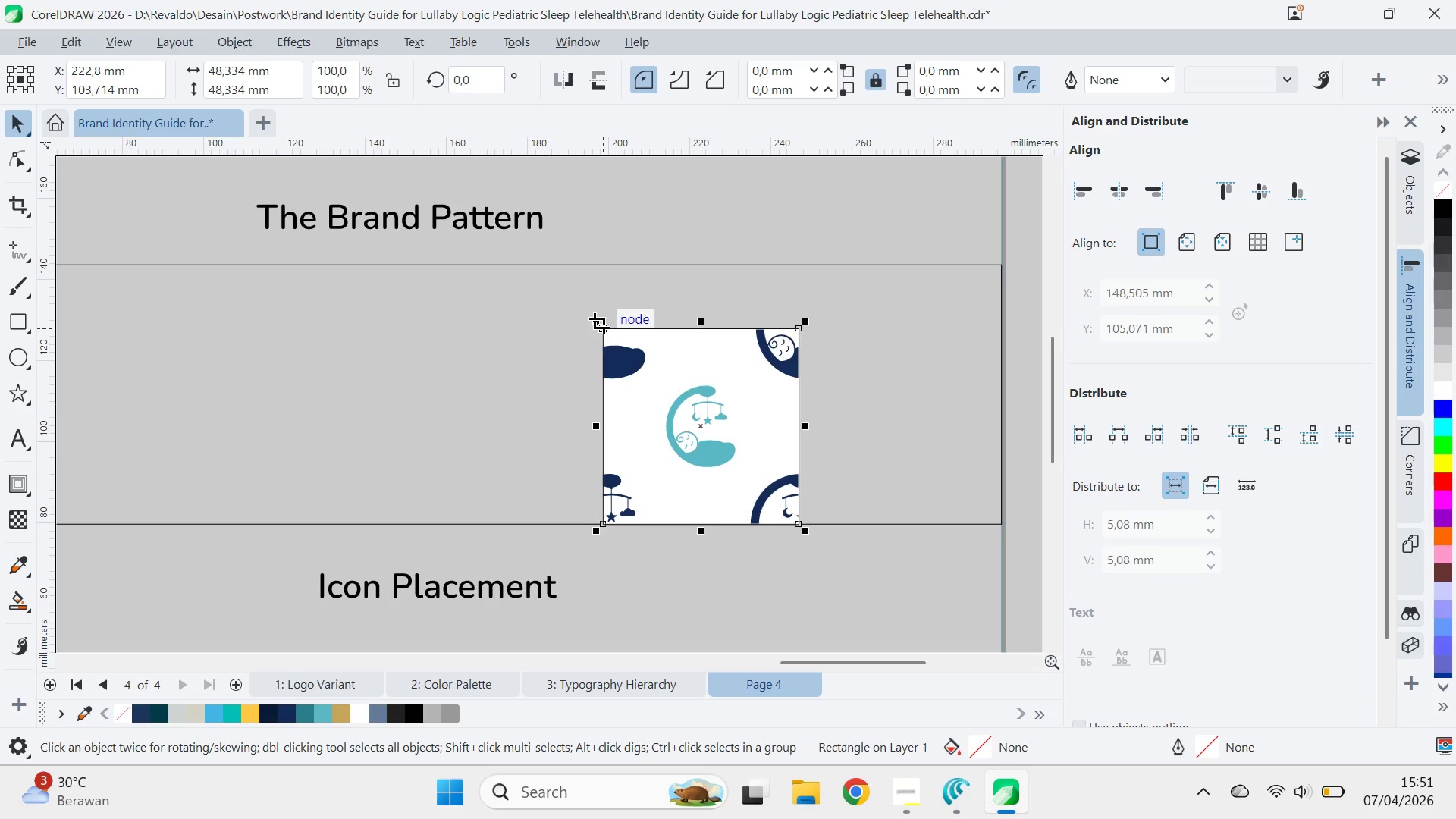 
hold_key(key=ControlLeft, duration=0.69)
 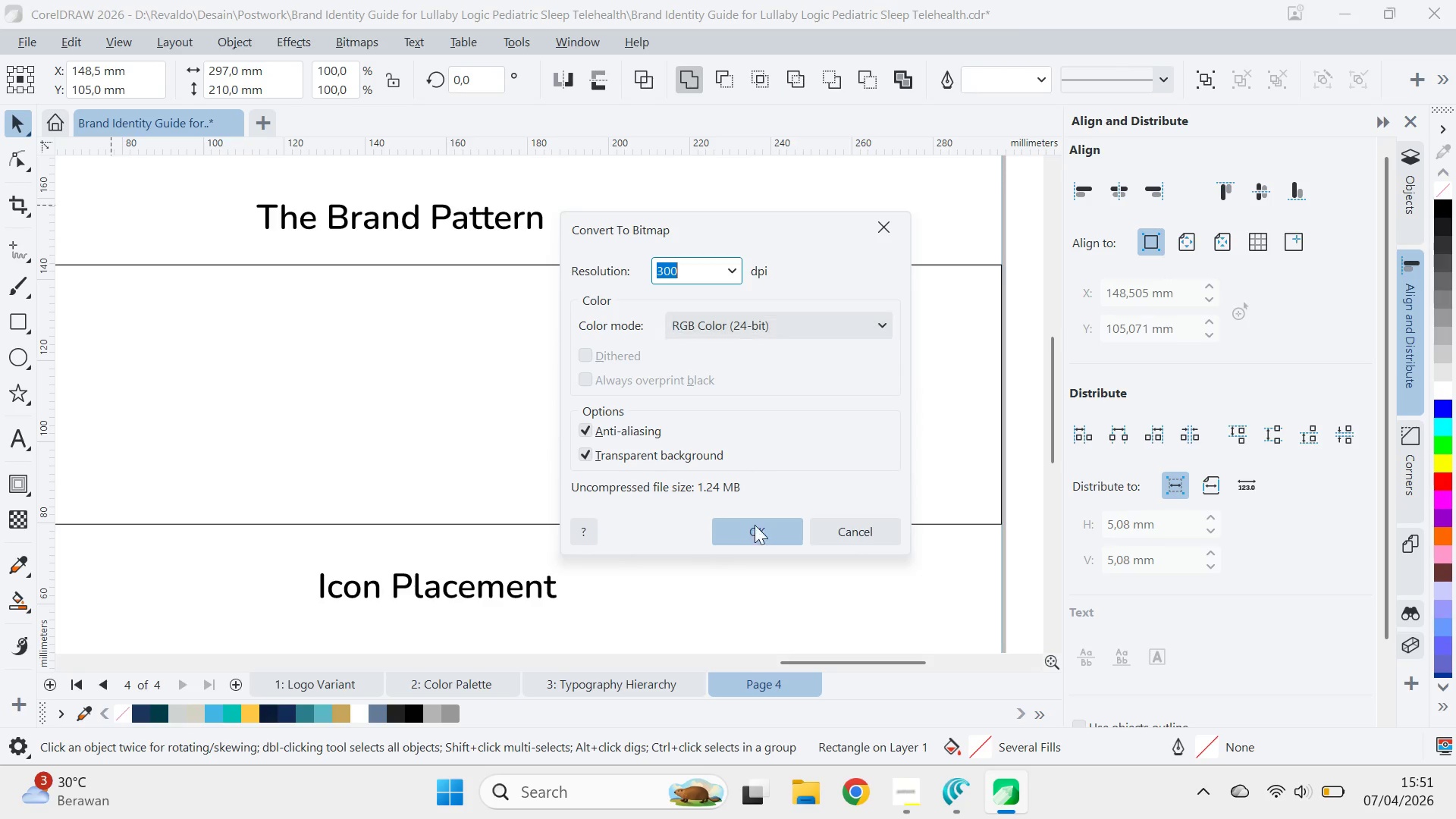 
key(V)
 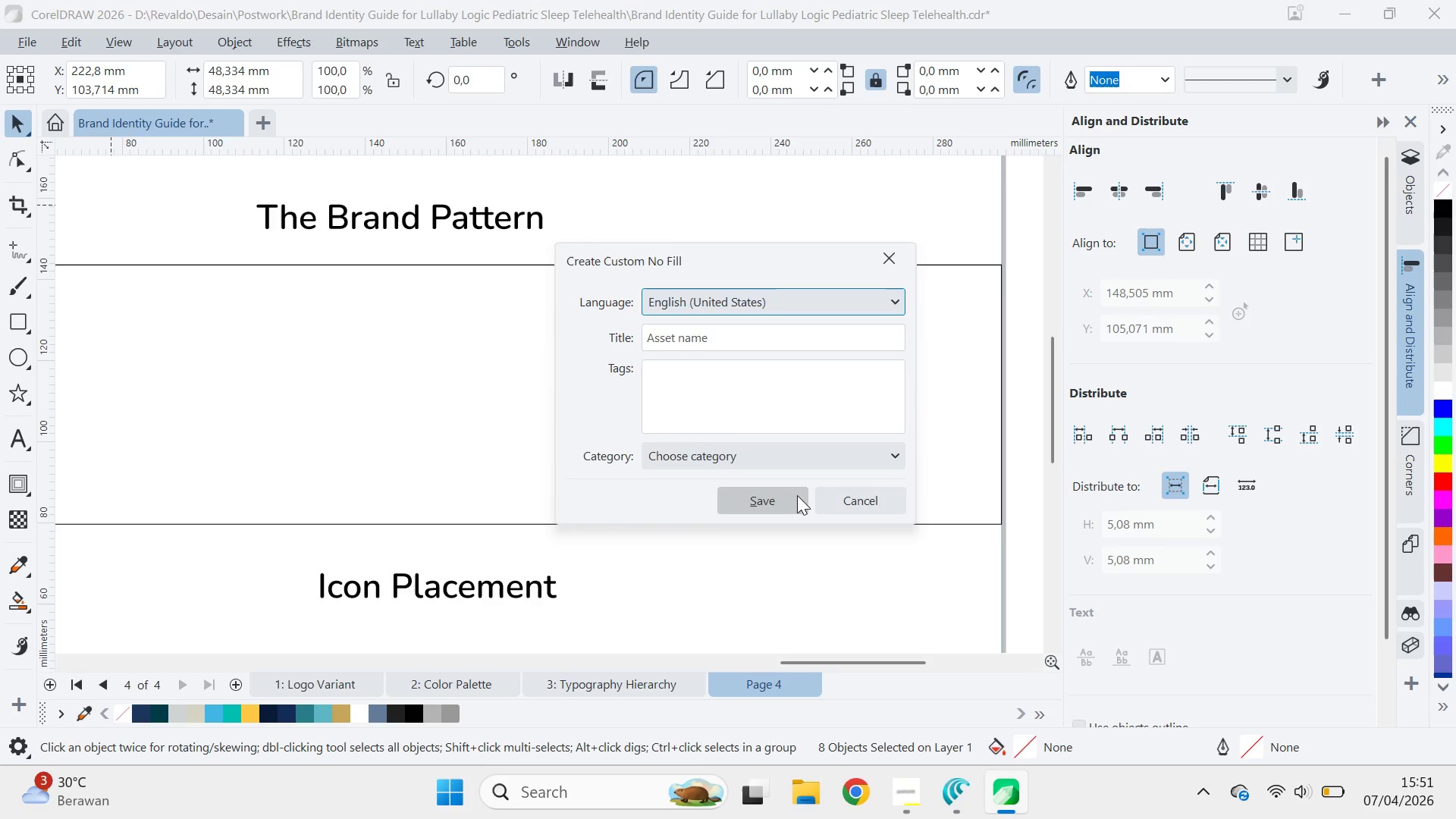 
double_click([770, 468])
 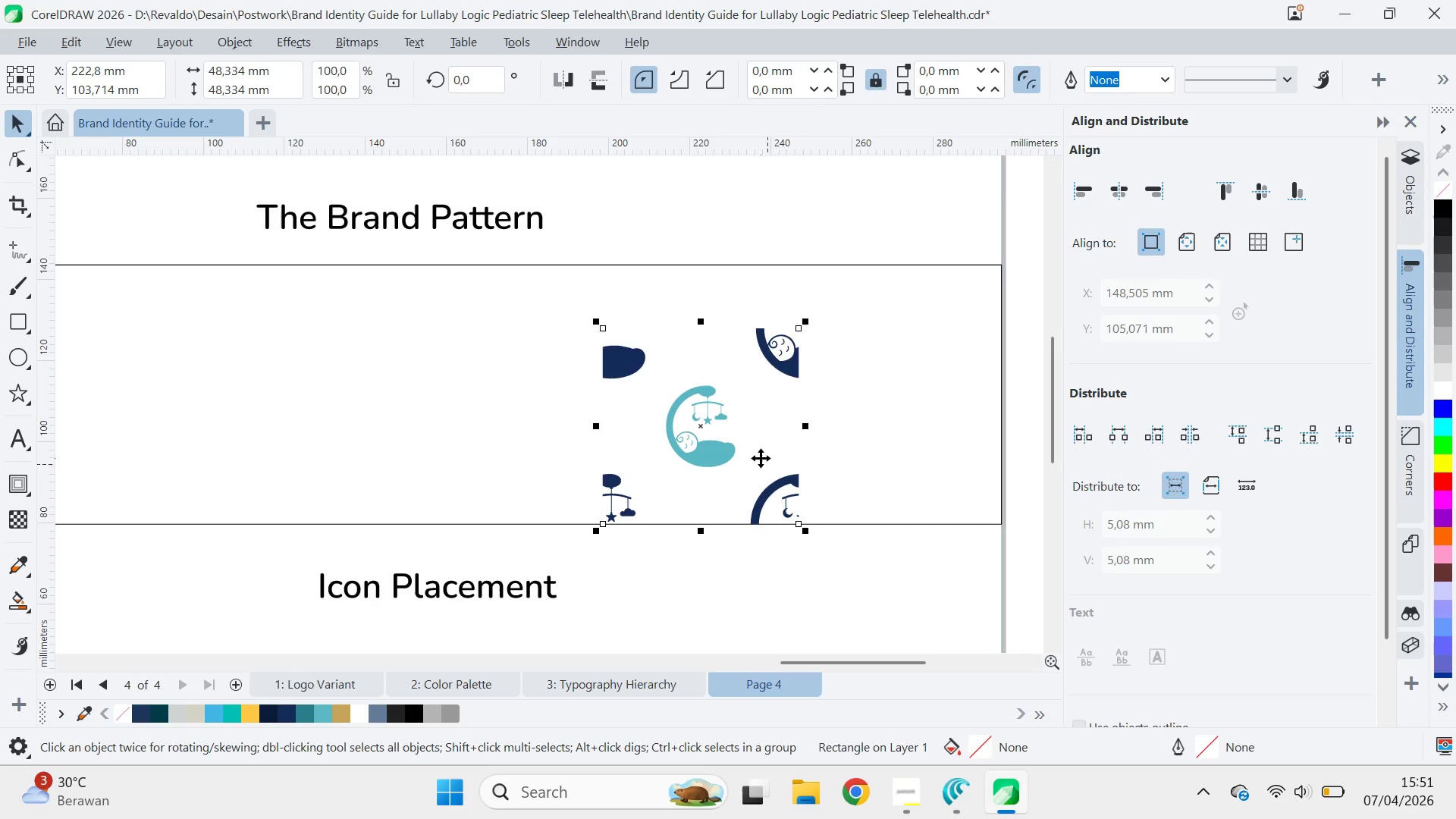 
key(Delete)
 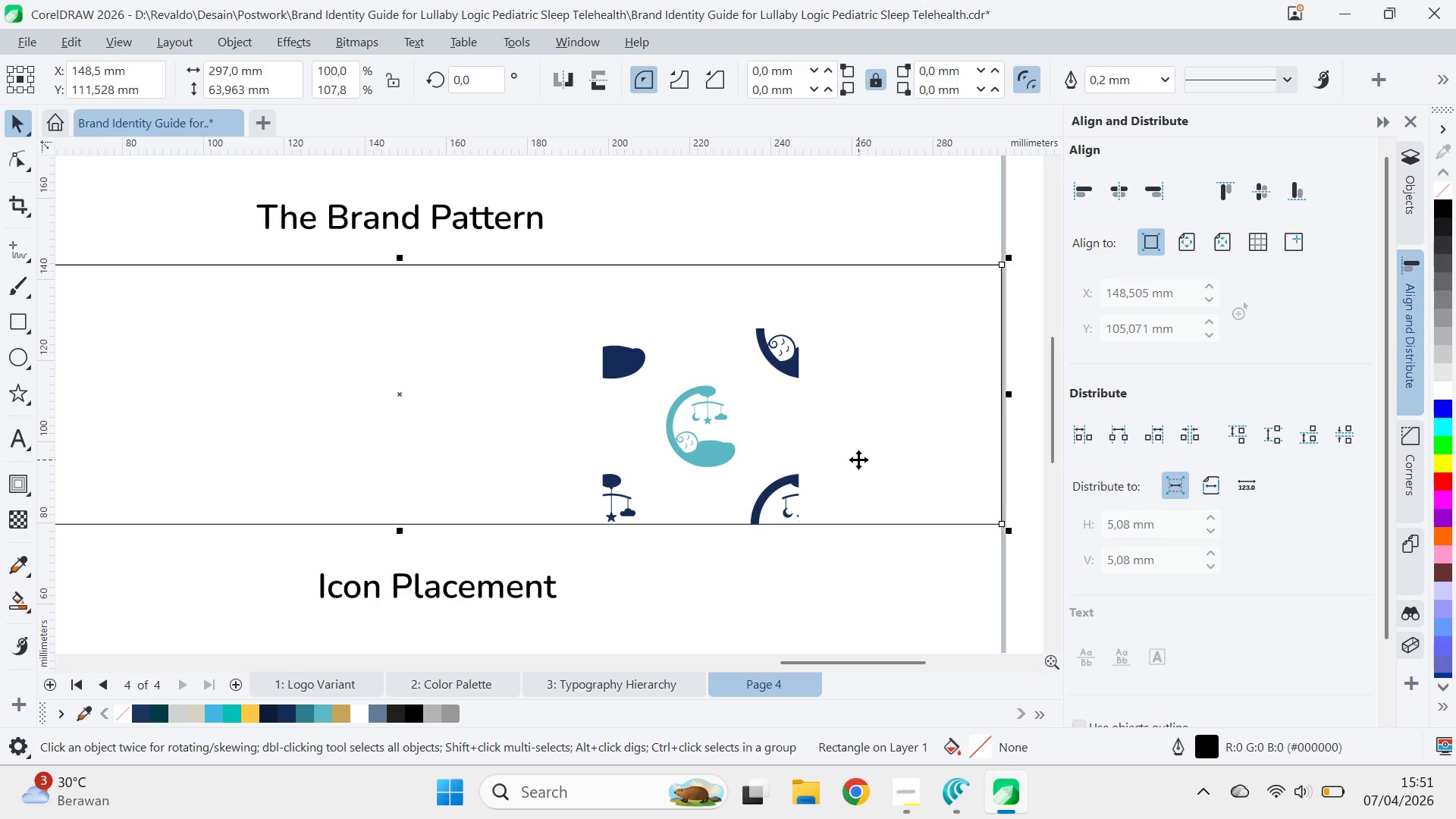 
left_click([973, 739])
 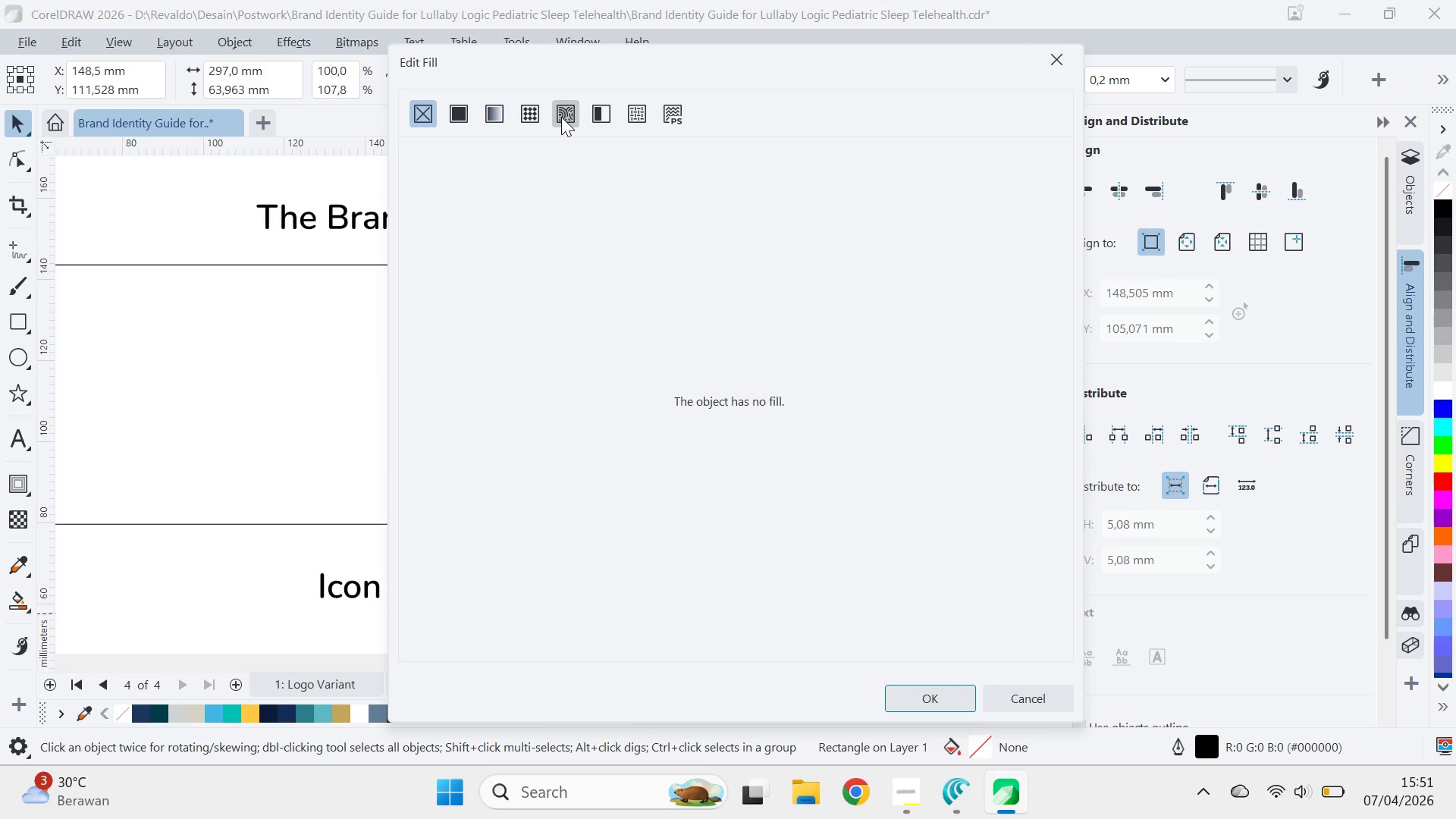 
left_click([561, 117])
 